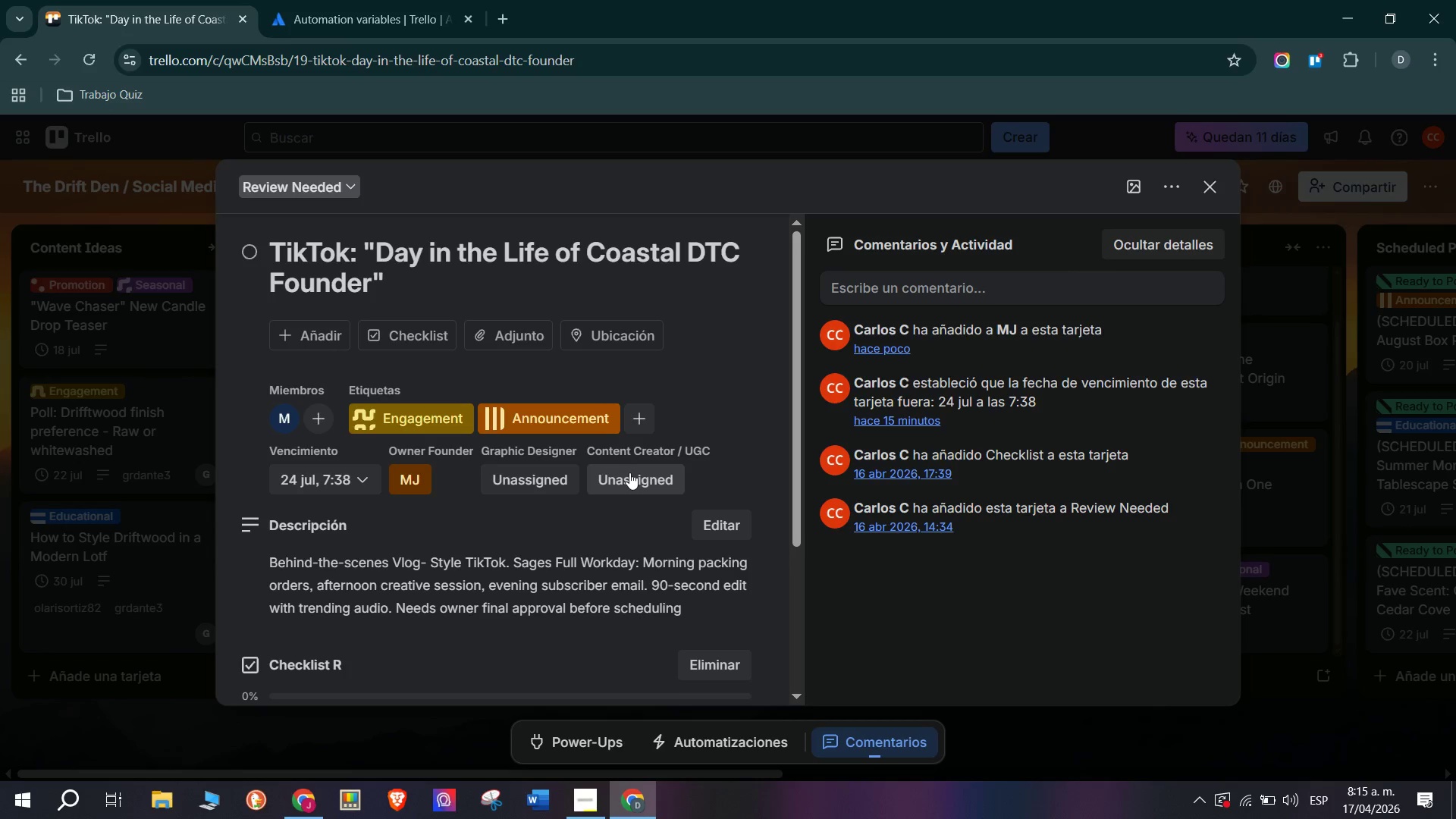 
left_click([623, 479])
 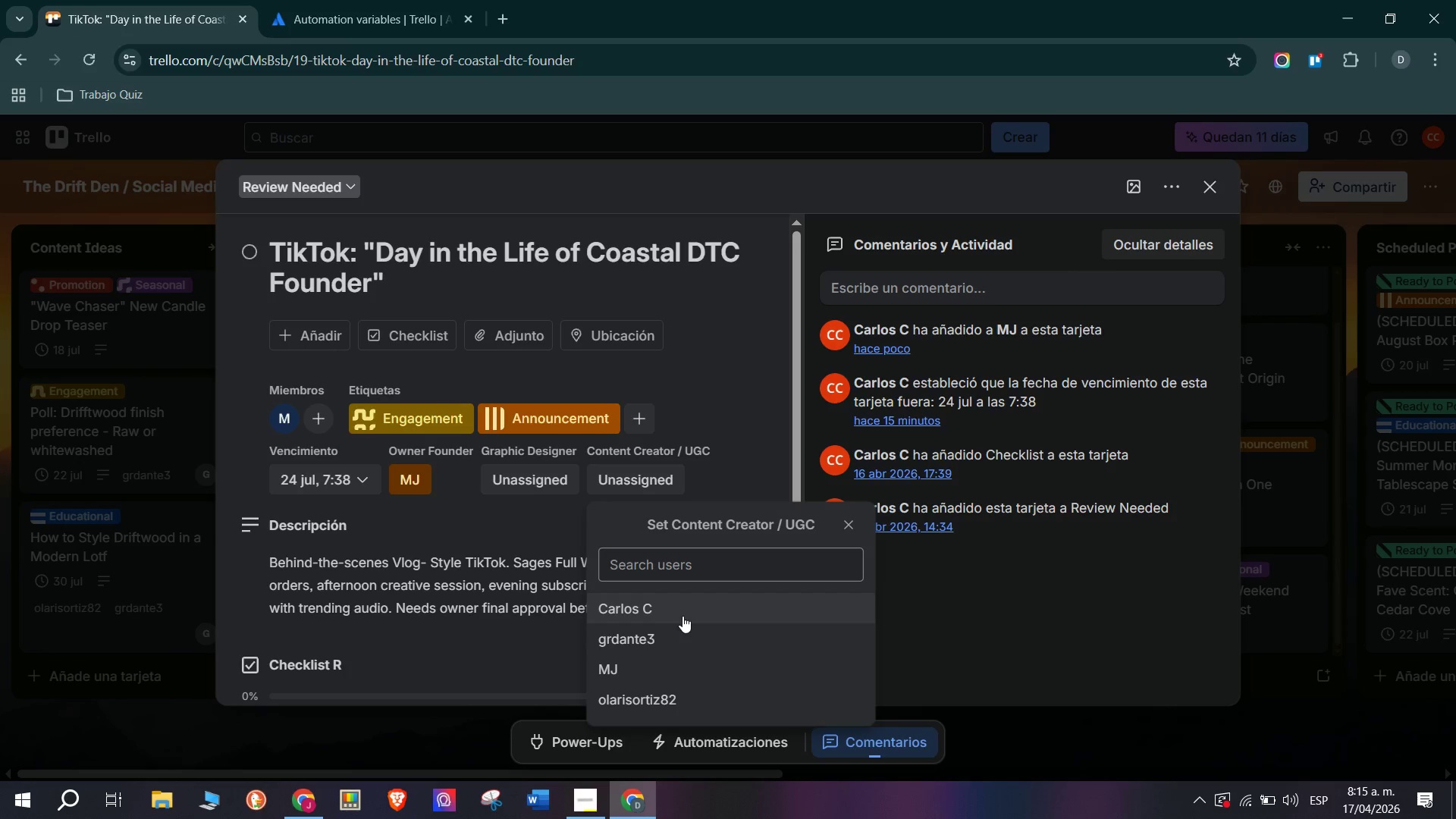 
left_click([686, 642])
 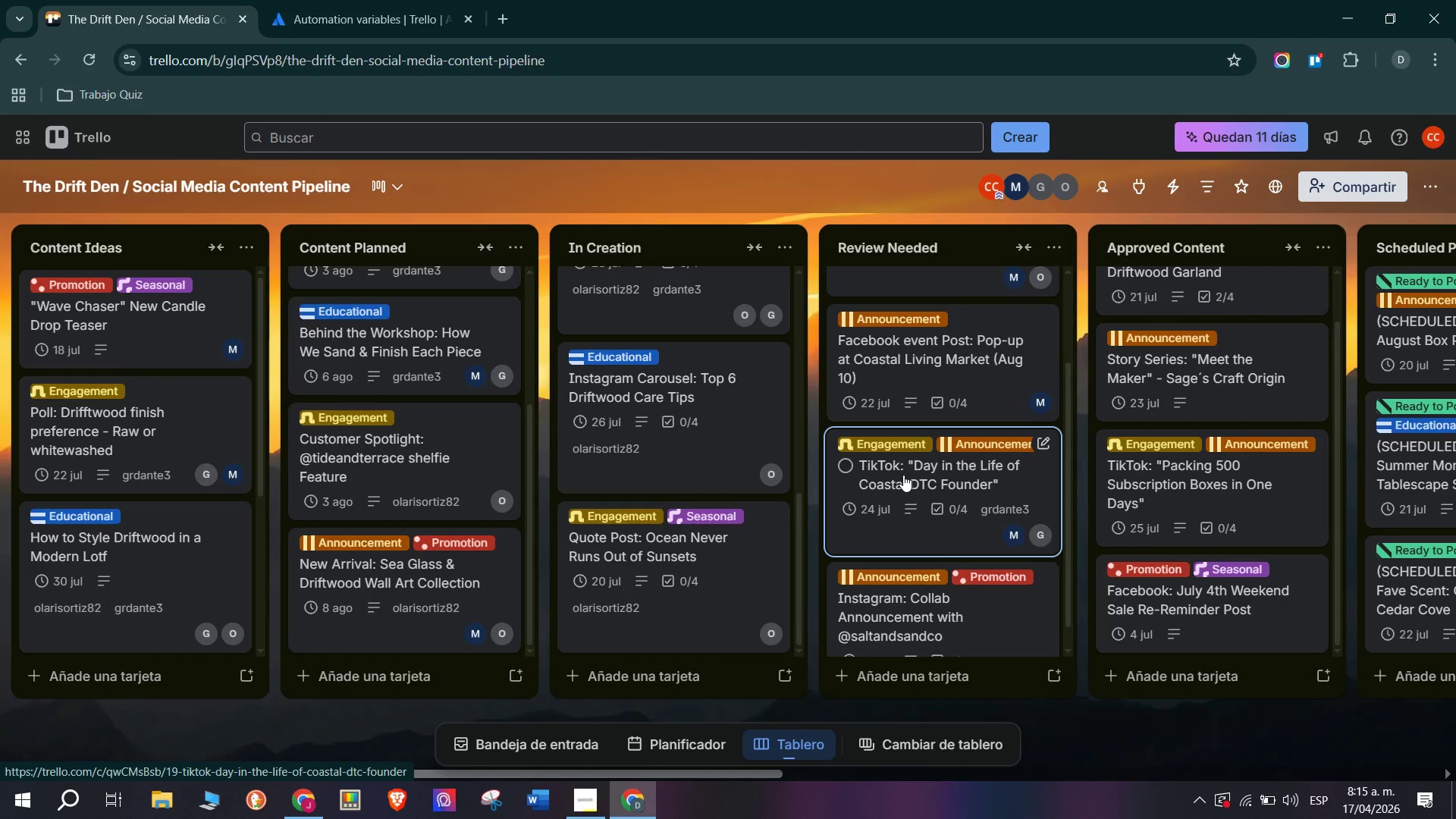 
wait(11.52)
 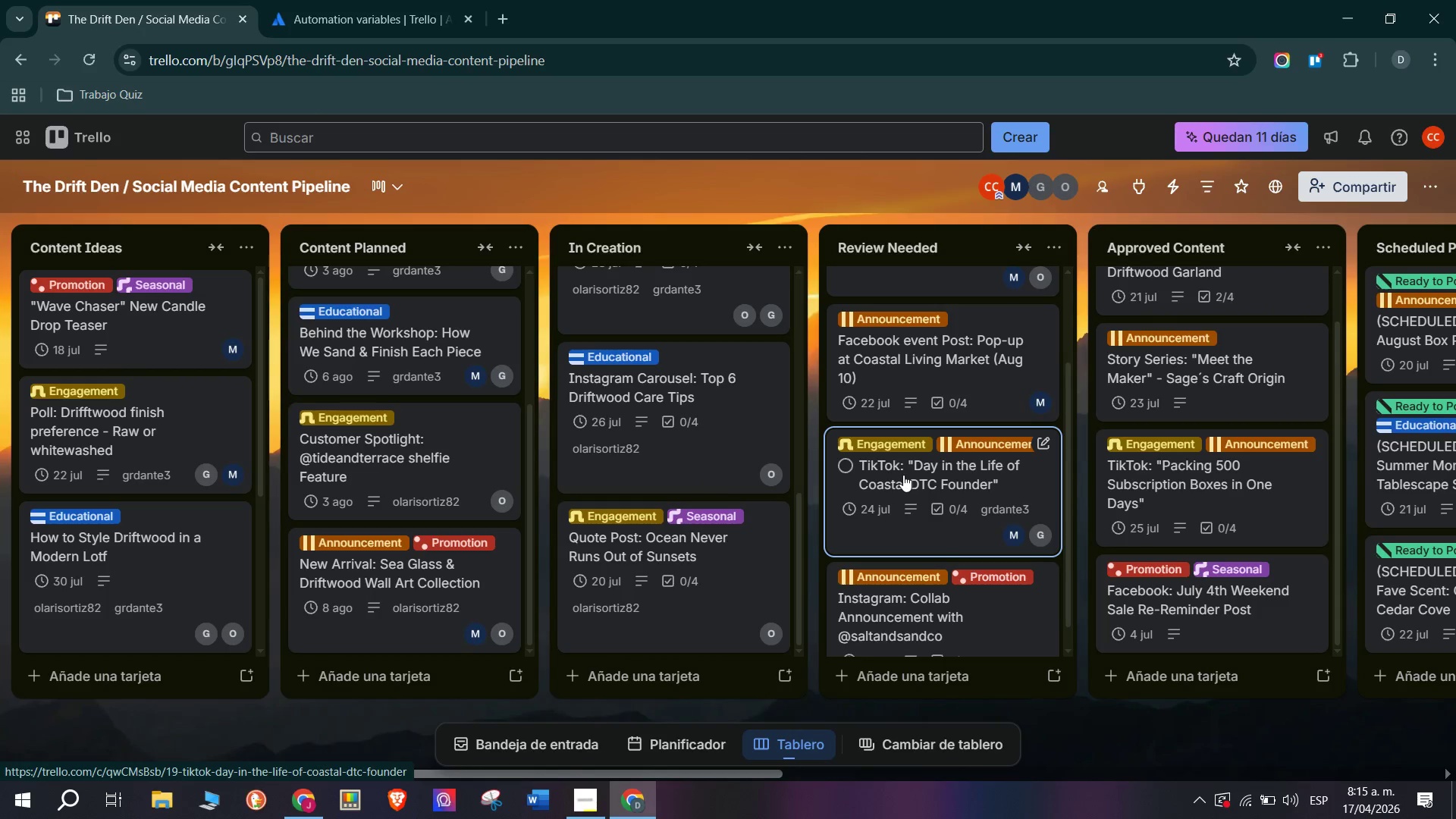 
scroll: coordinate [473, 459], scroll_direction: down, amount: 7.0
 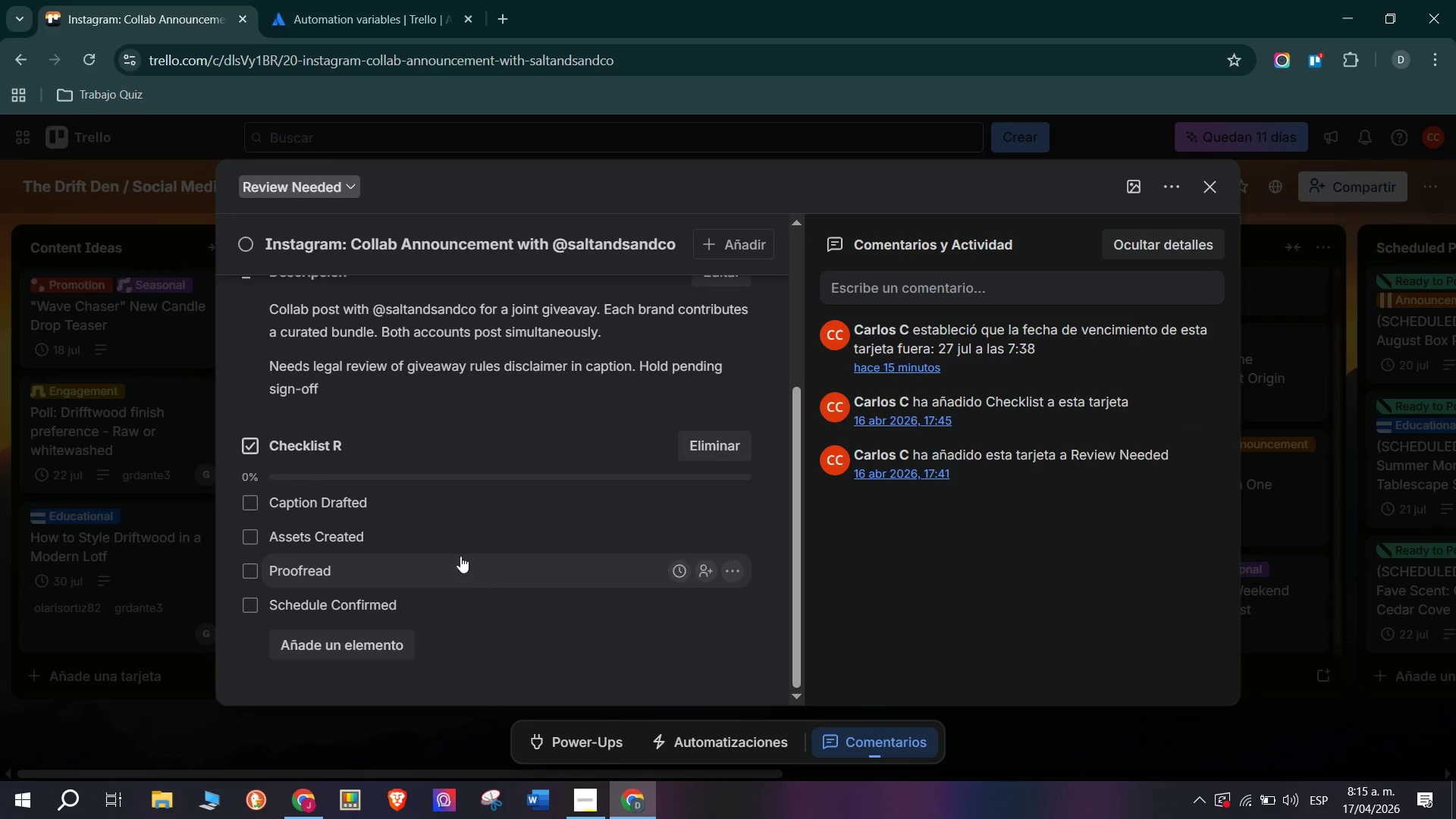 
scroll: coordinate [391, 544], scroll_direction: up, amount: 5.0
 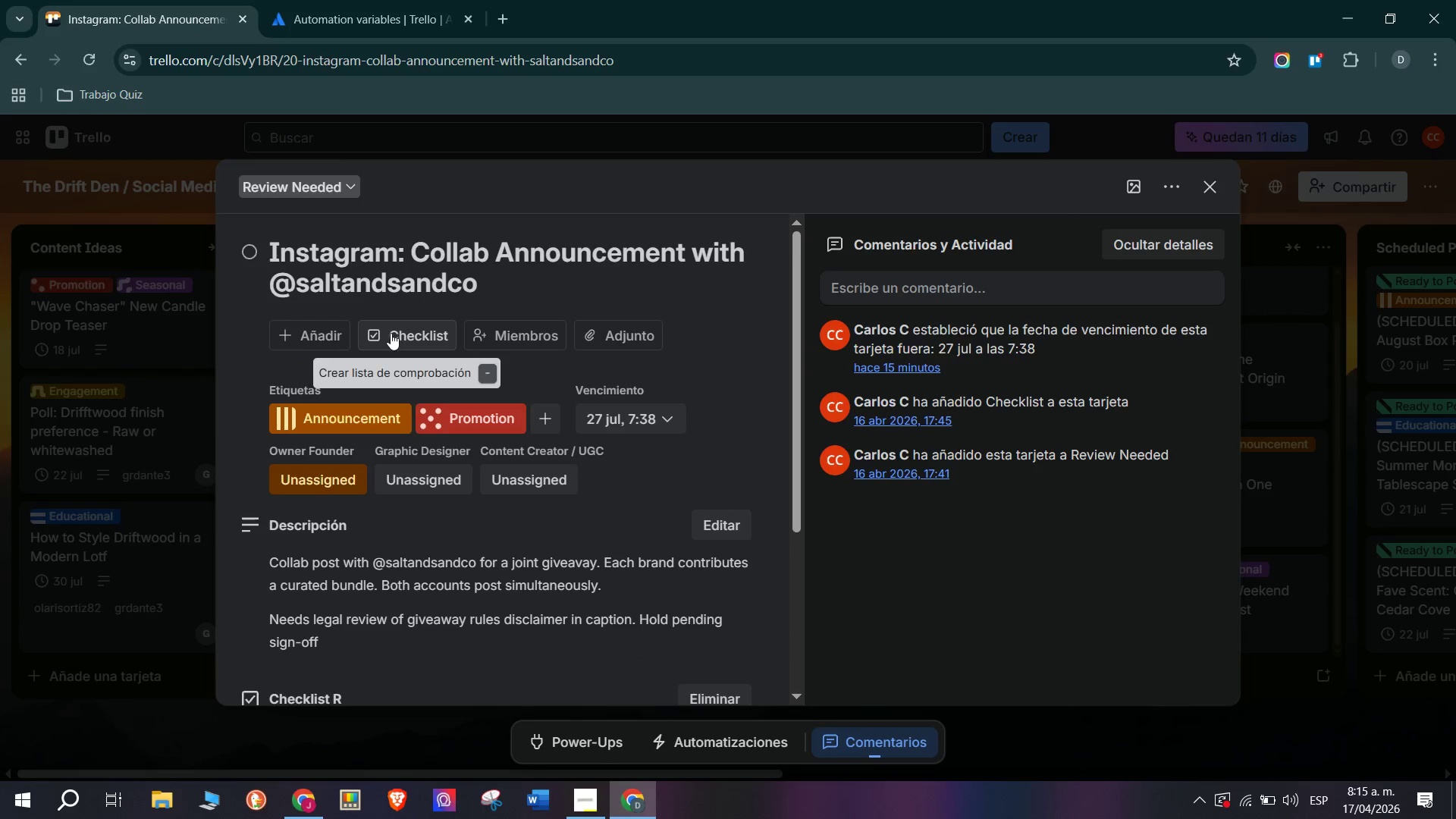 
mouse_move([441, 332])
 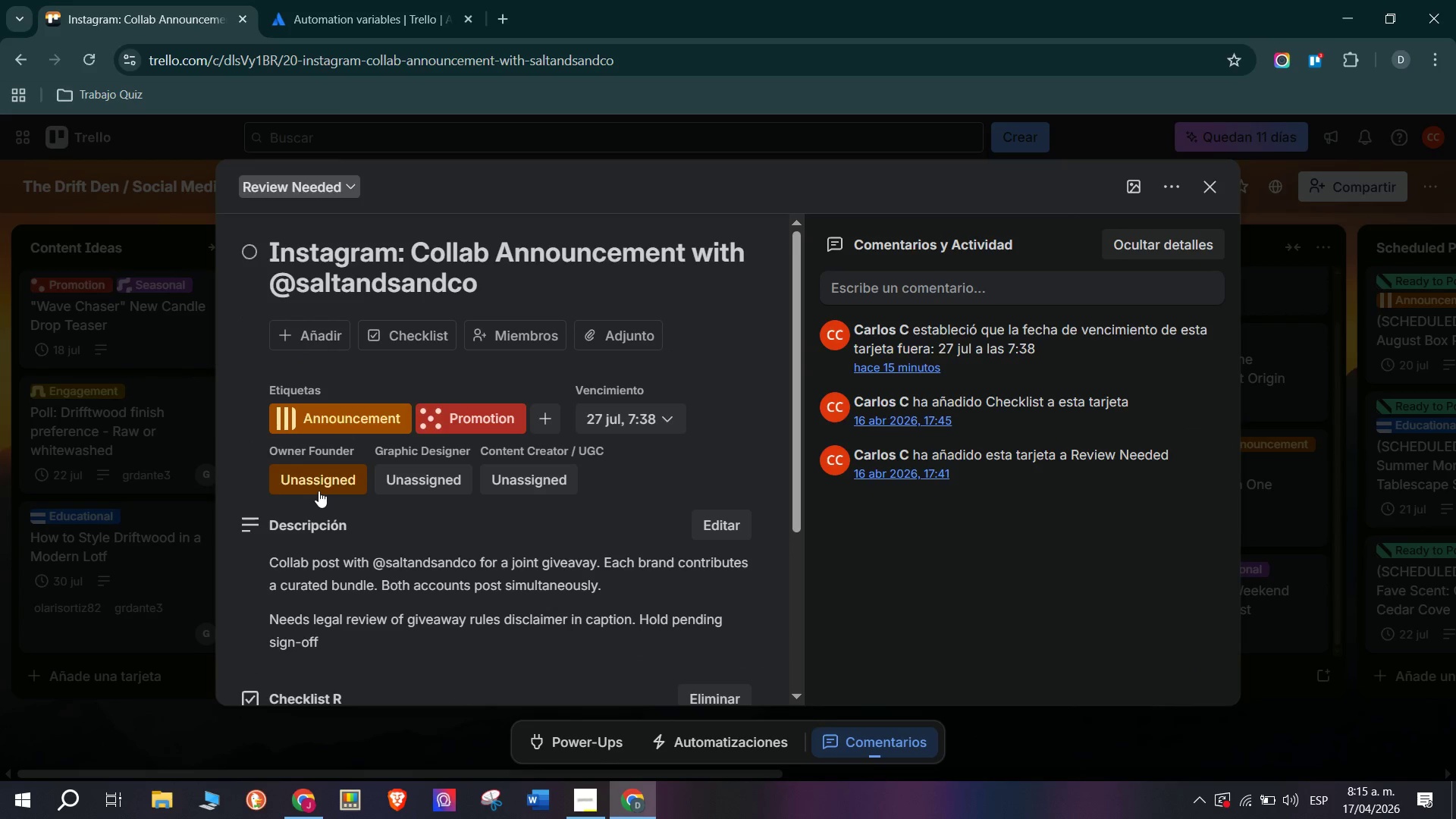 
left_click([318, 488])
 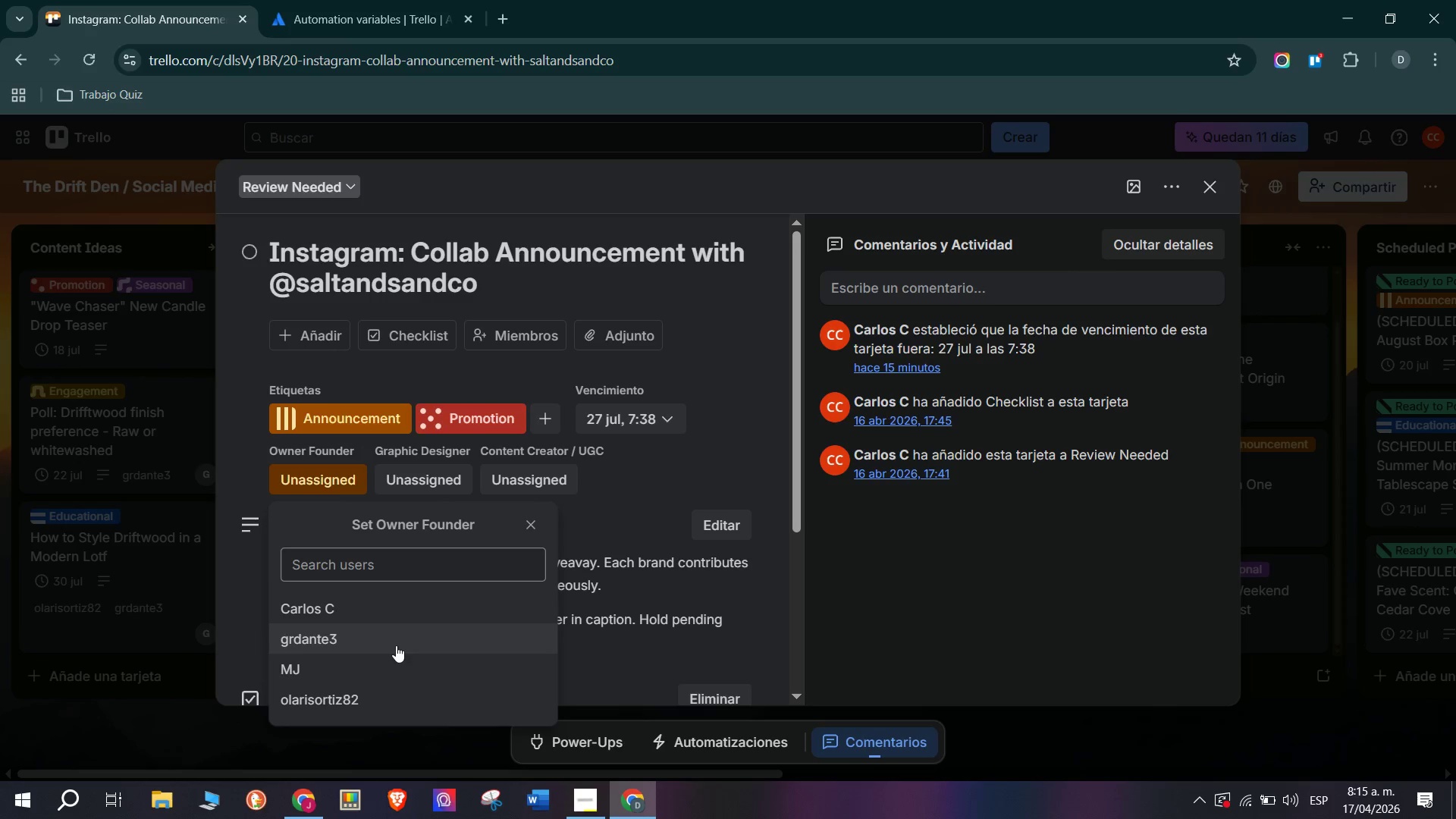 
wait(11.56)
 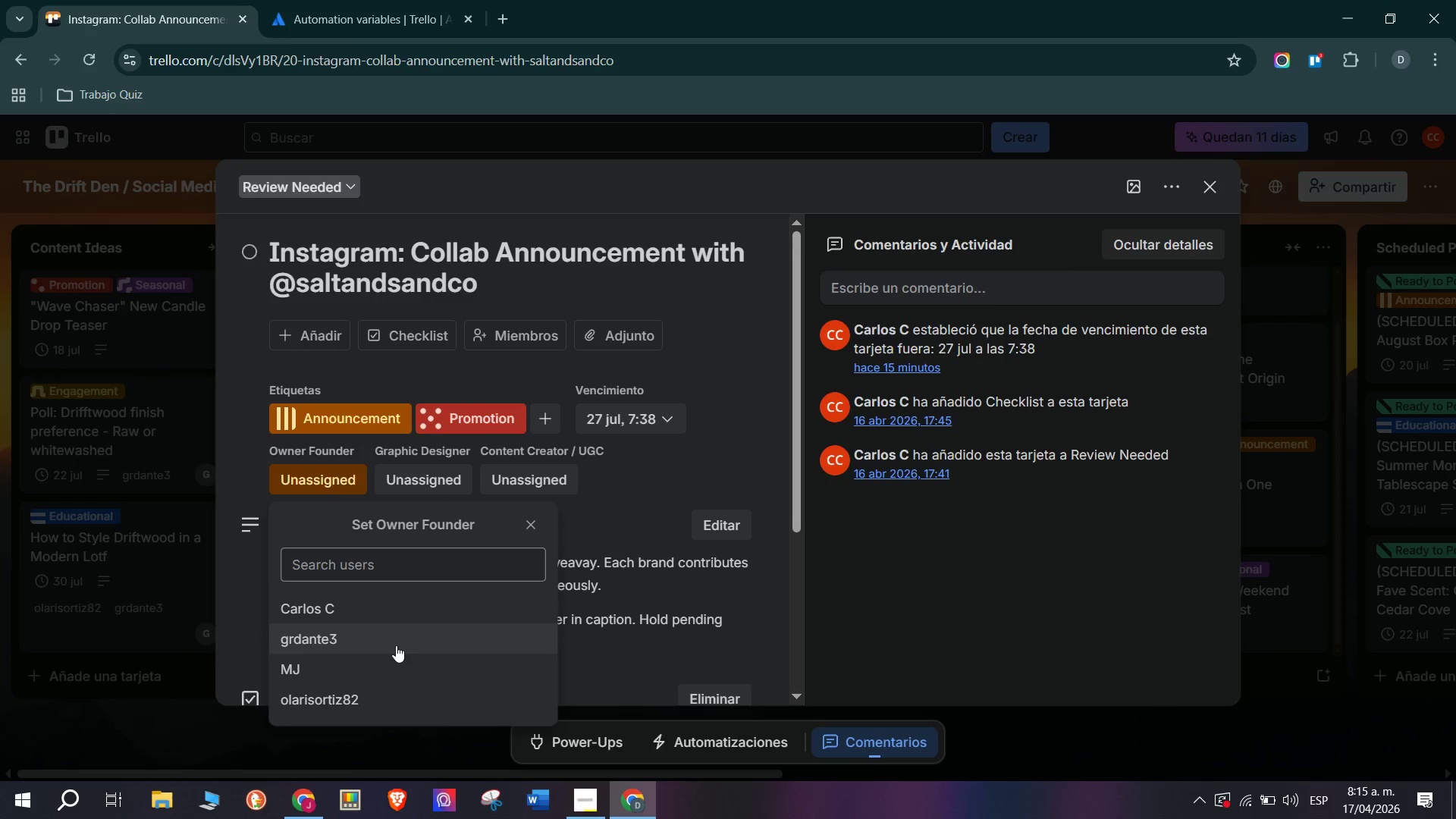 
left_click([377, 658])
 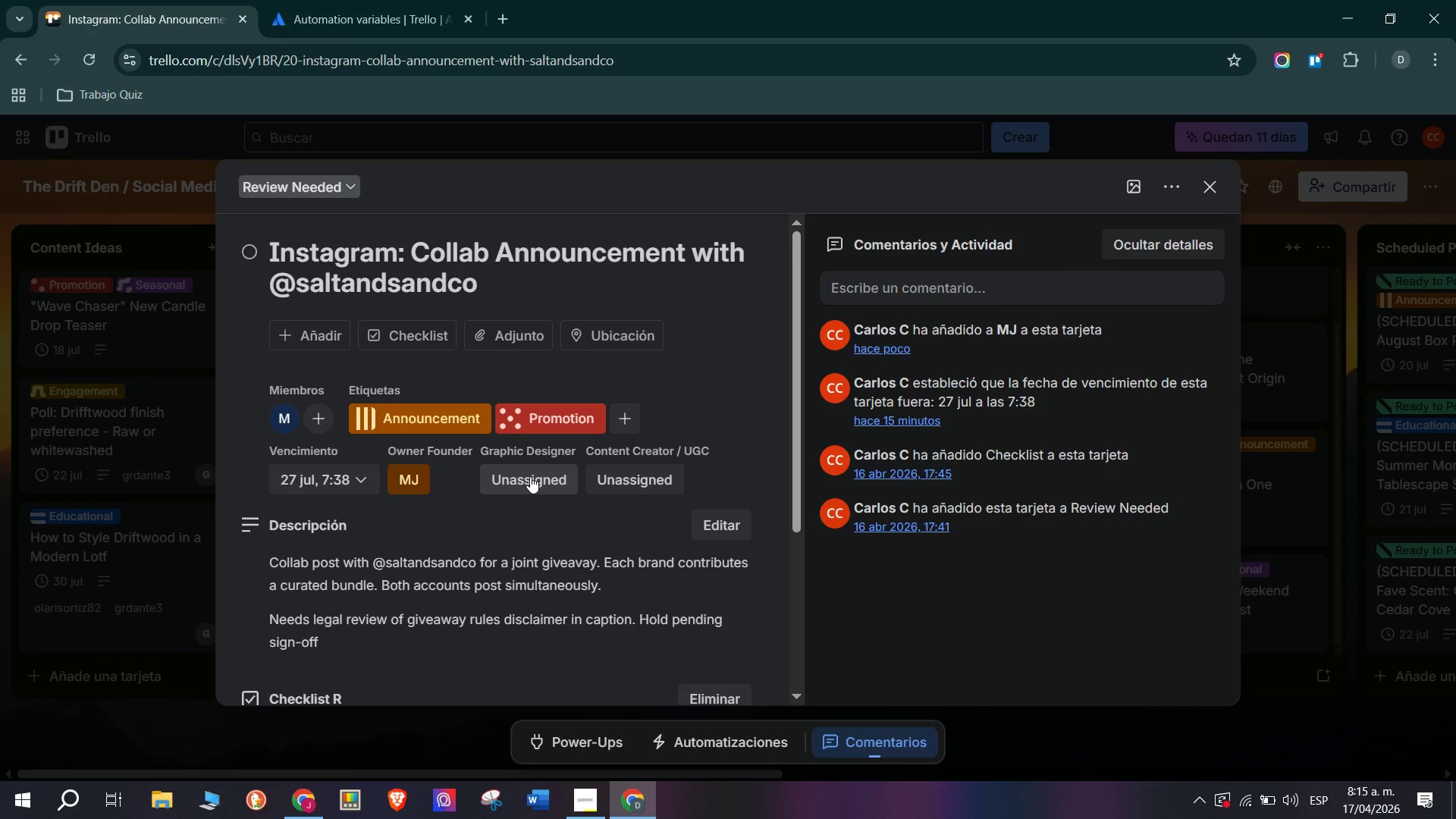 
left_click([530, 476])
 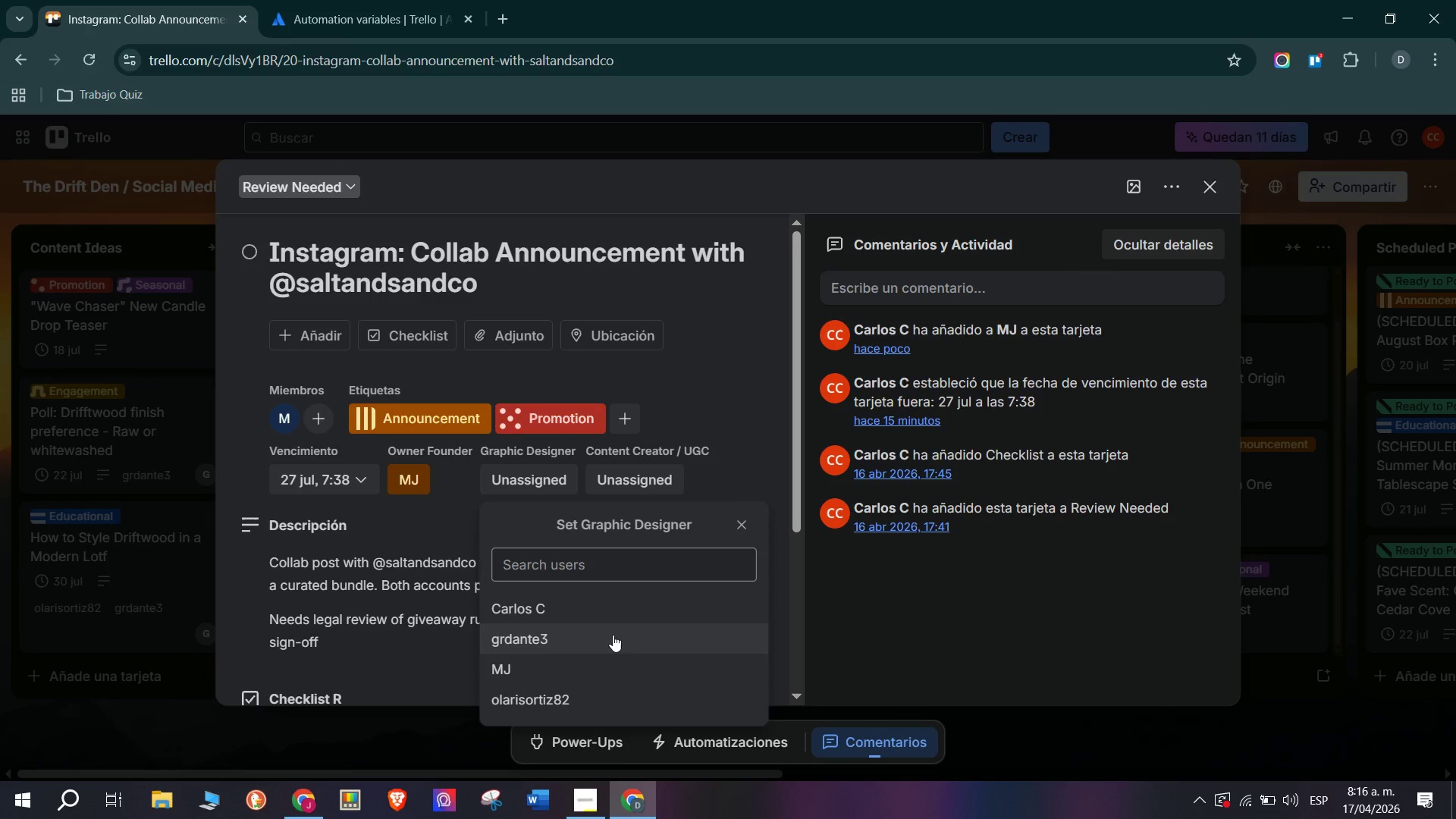 
wait(64.52)
 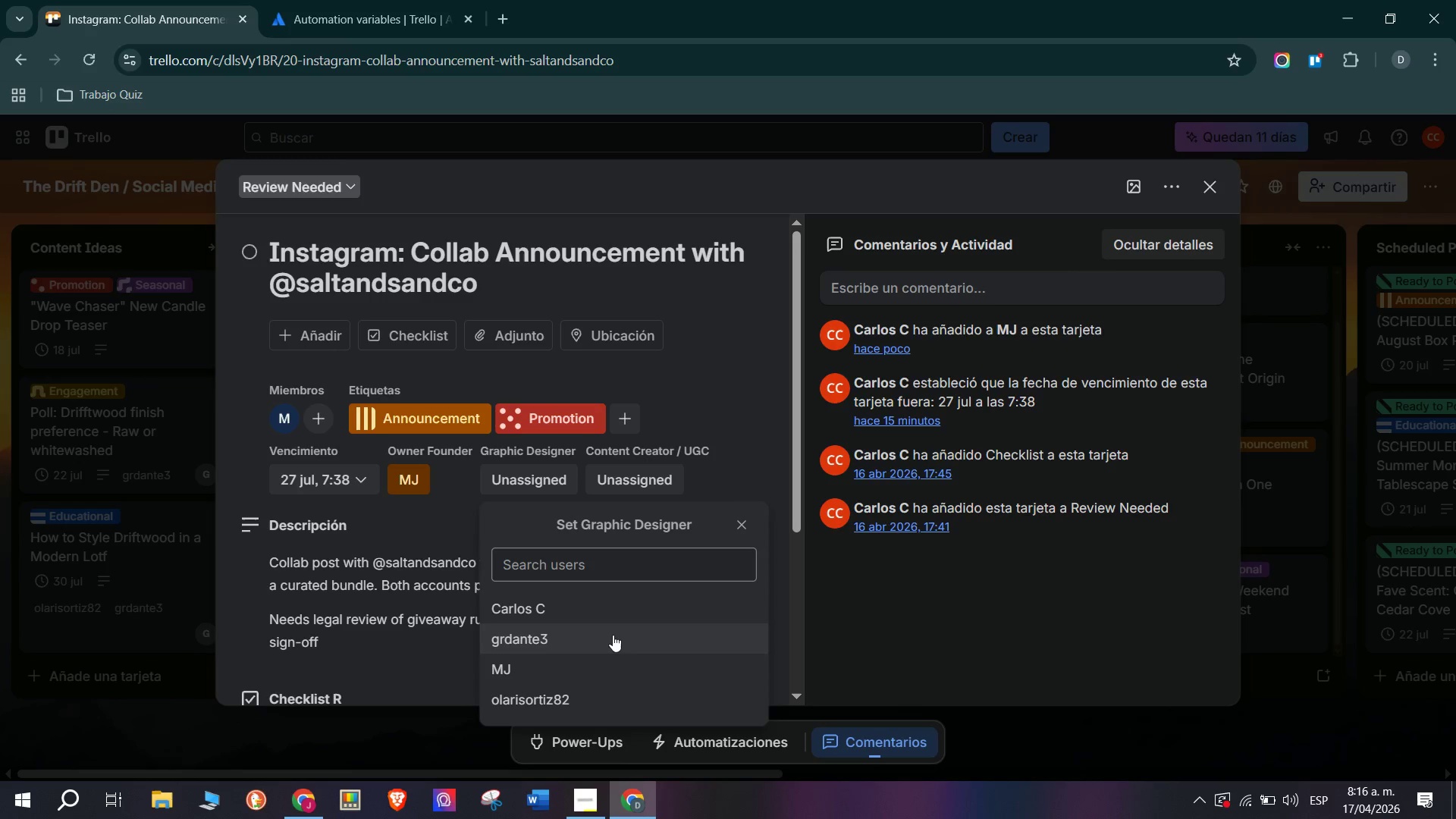 
left_click([551, 475])
 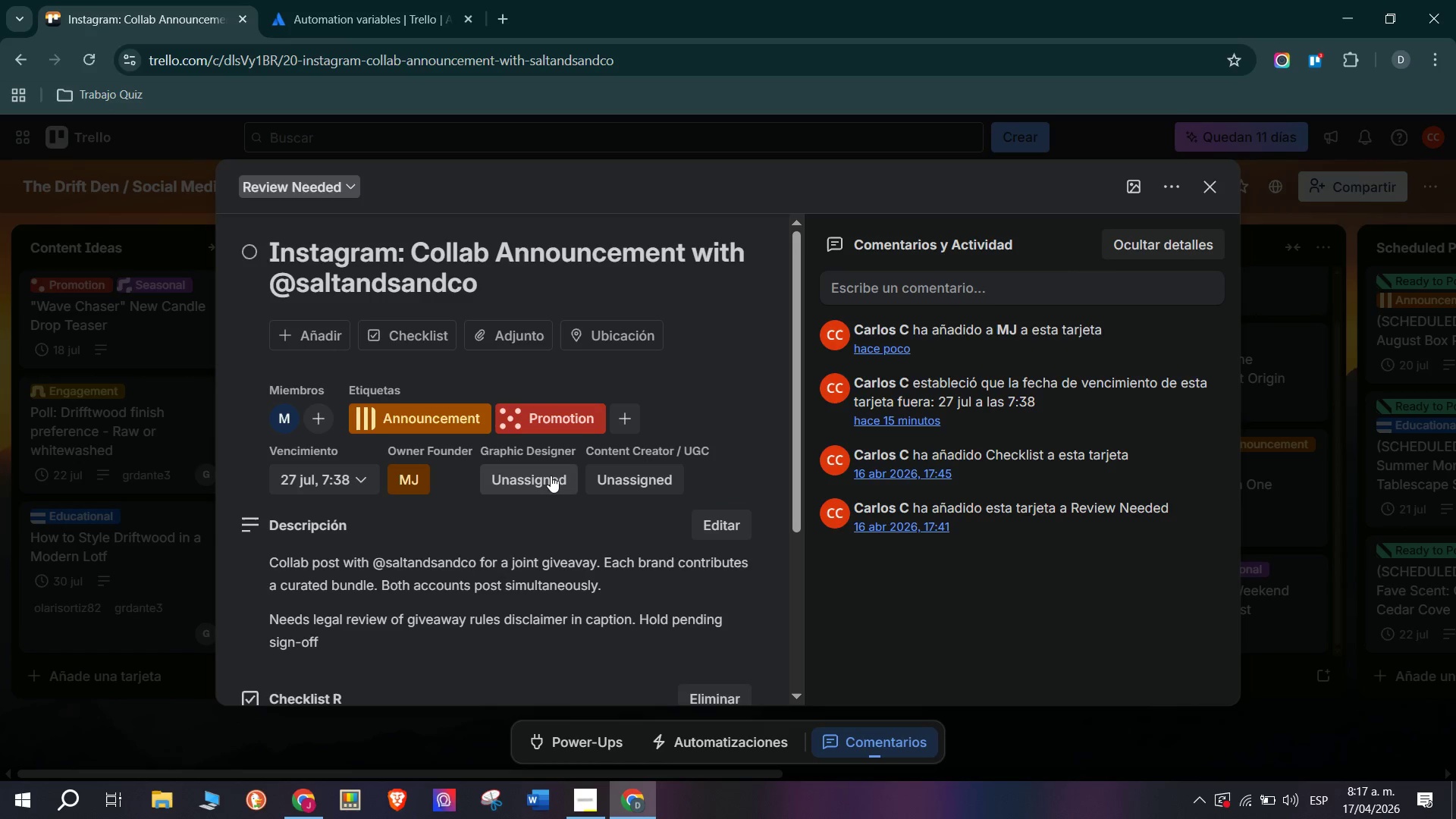 
left_click([551, 475])
 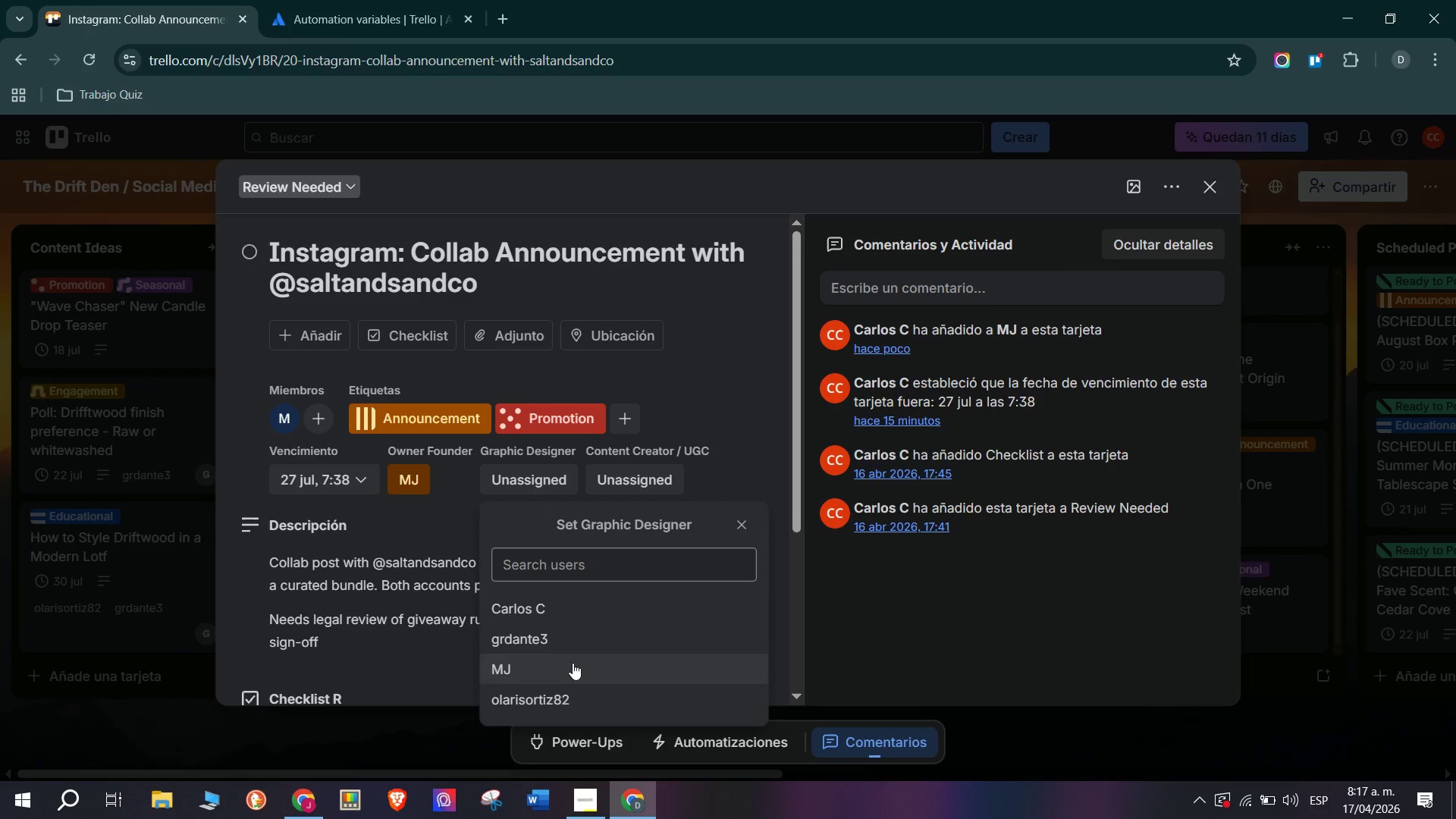 
left_click([585, 692])
 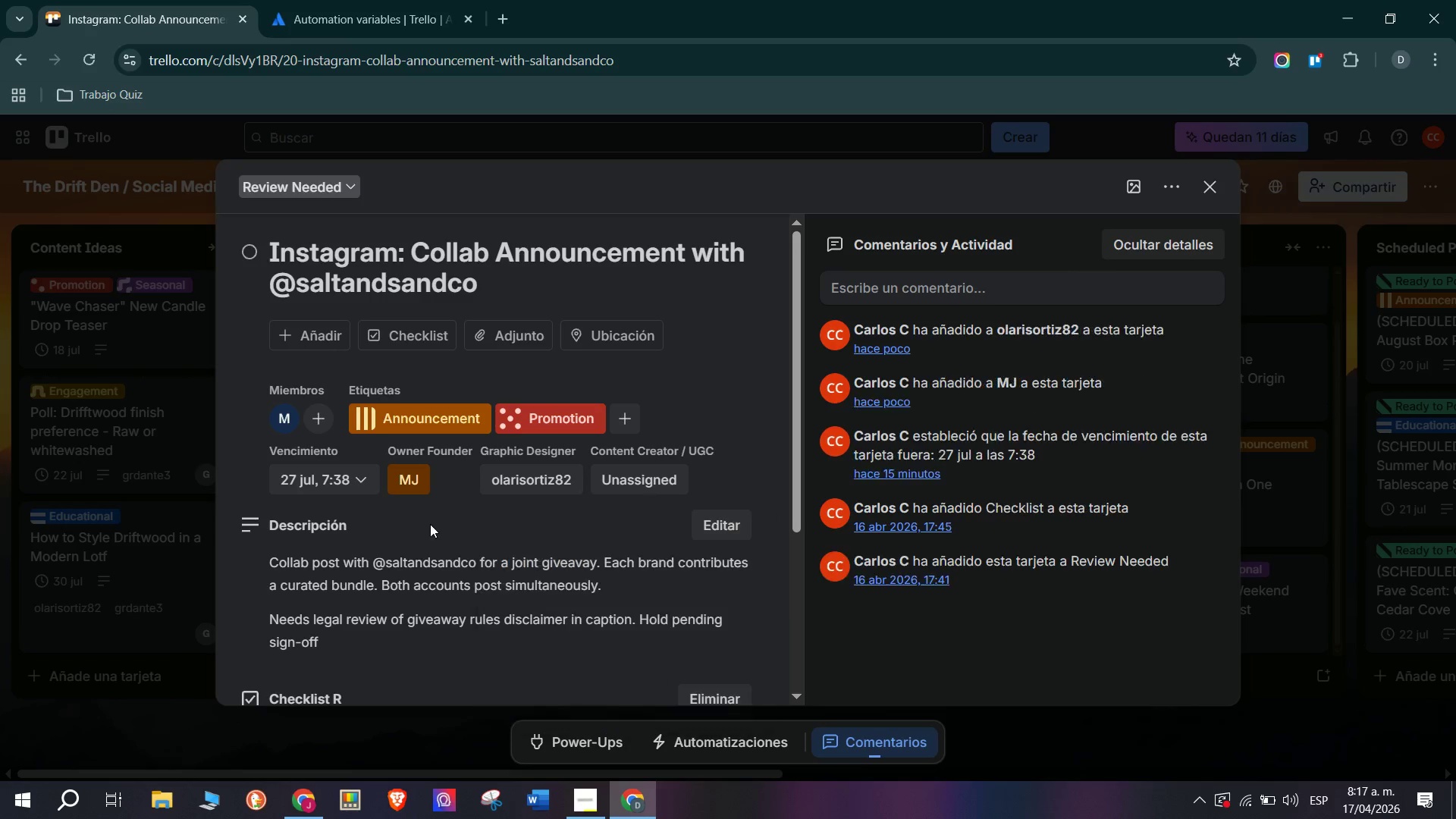 
left_click([438, 510])
 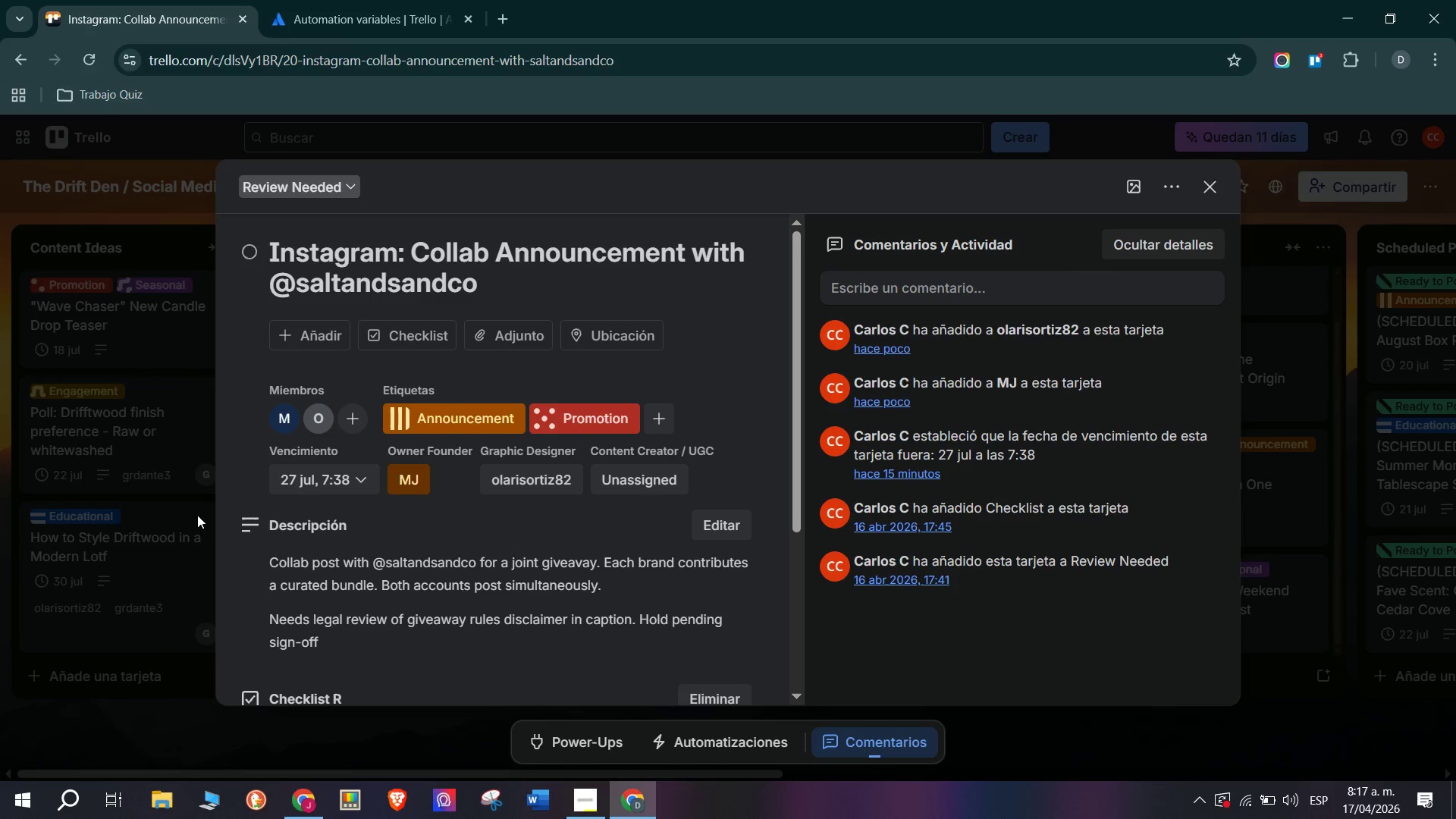 
left_click([197, 515])
 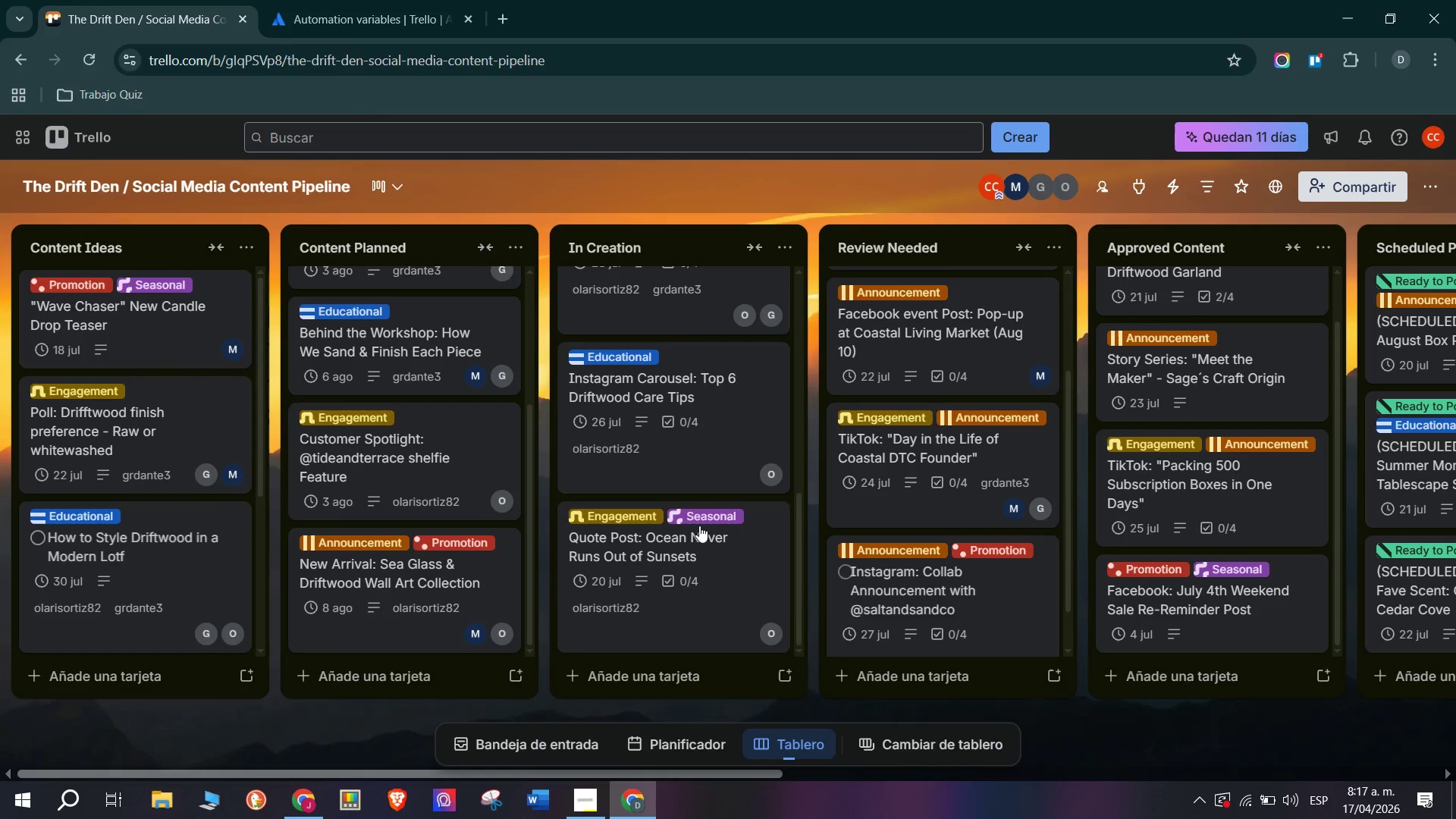 
scroll: coordinate [933, 573], scroll_direction: down, amount: 3.0
 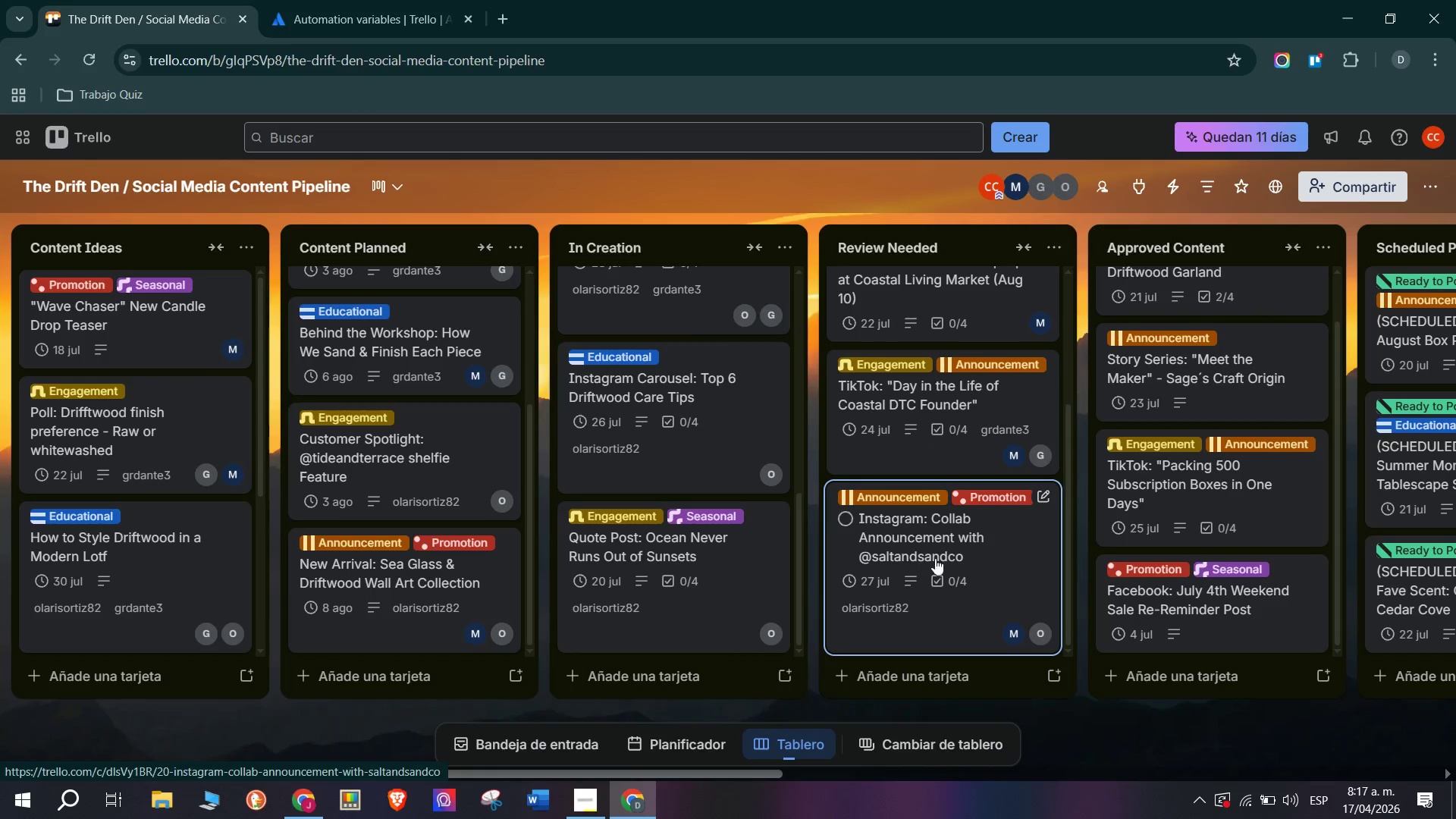 
scroll: coordinate [1187, 495], scroll_direction: up, amount: 1.0
 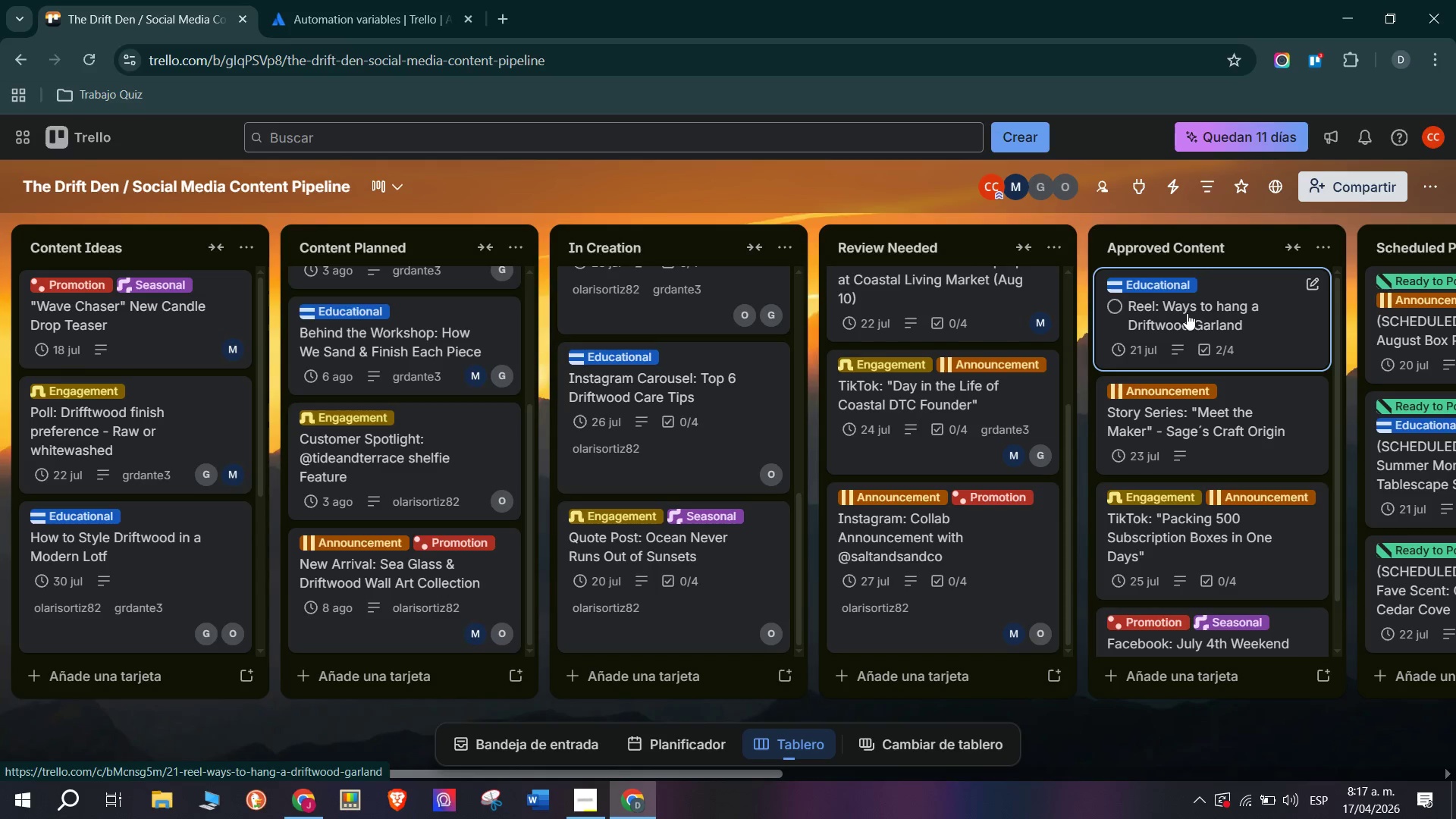 
wait(14.18)
 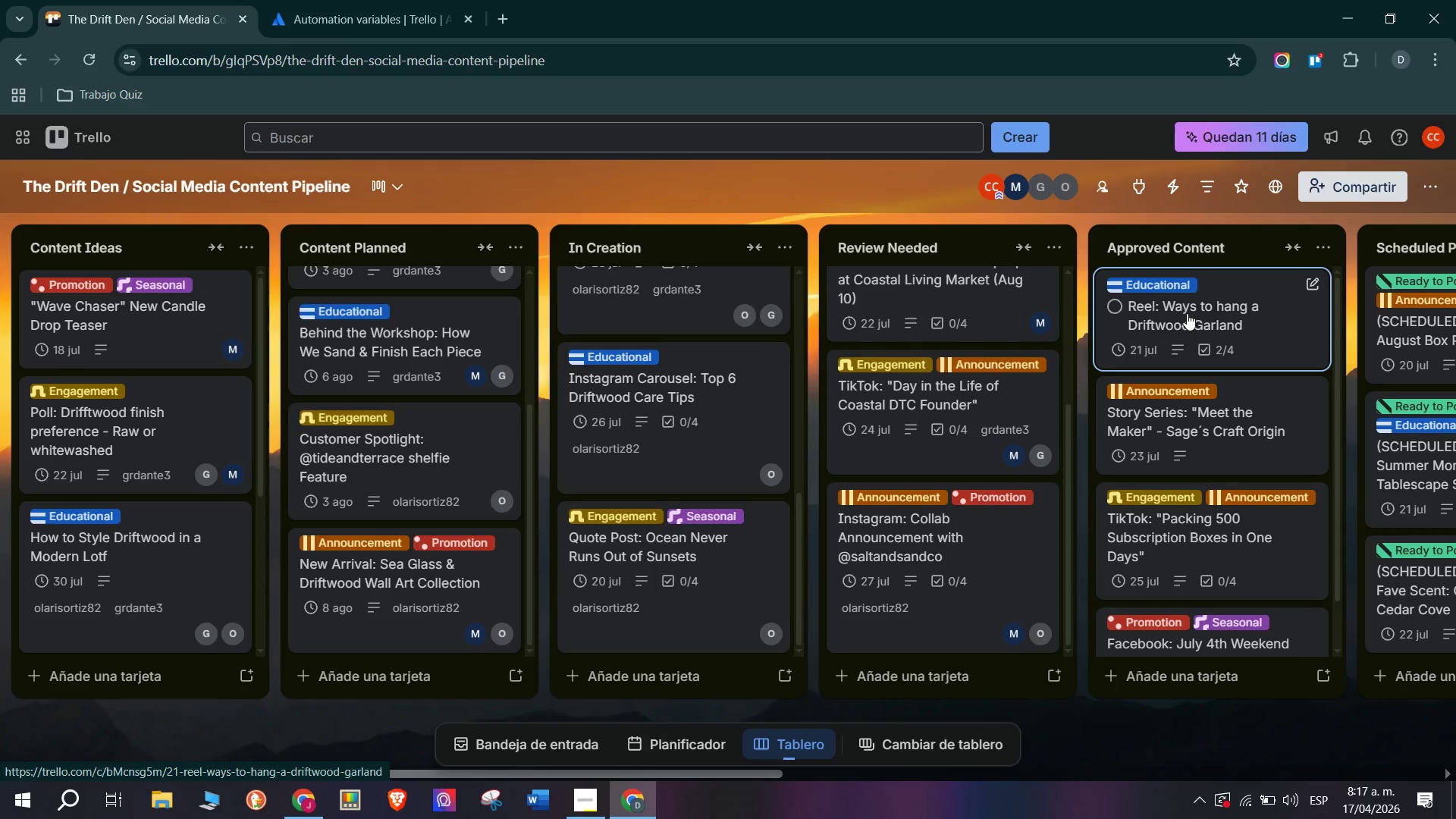 
scroll: coordinate [1213, 325], scroll_direction: up, amount: 1.0
 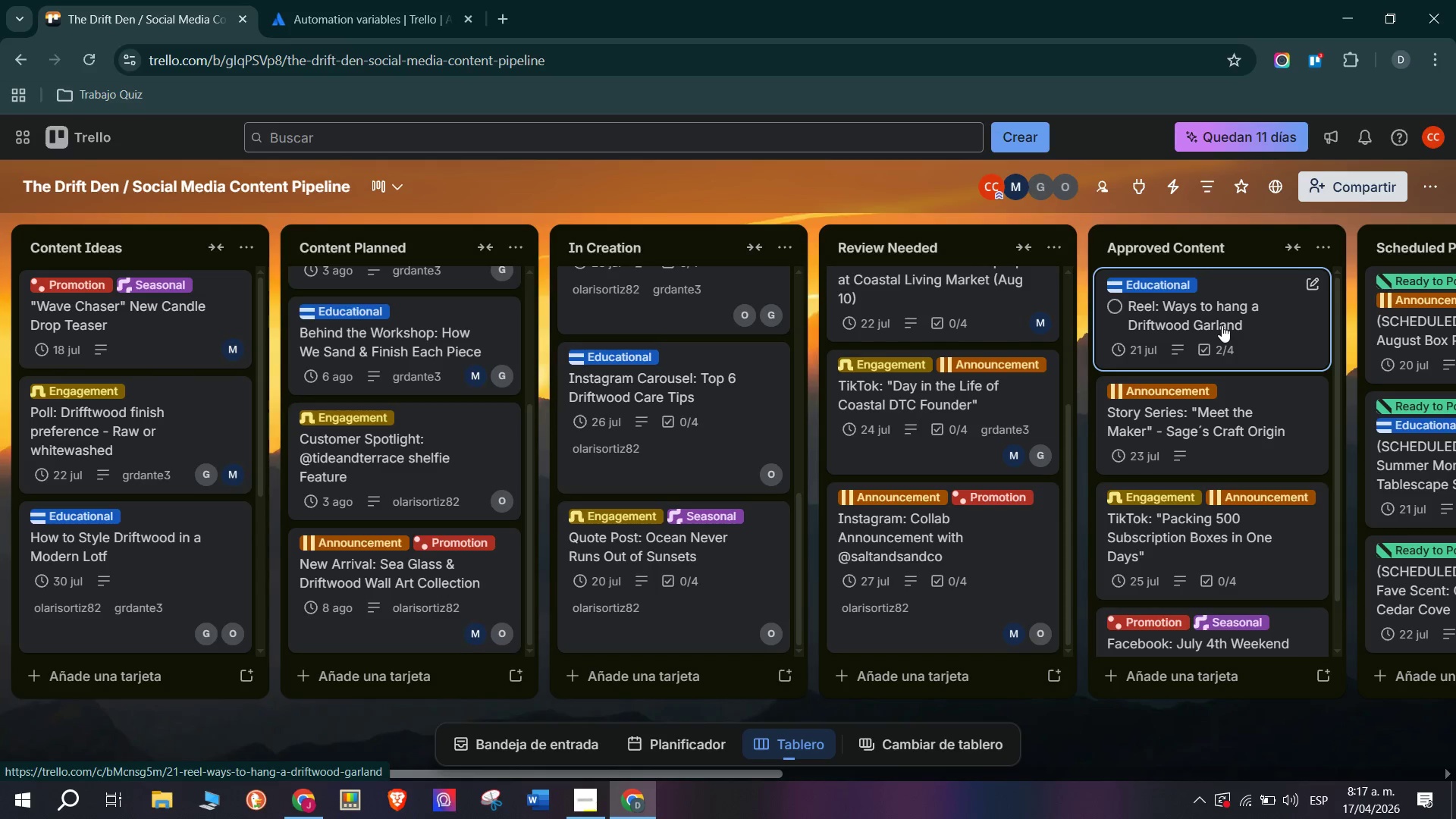 
wait(6.5)
 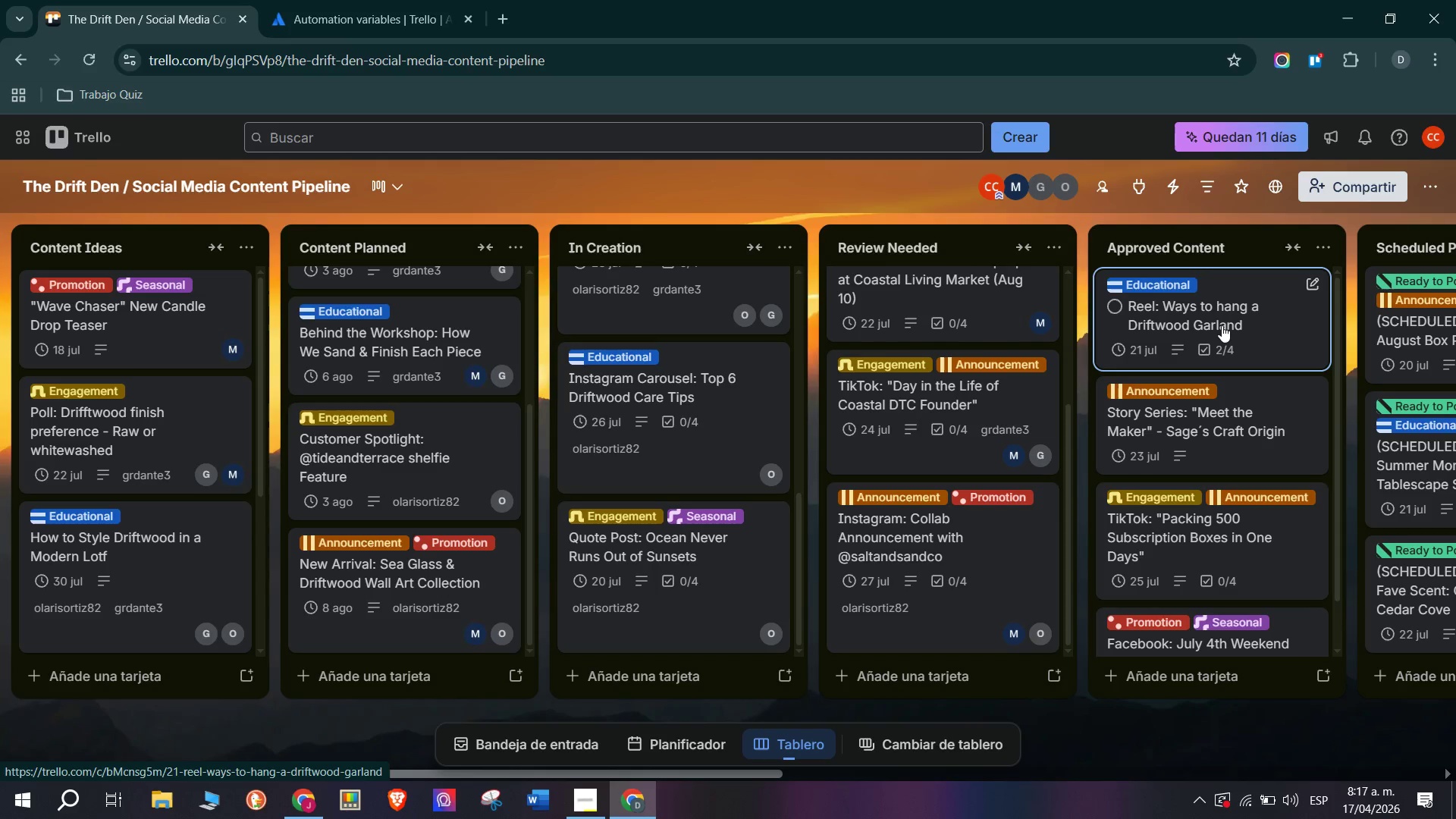 
left_click([1242, 322])
 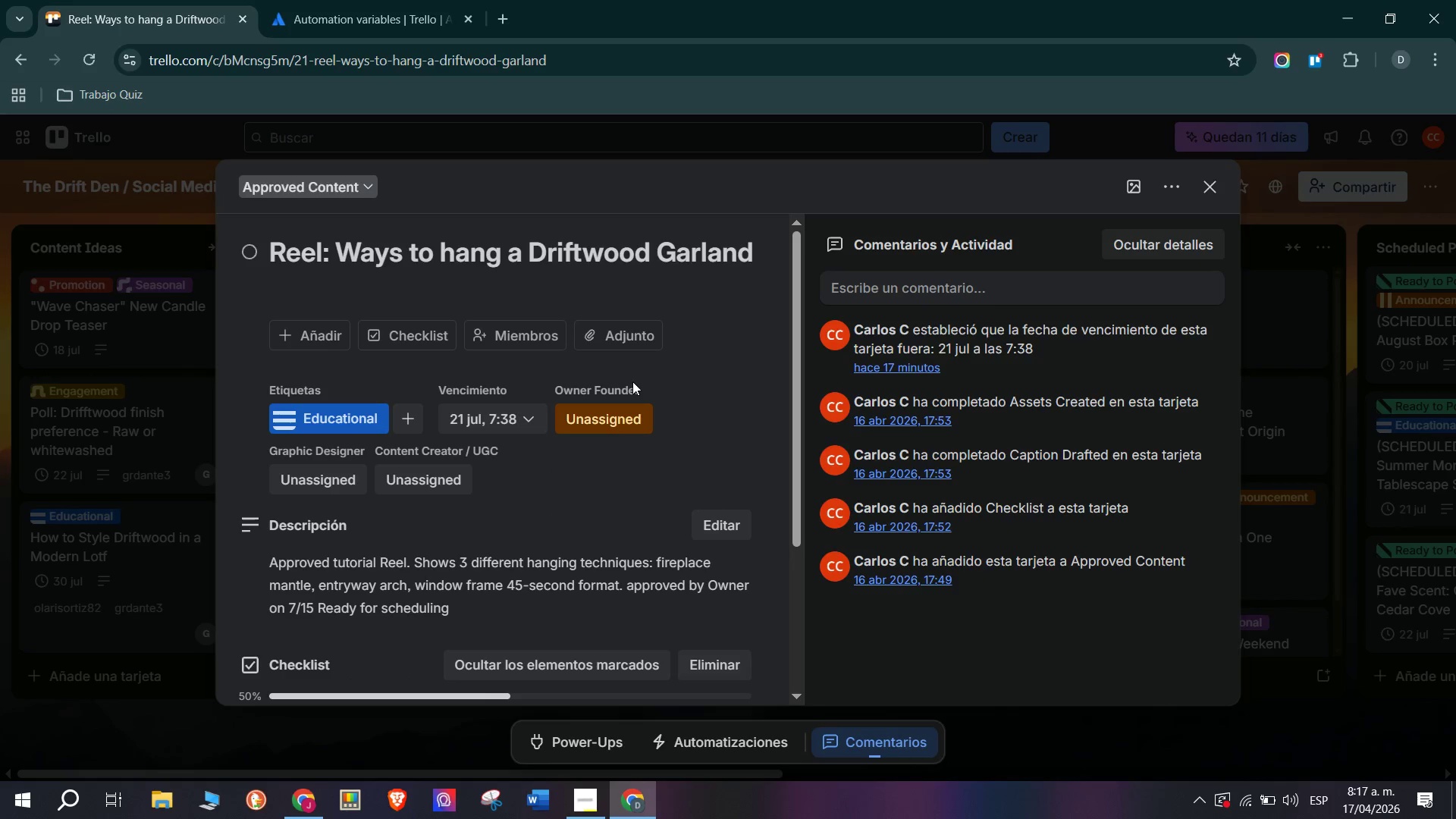 
wait(12.27)
 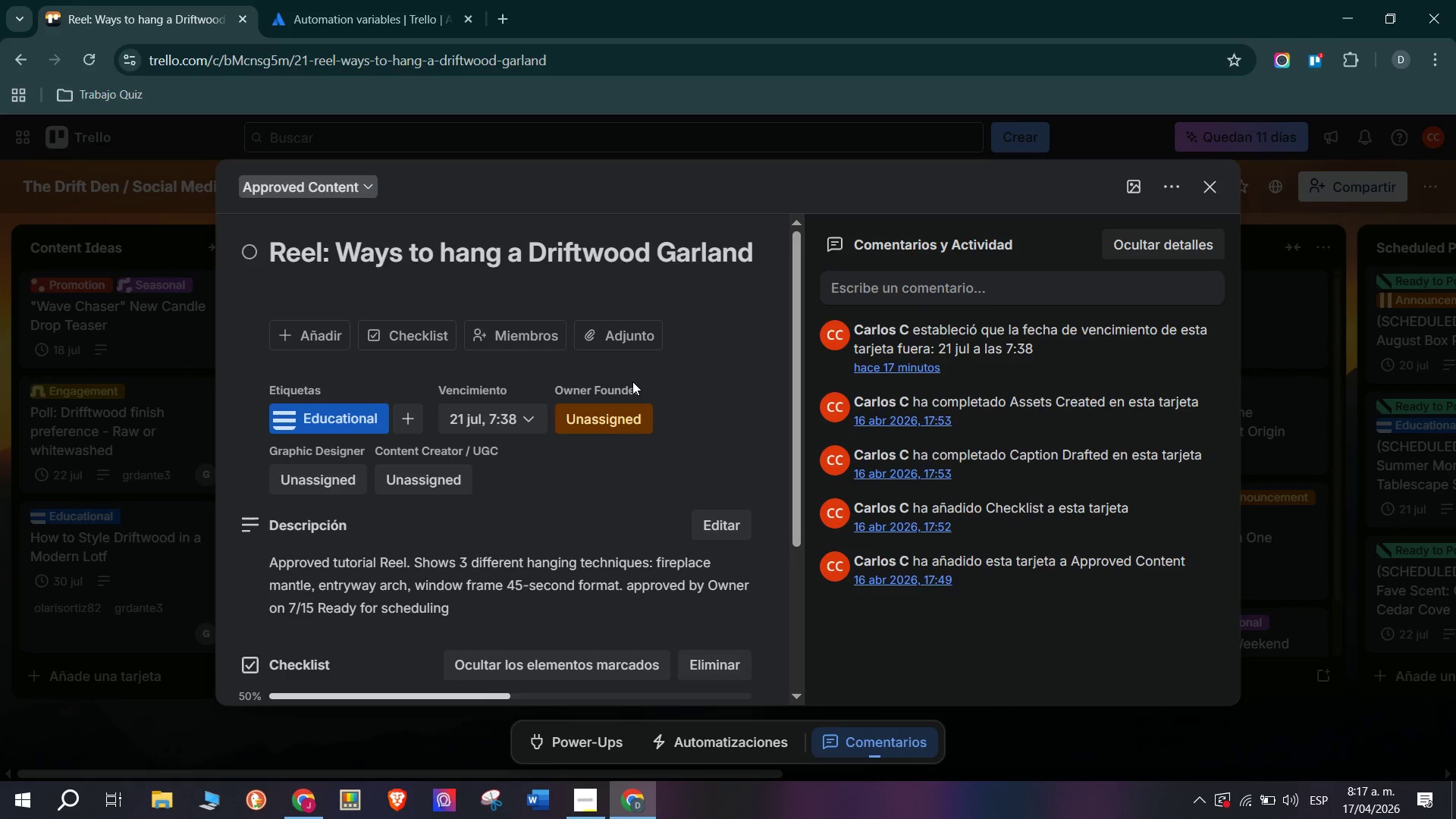 
left_click([321, 482])
 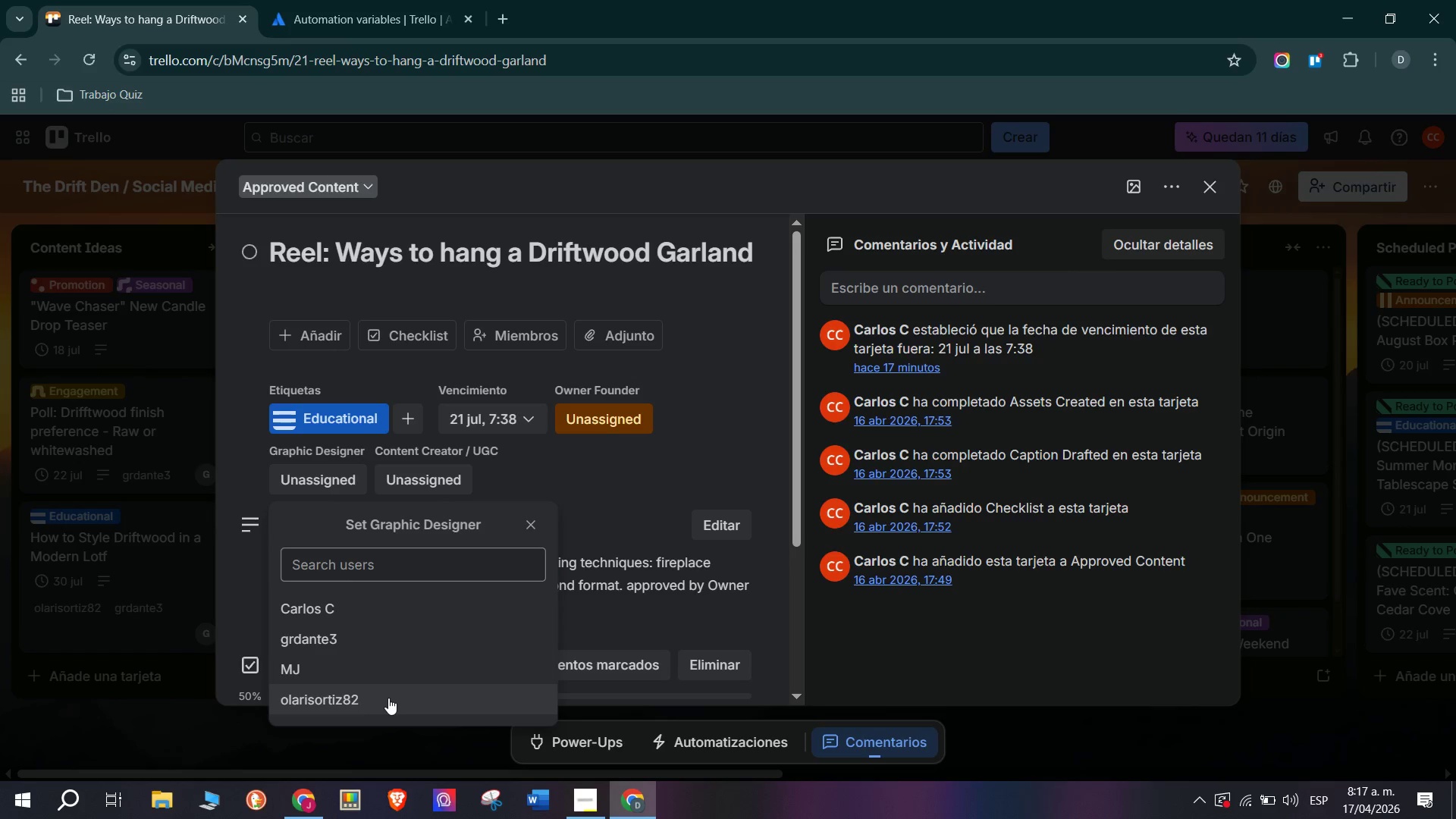 
left_click([388, 698])
 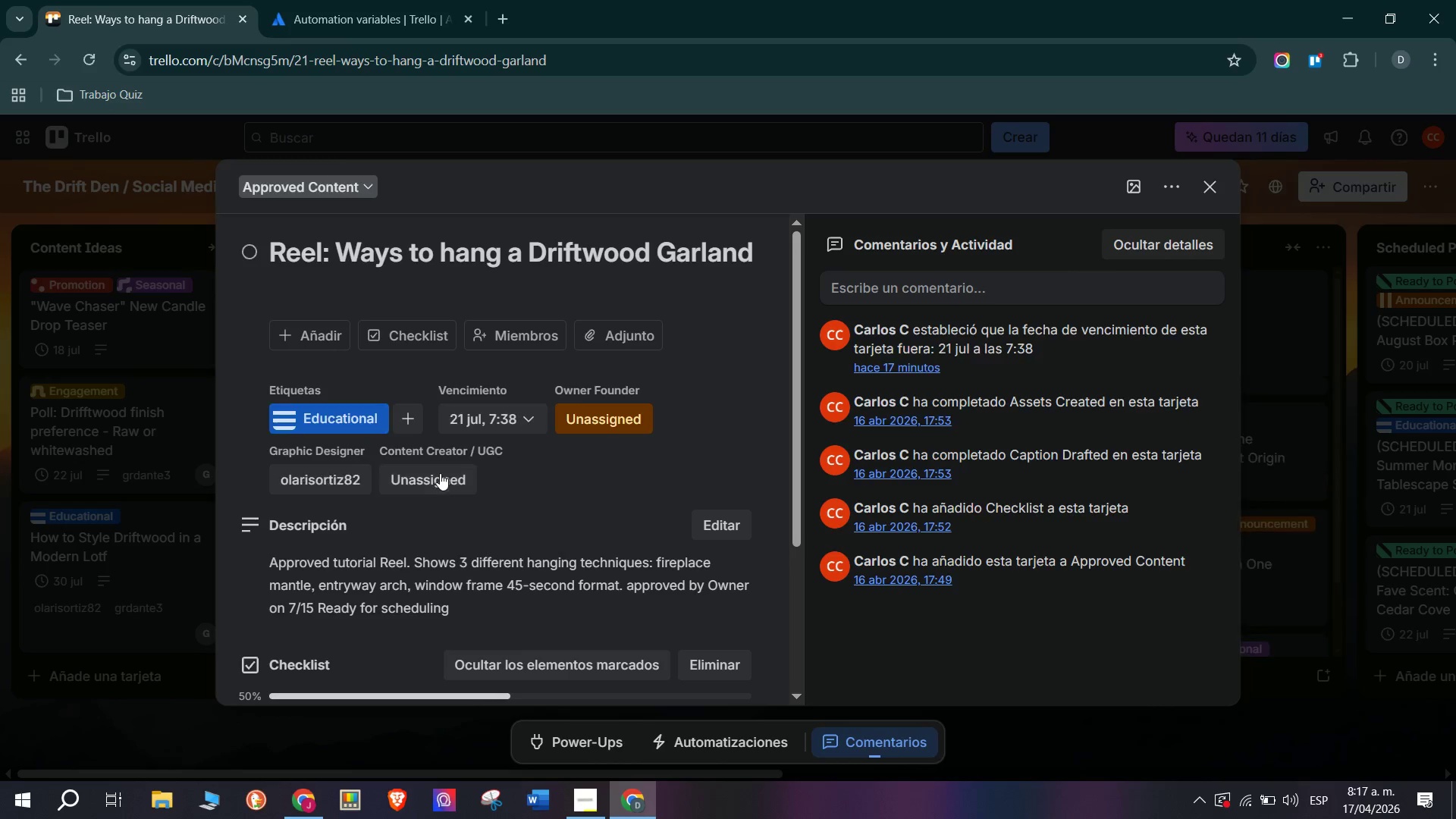 
left_click([440, 473])
 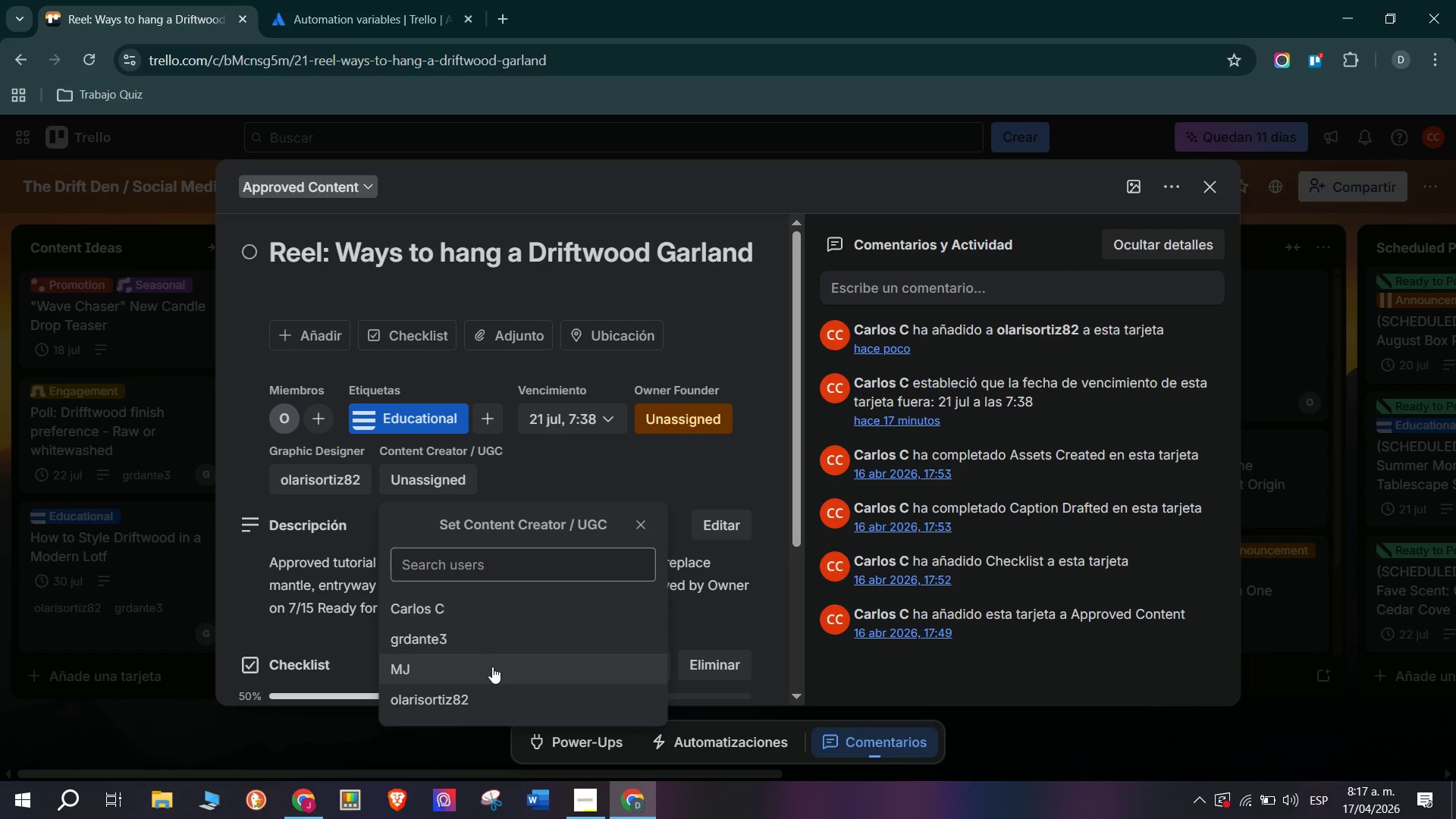 
wait(13.47)
 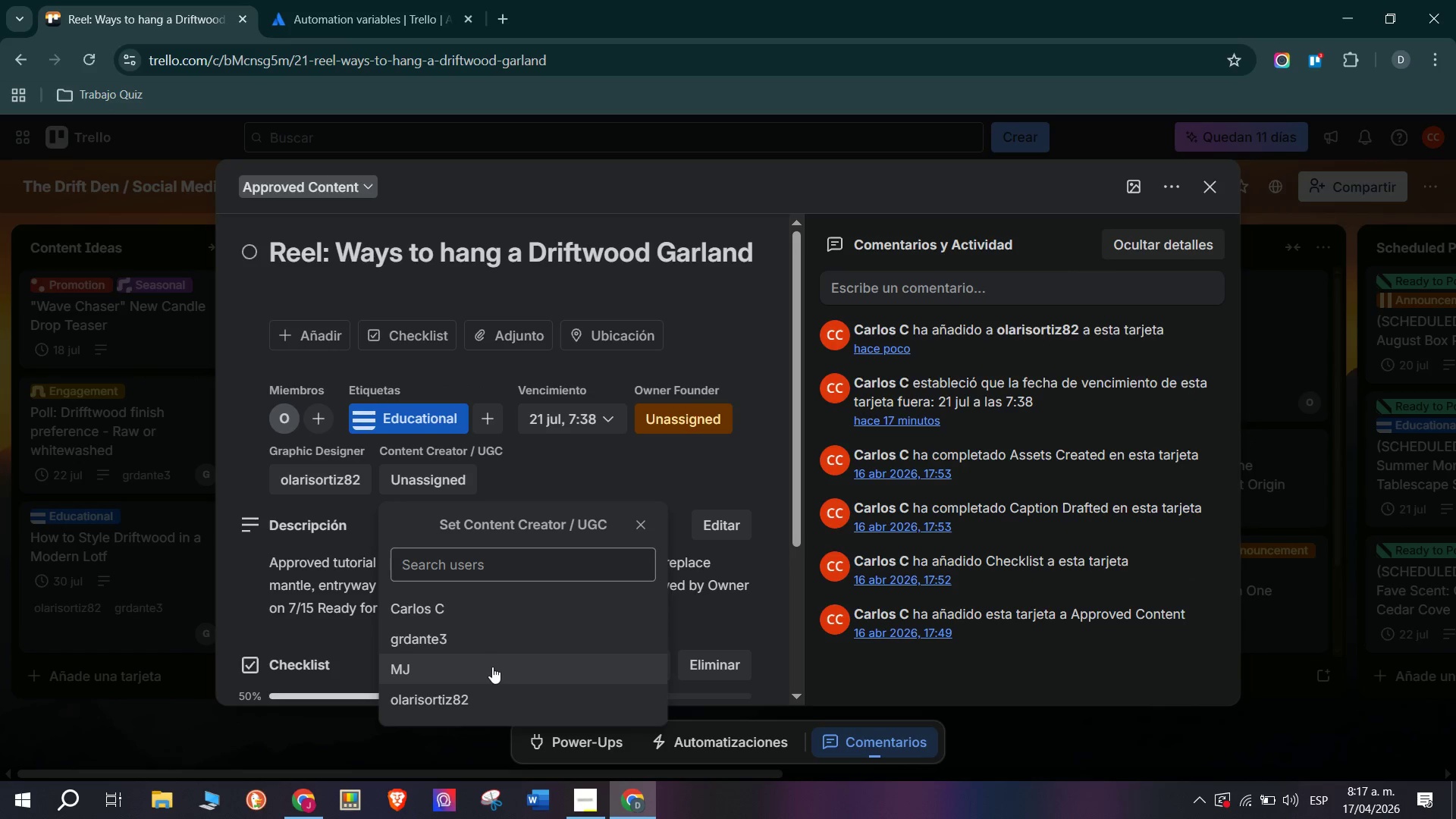 
scroll: coordinate [1222, 449], scroll_direction: down, amount: 3.0
 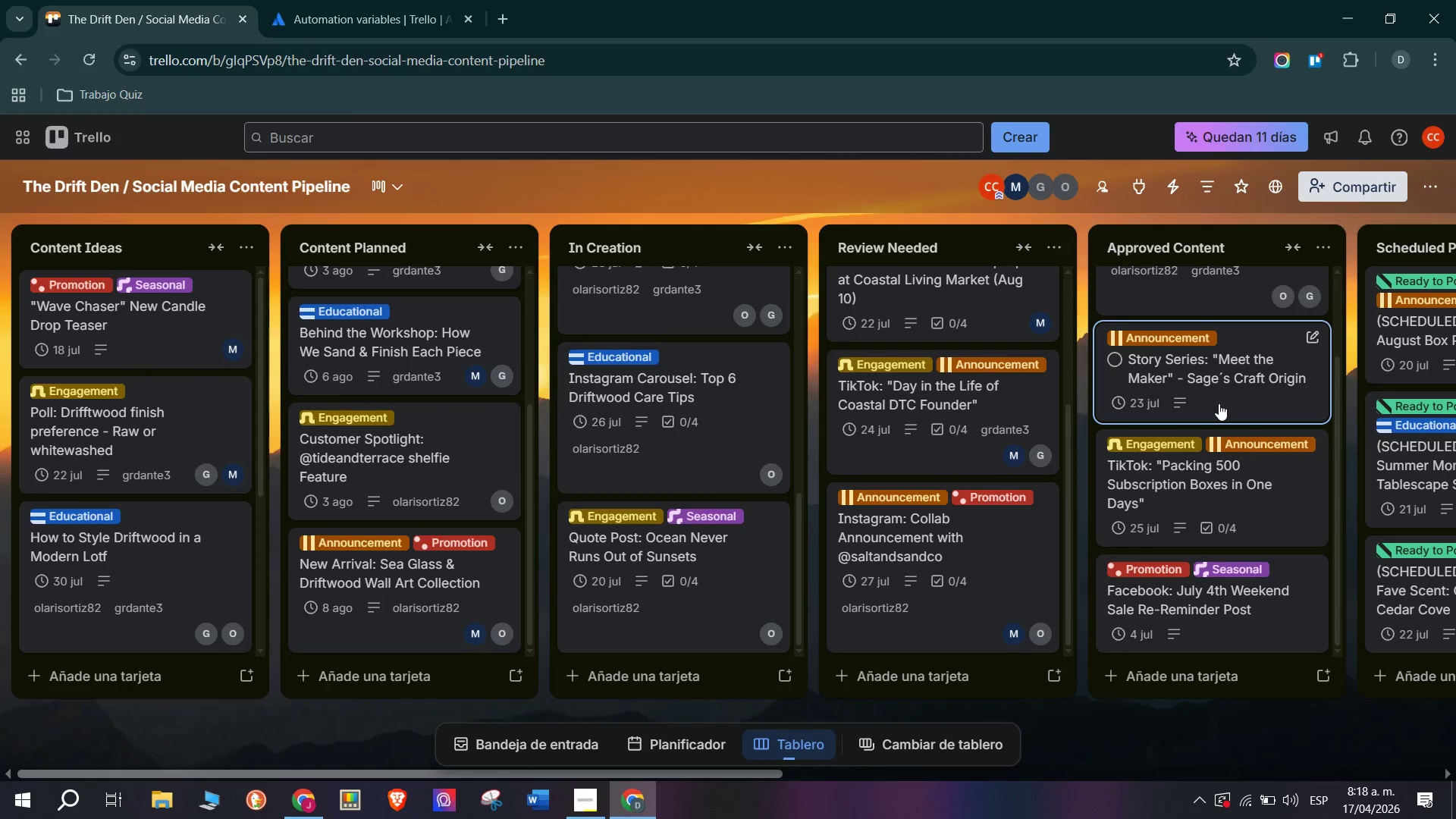 
left_click([1219, 403])
 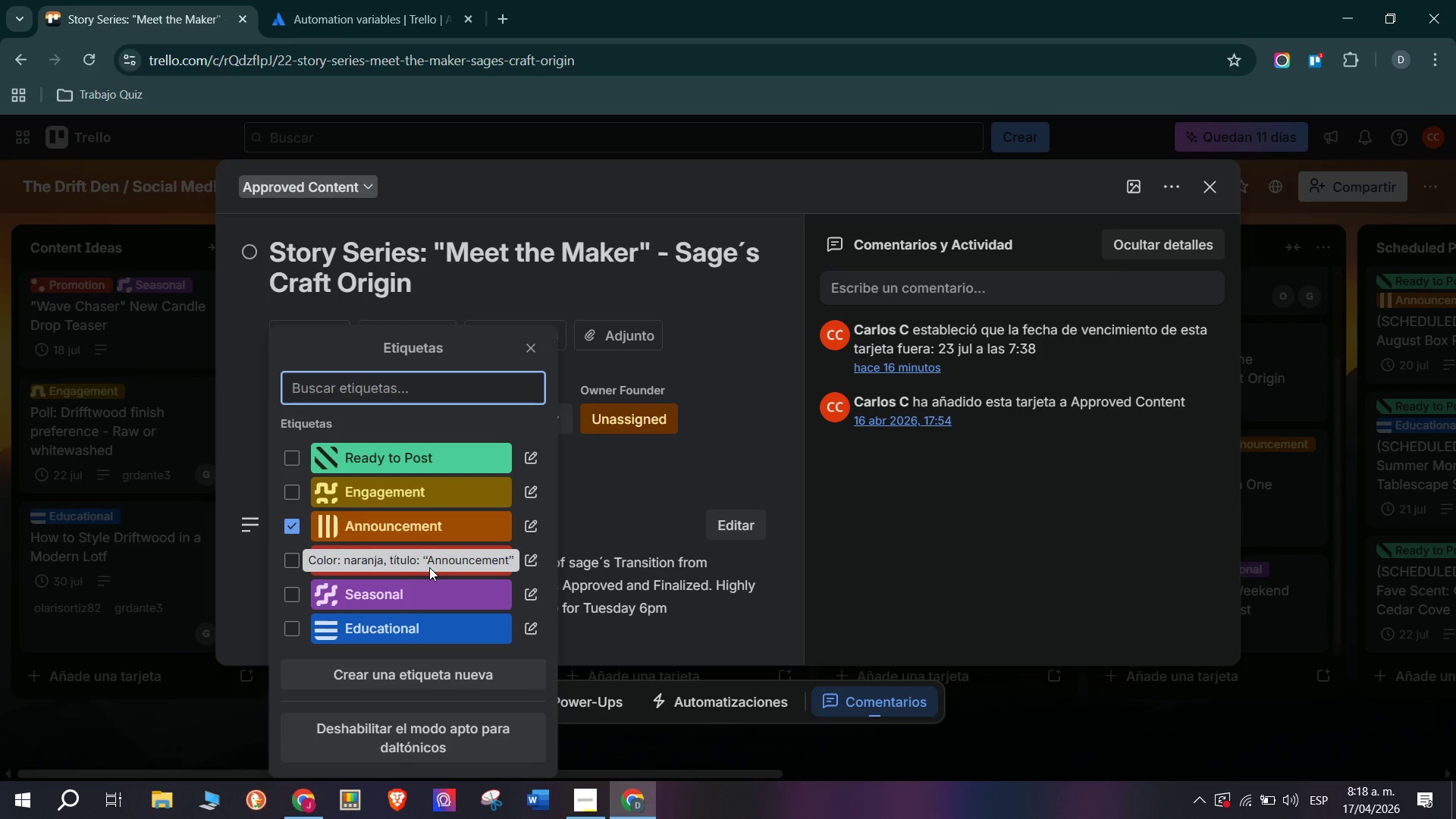 
wait(17.27)
 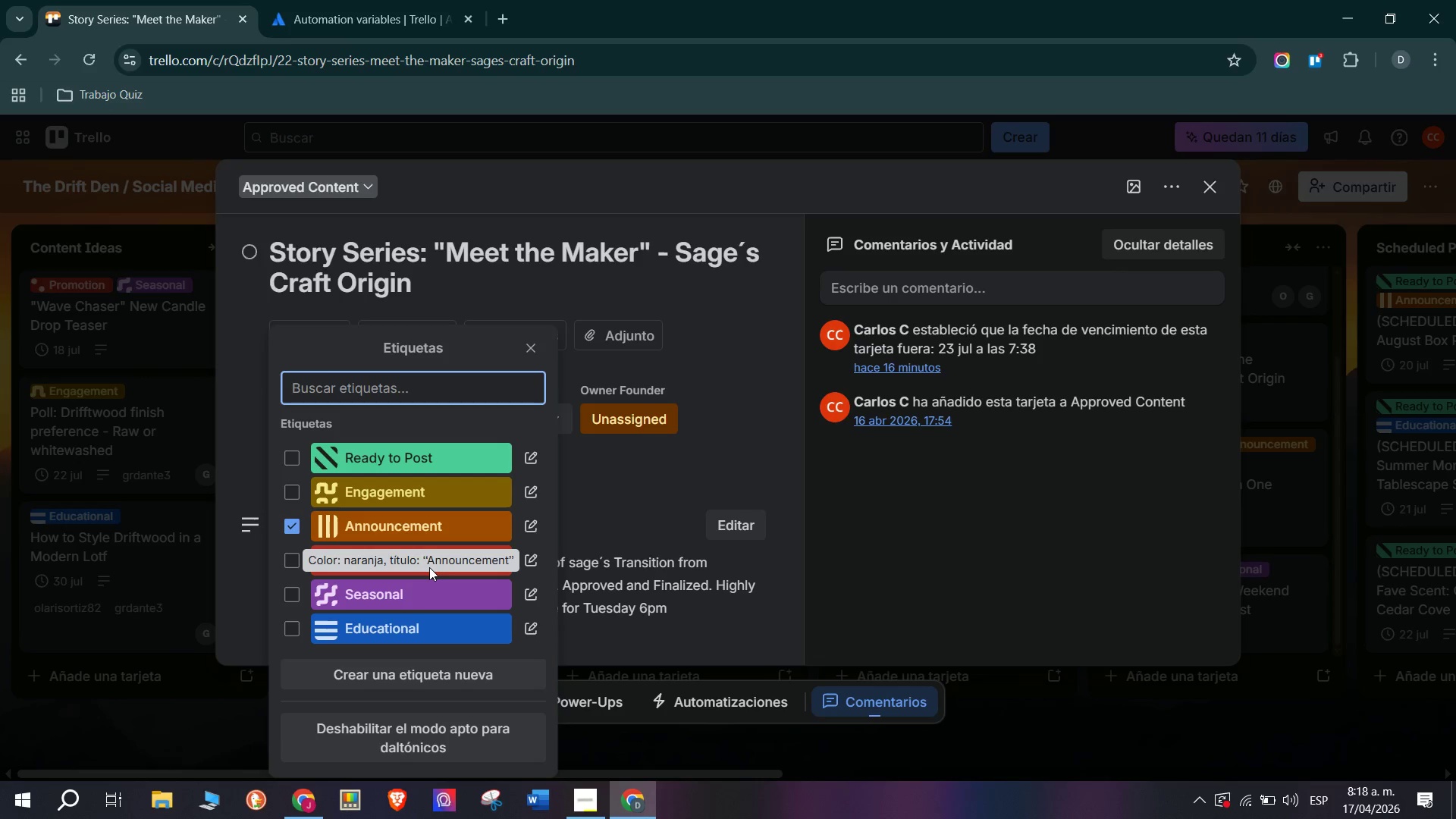 
left_click([625, 419])
 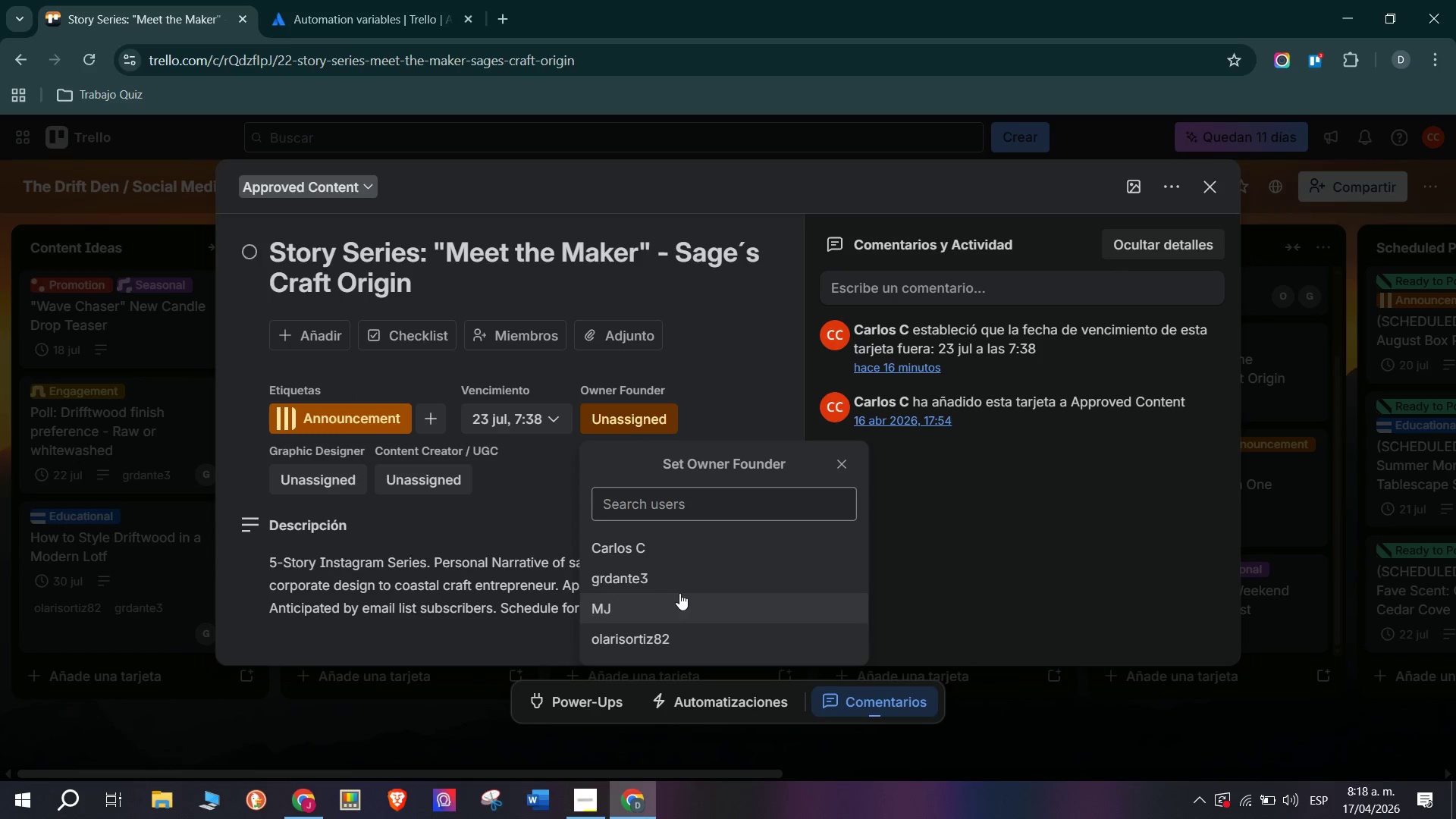 
left_click([691, 603])
 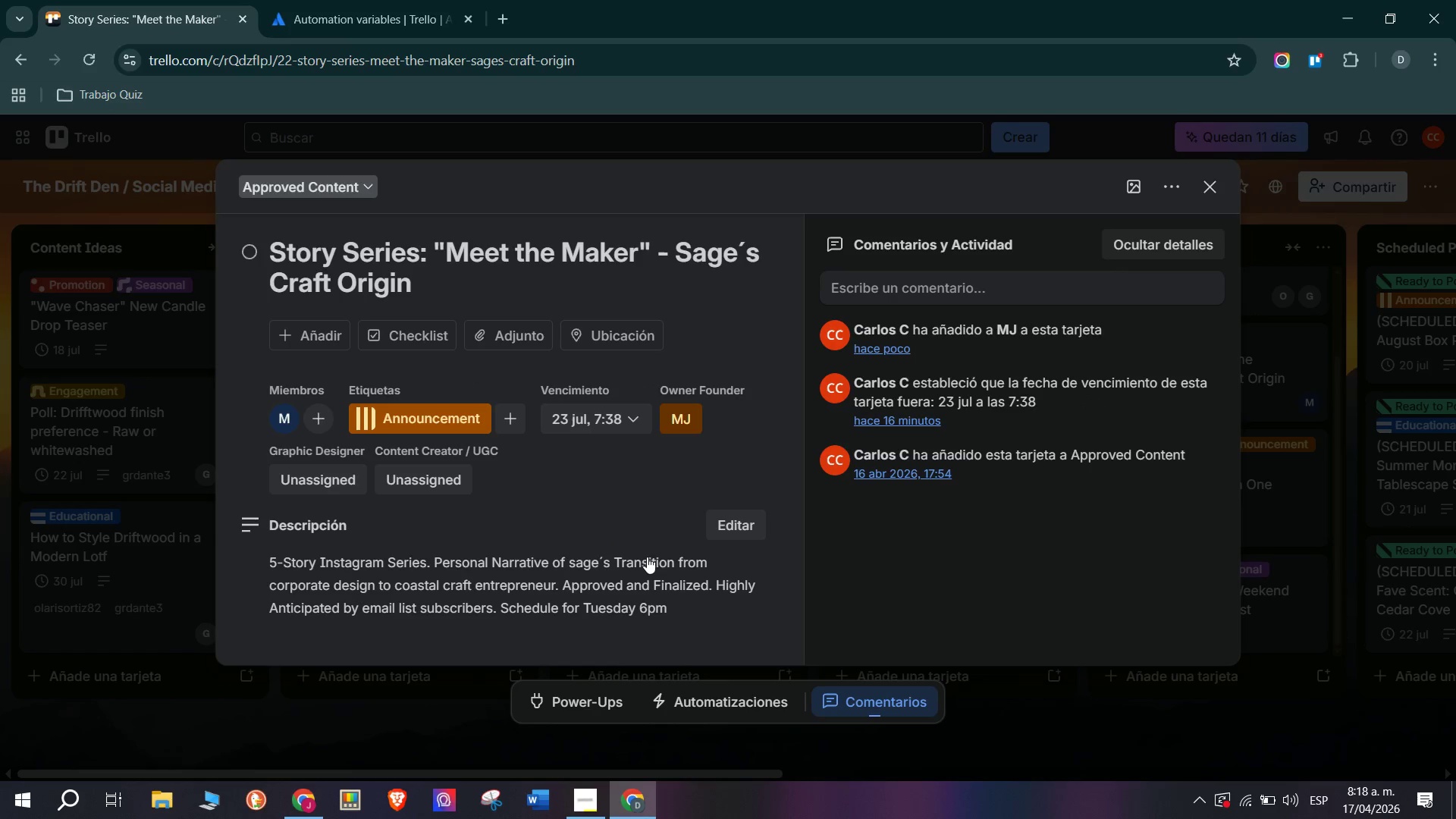 
scroll: coordinate [582, 544], scroll_direction: down, amount: 1.0
 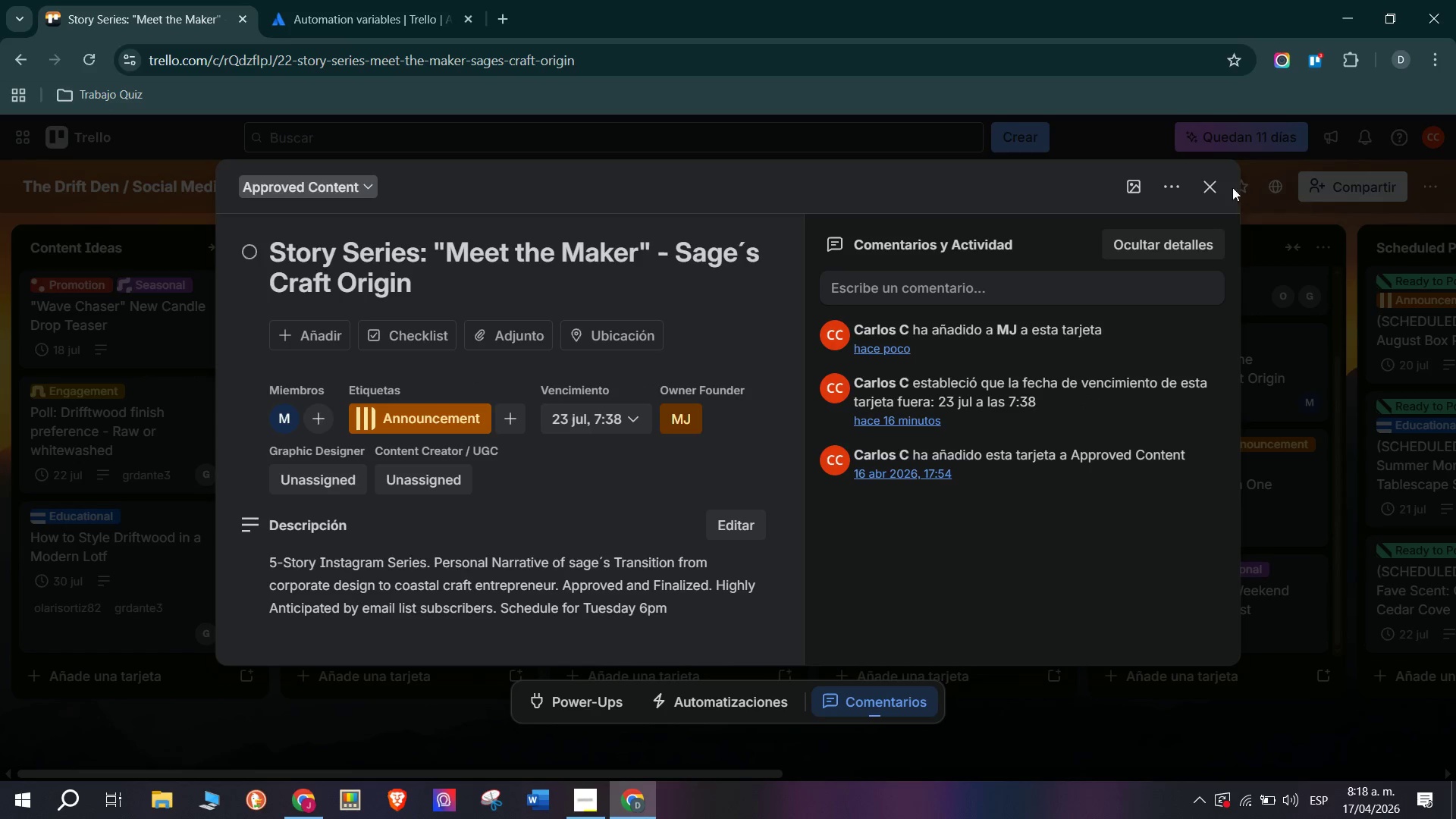 
left_click([1208, 181])
 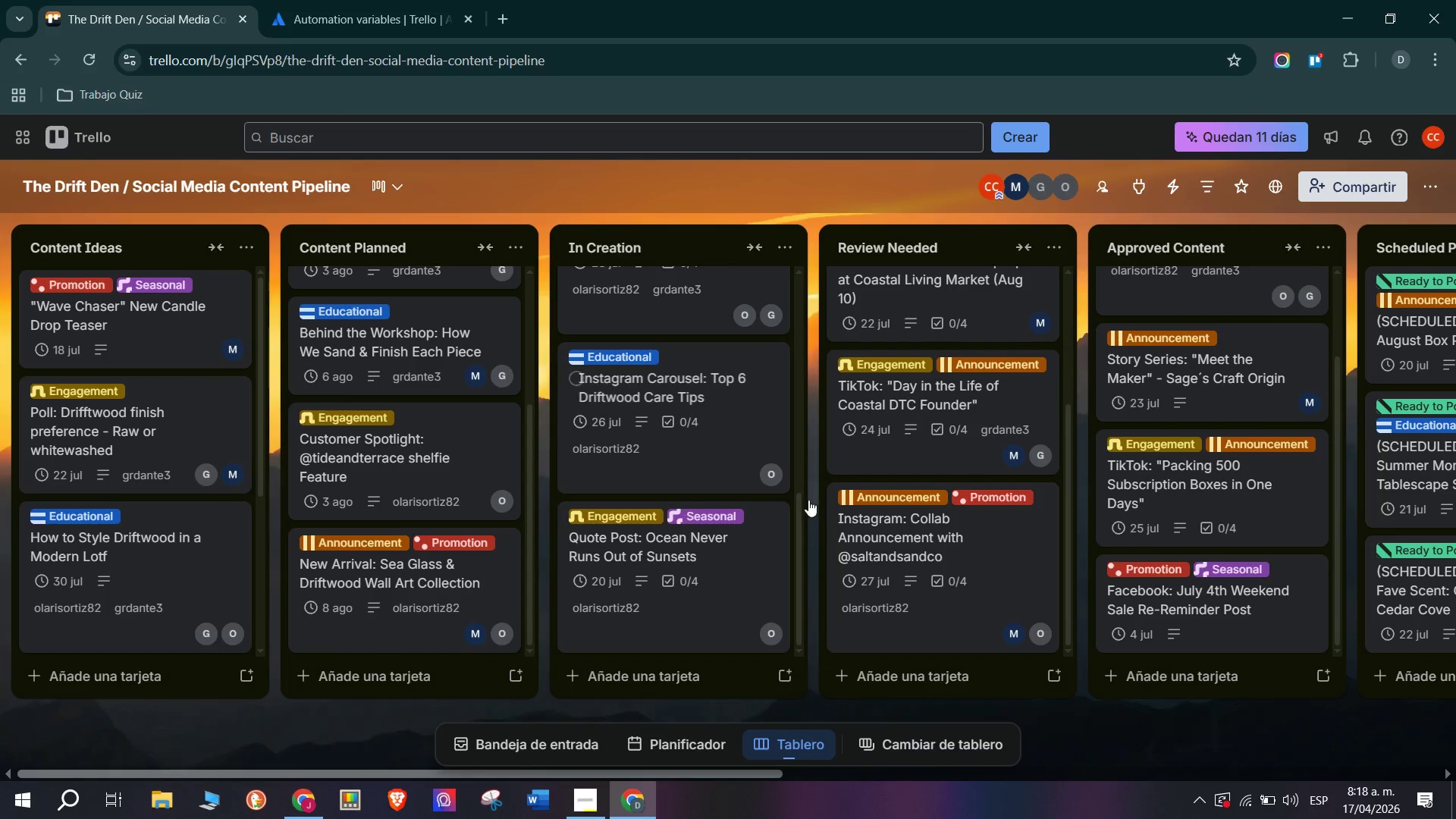 
left_click([1262, 492])
 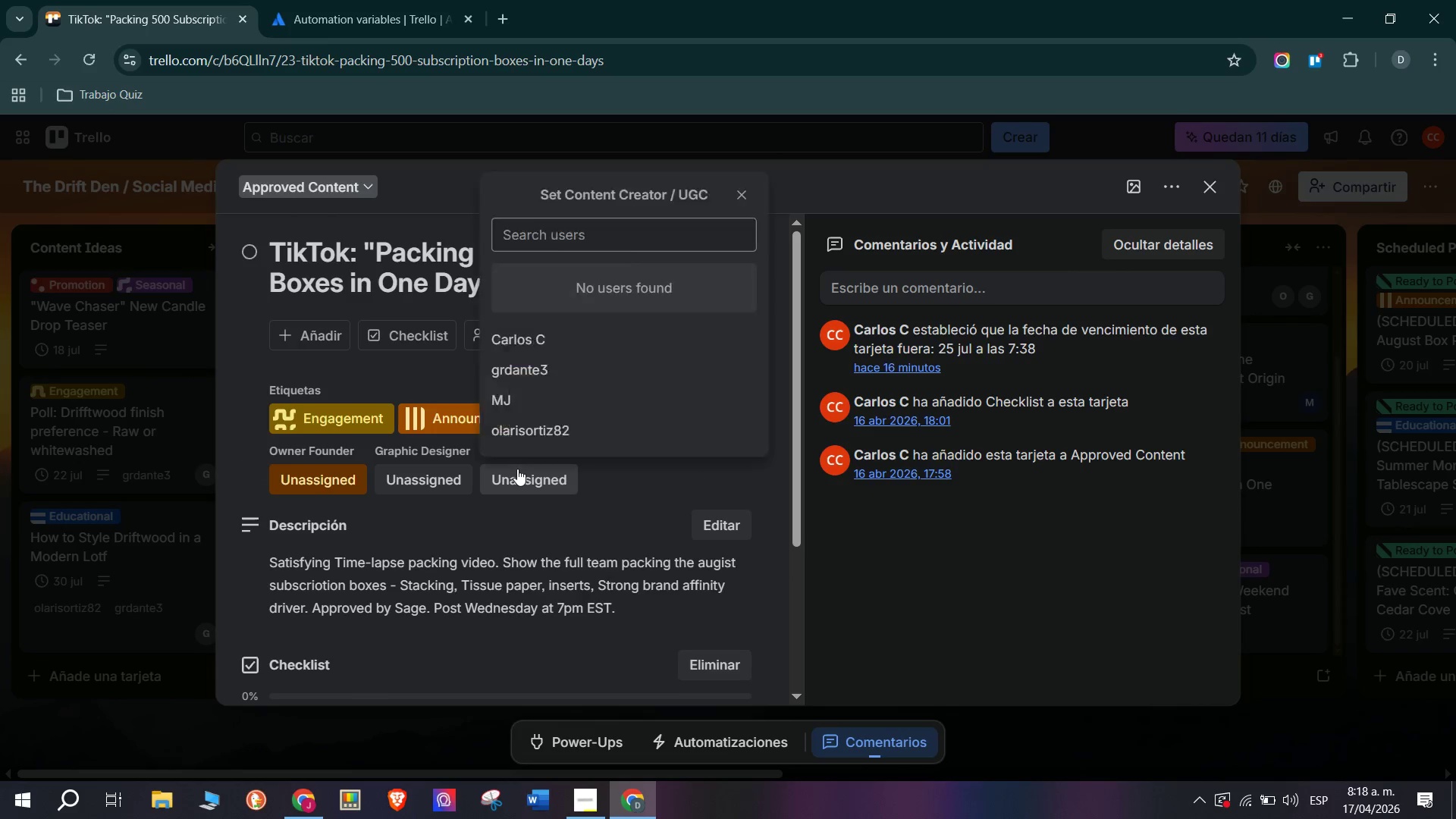 
left_click([576, 633])
 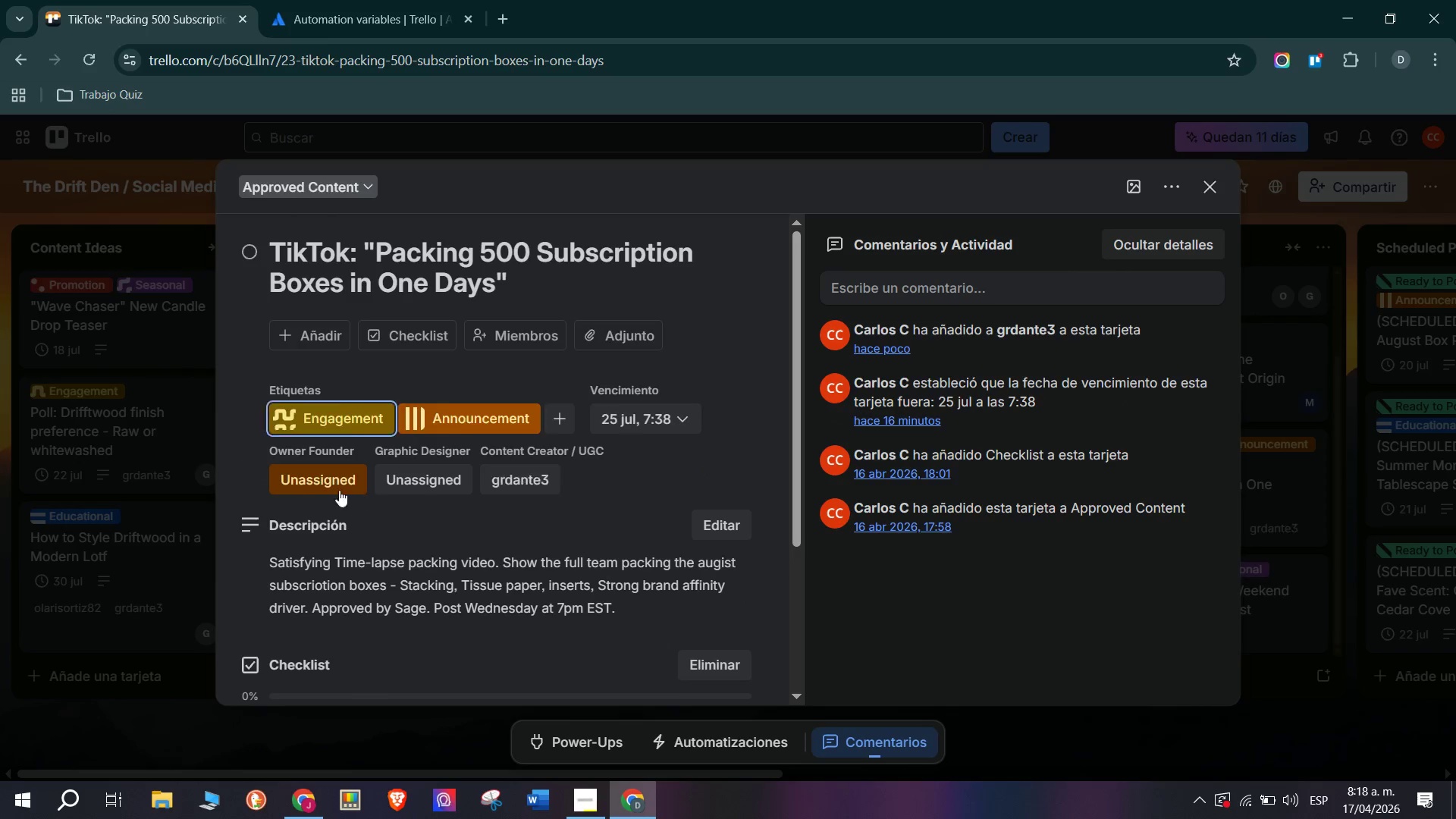 
left_click([304, 482])
 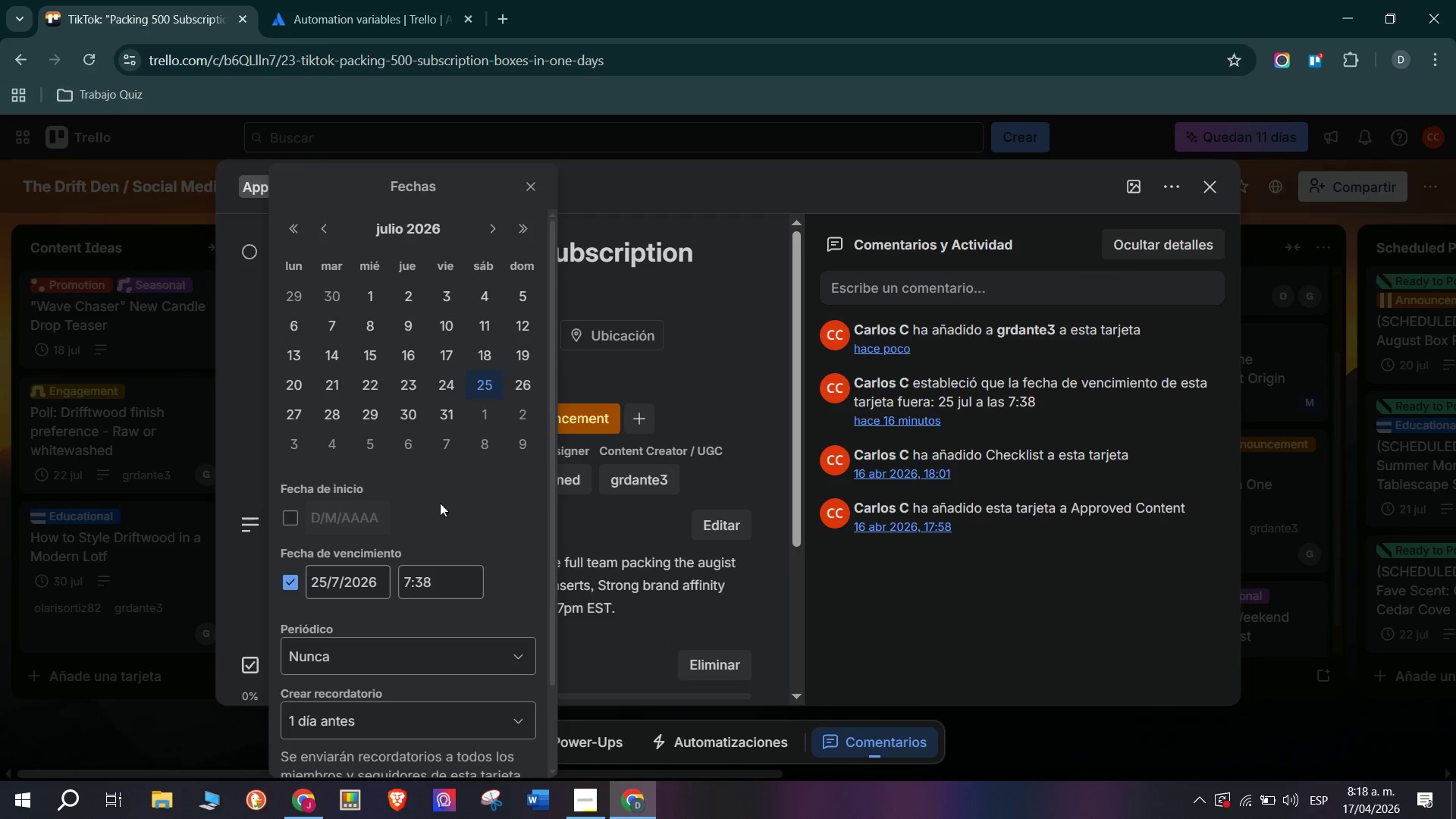 
left_click([621, 498])
 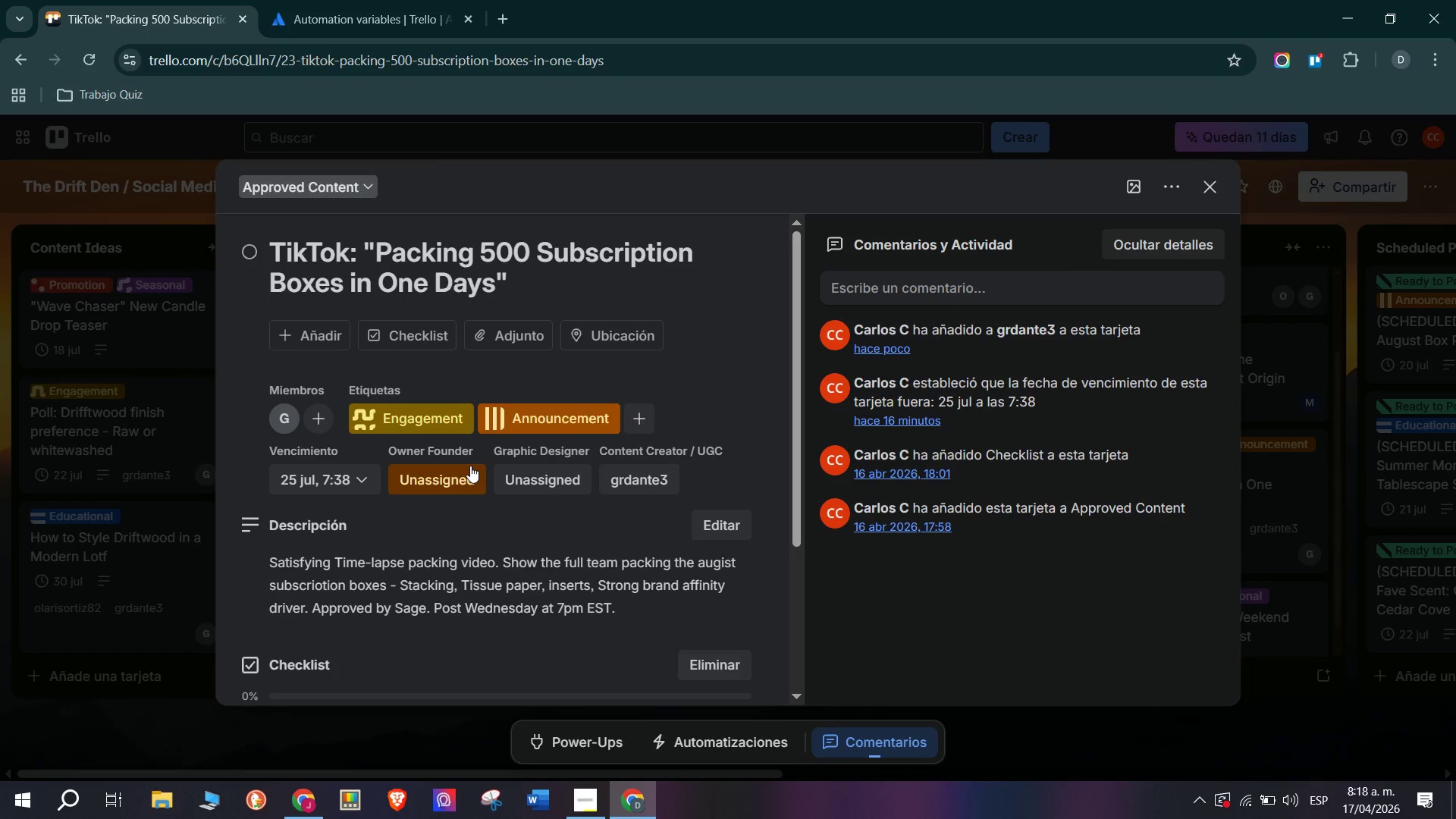 
double_click([462, 479])
 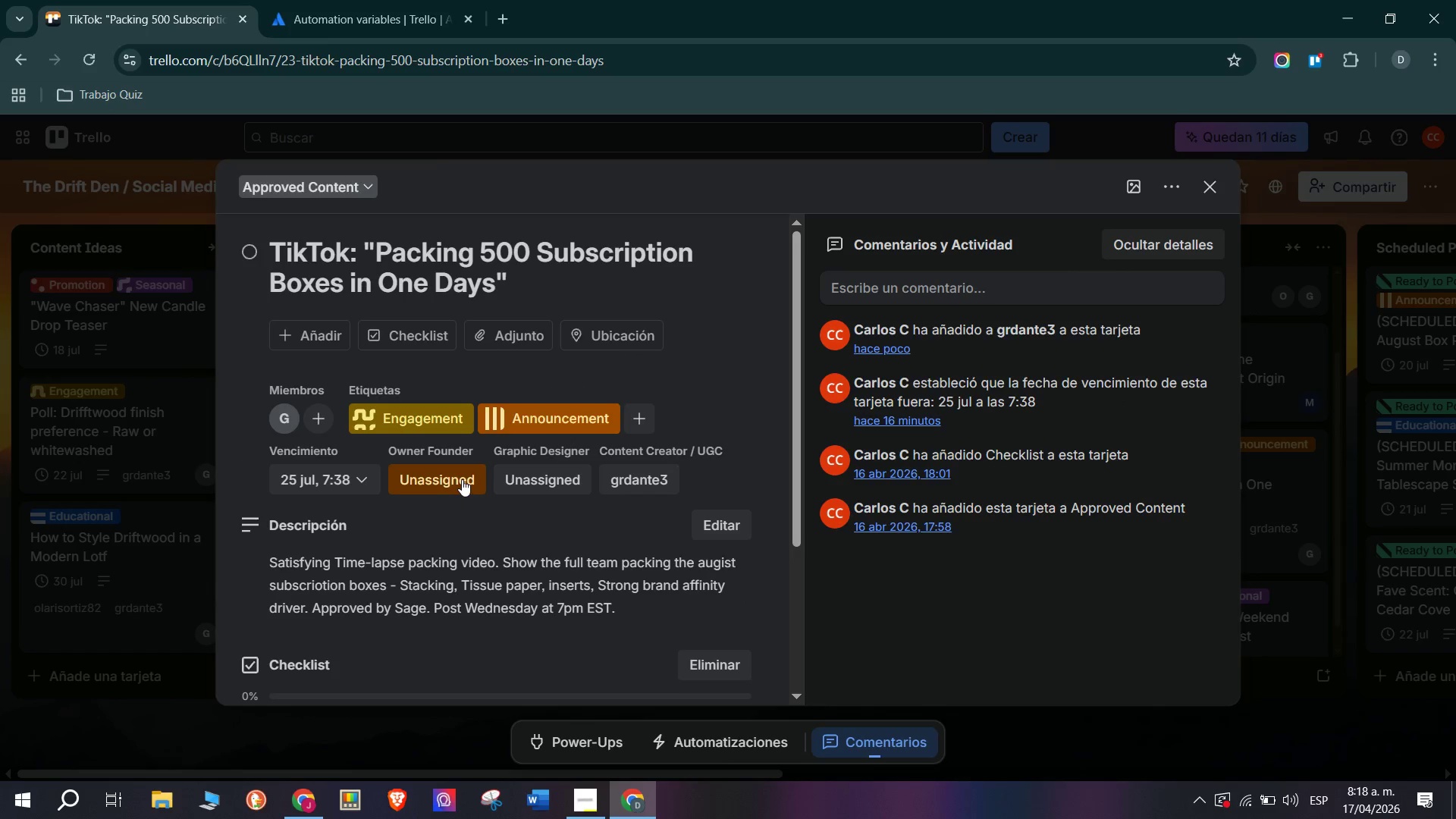 
triple_click([462, 479])
 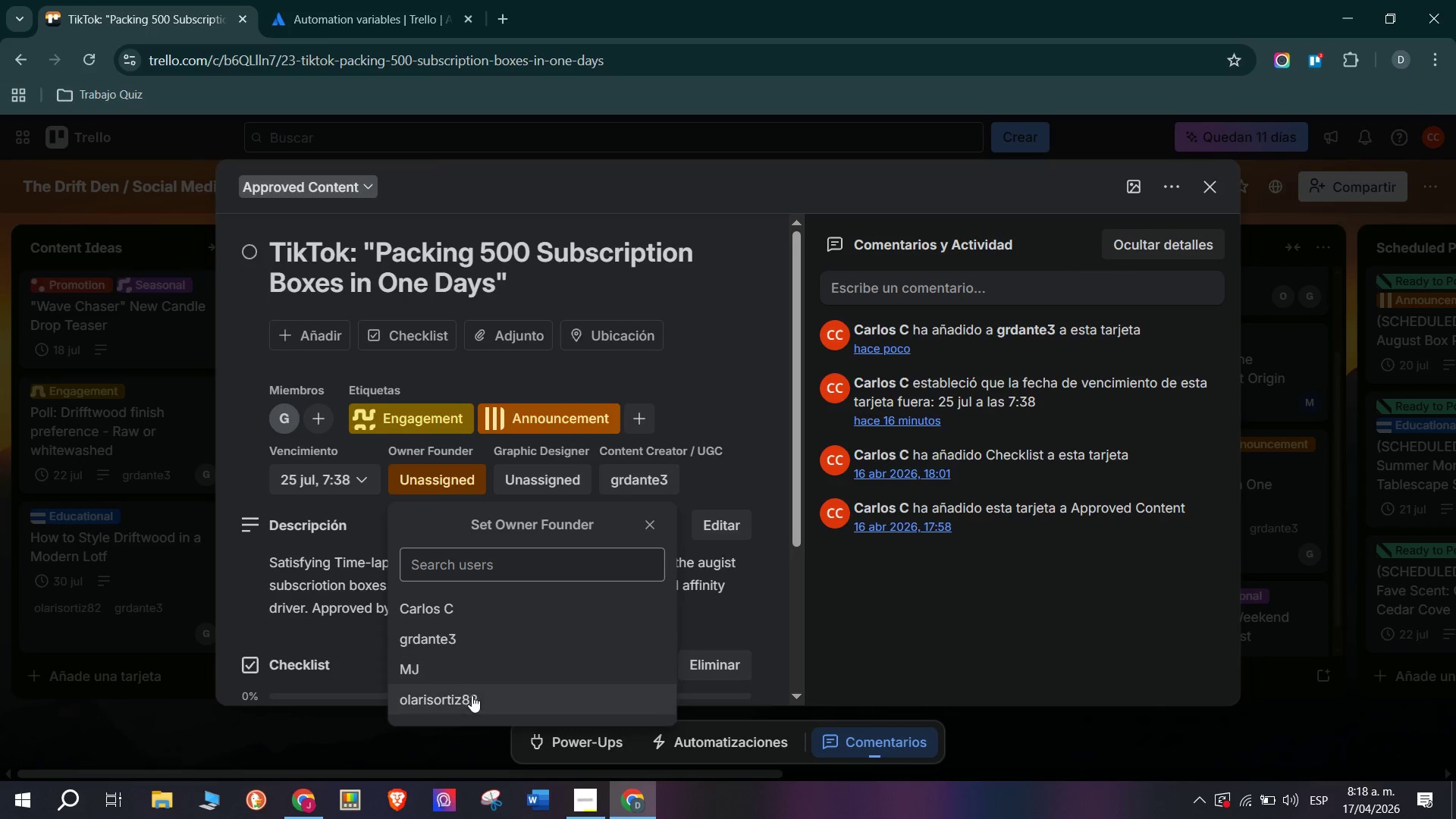 
left_click([476, 680])
 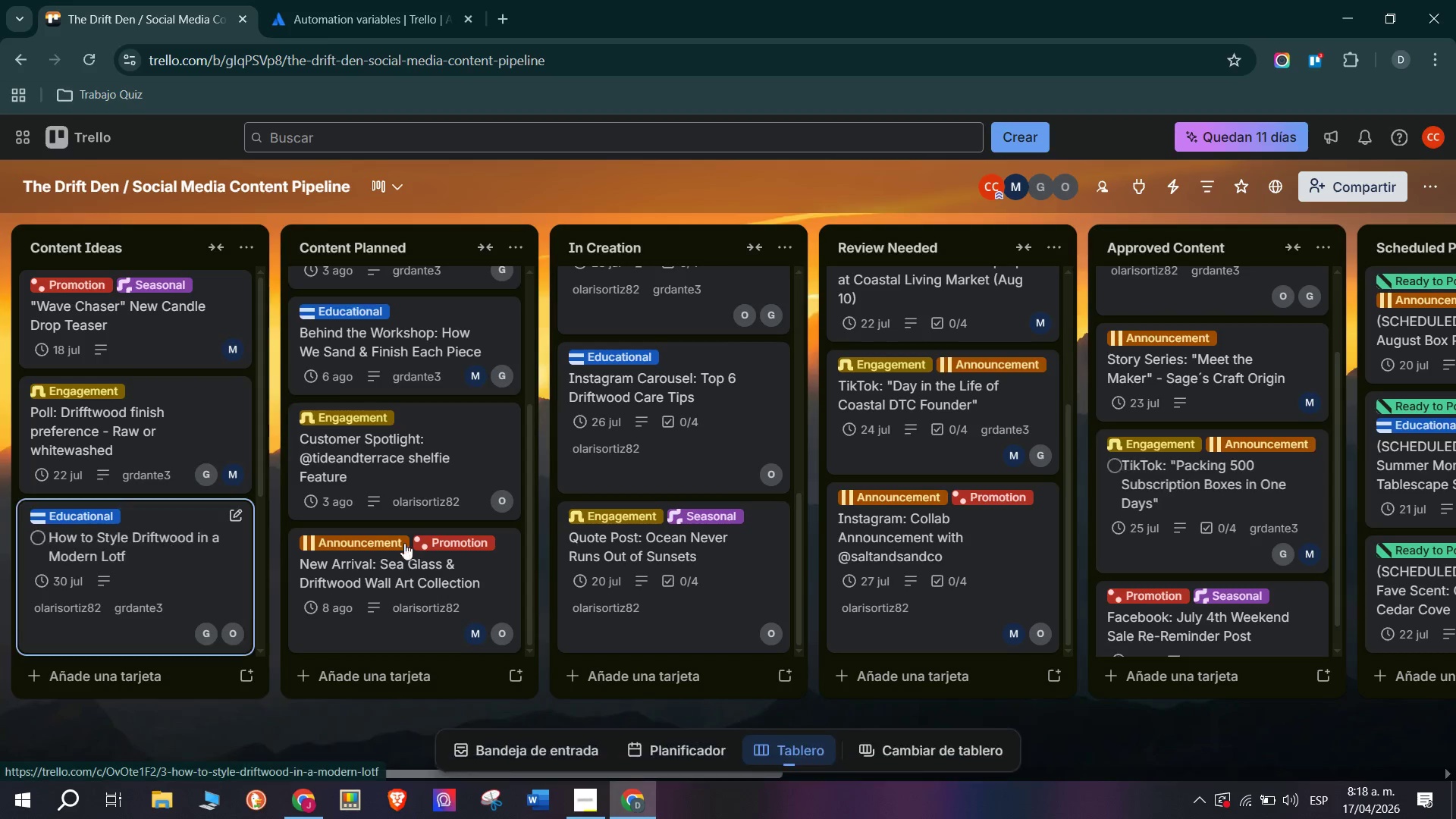 
scroll: coordinate [1304, 548], scroll_direction: down, amount: 7.0
 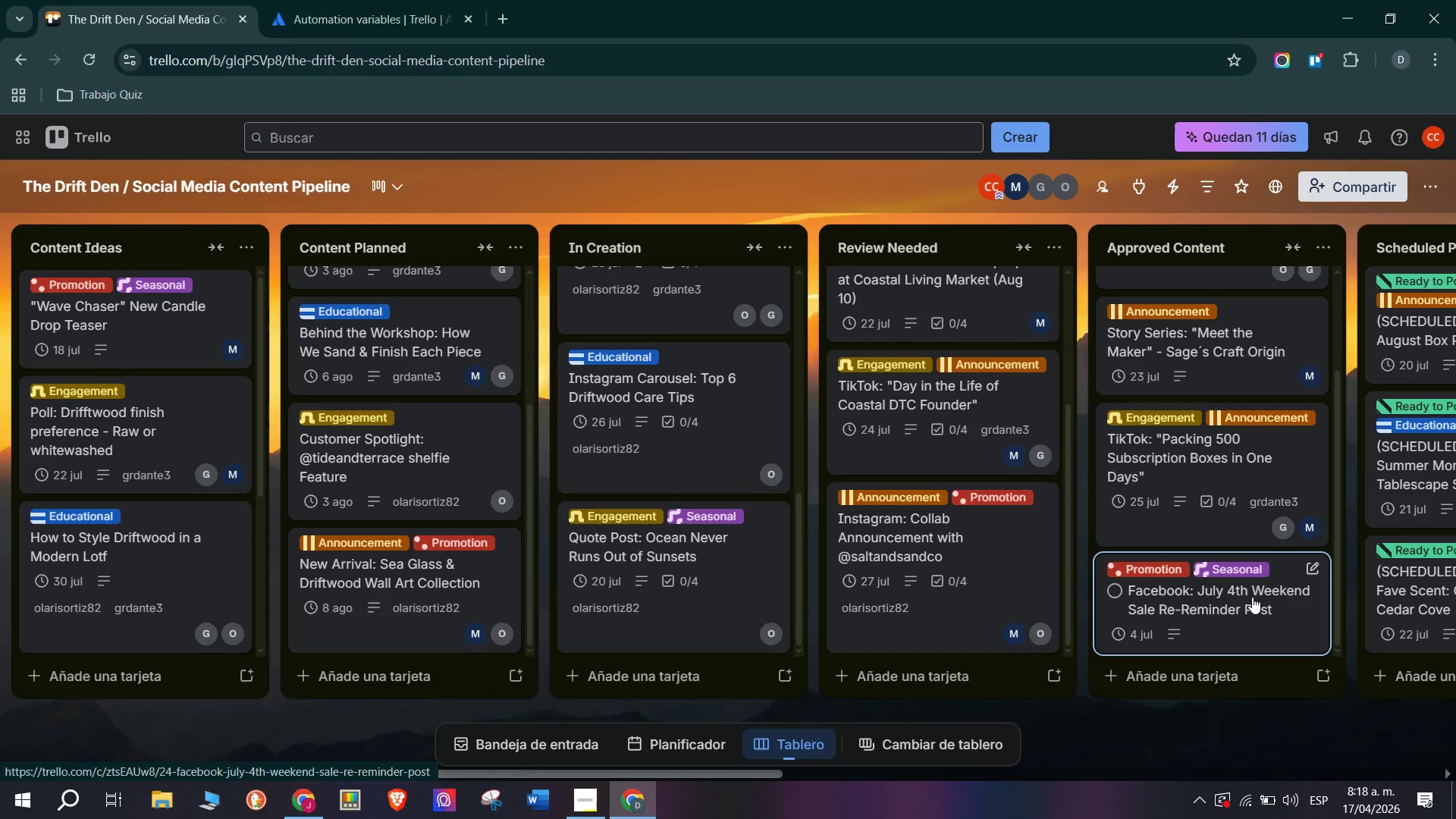 
left_click([1252, 597])
 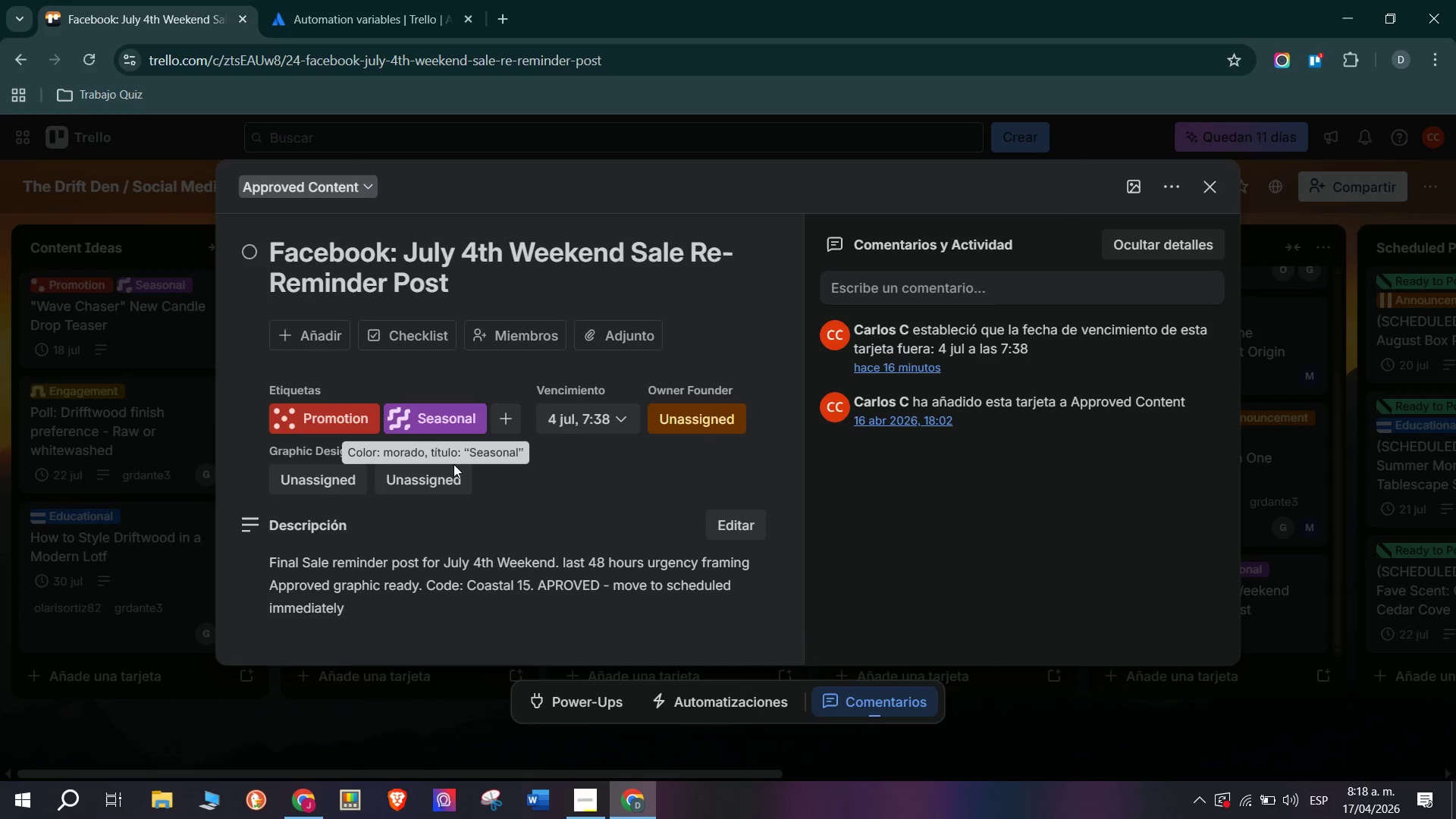 
left_click([293, 482])
 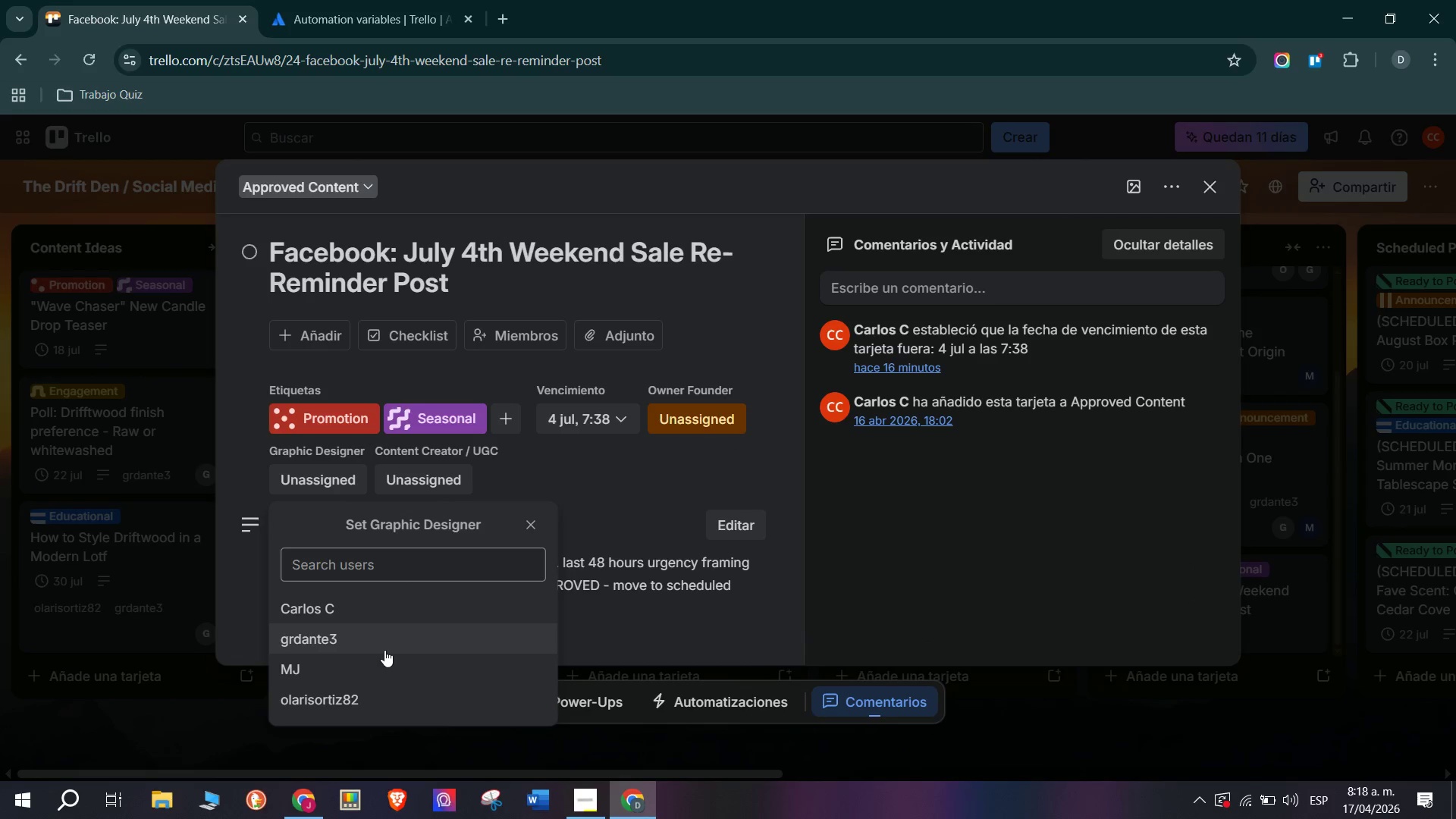 
left_click([400, 692])
 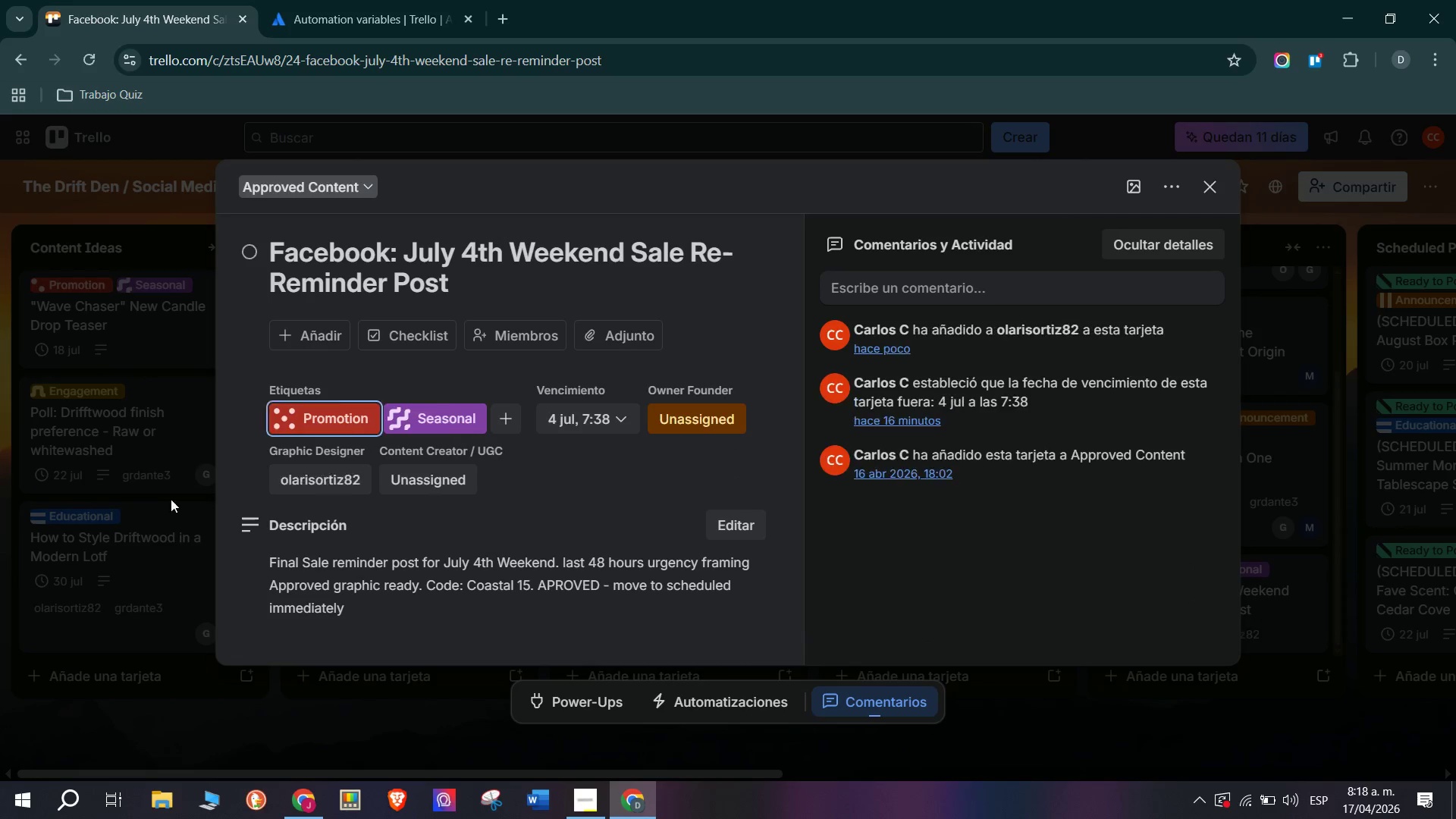 
left_click([184, 482])
 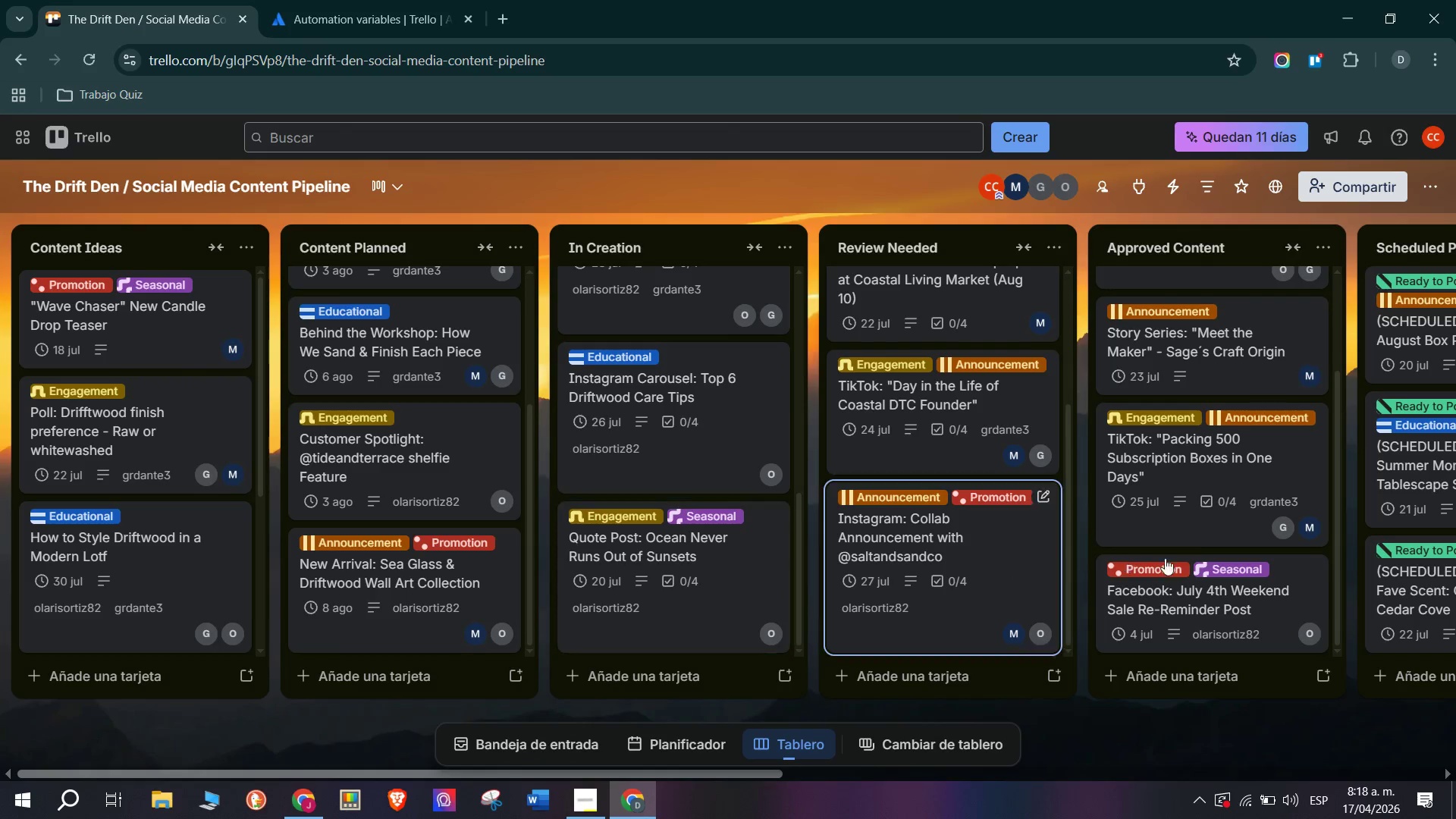 
scroll: coordinate [1169, 607], scroll_direction: down, amount: 8.0
 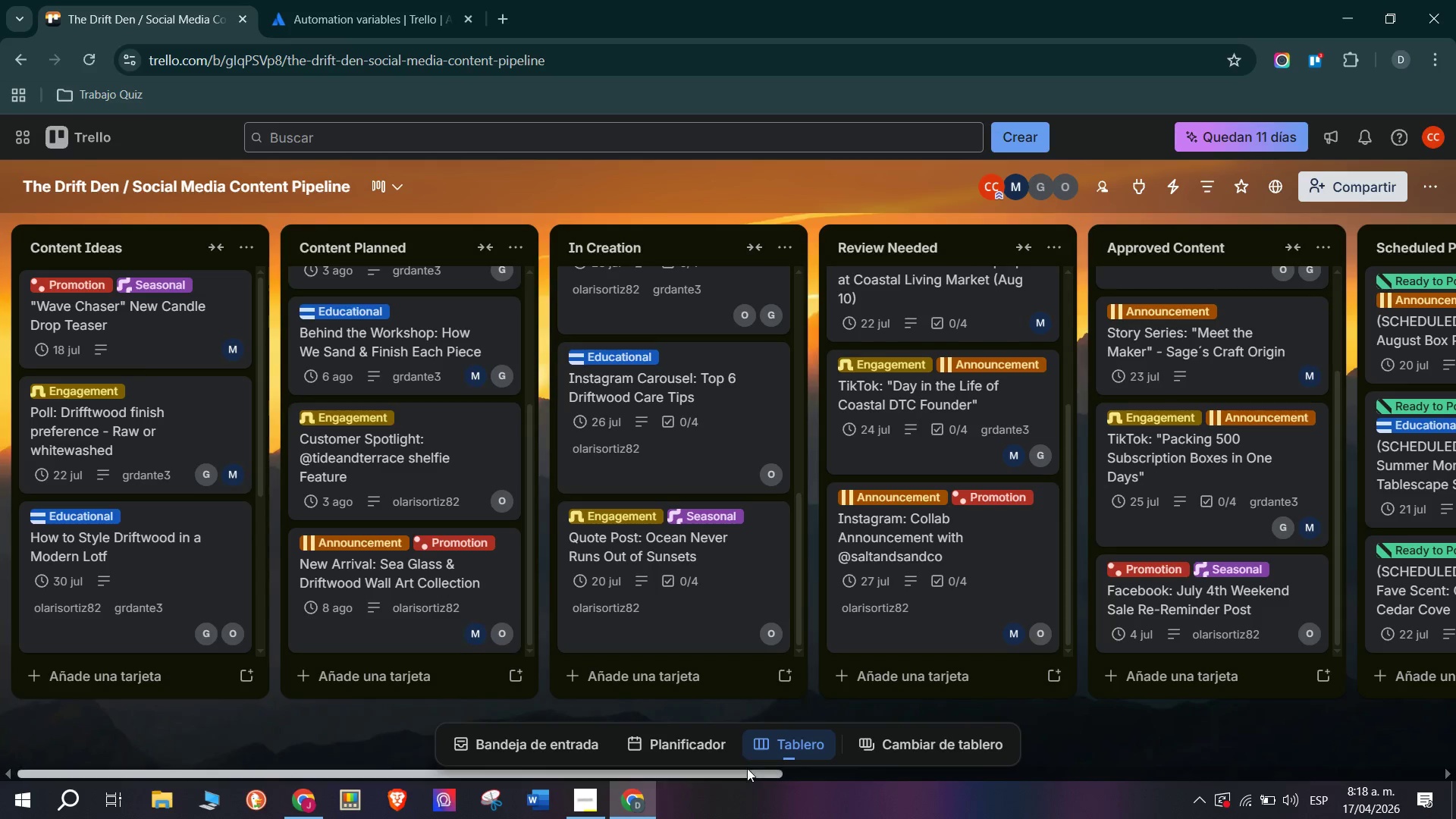 
left_click_drag(start_coordinate=[747, 771], to_coordinate=[1343, 773])
 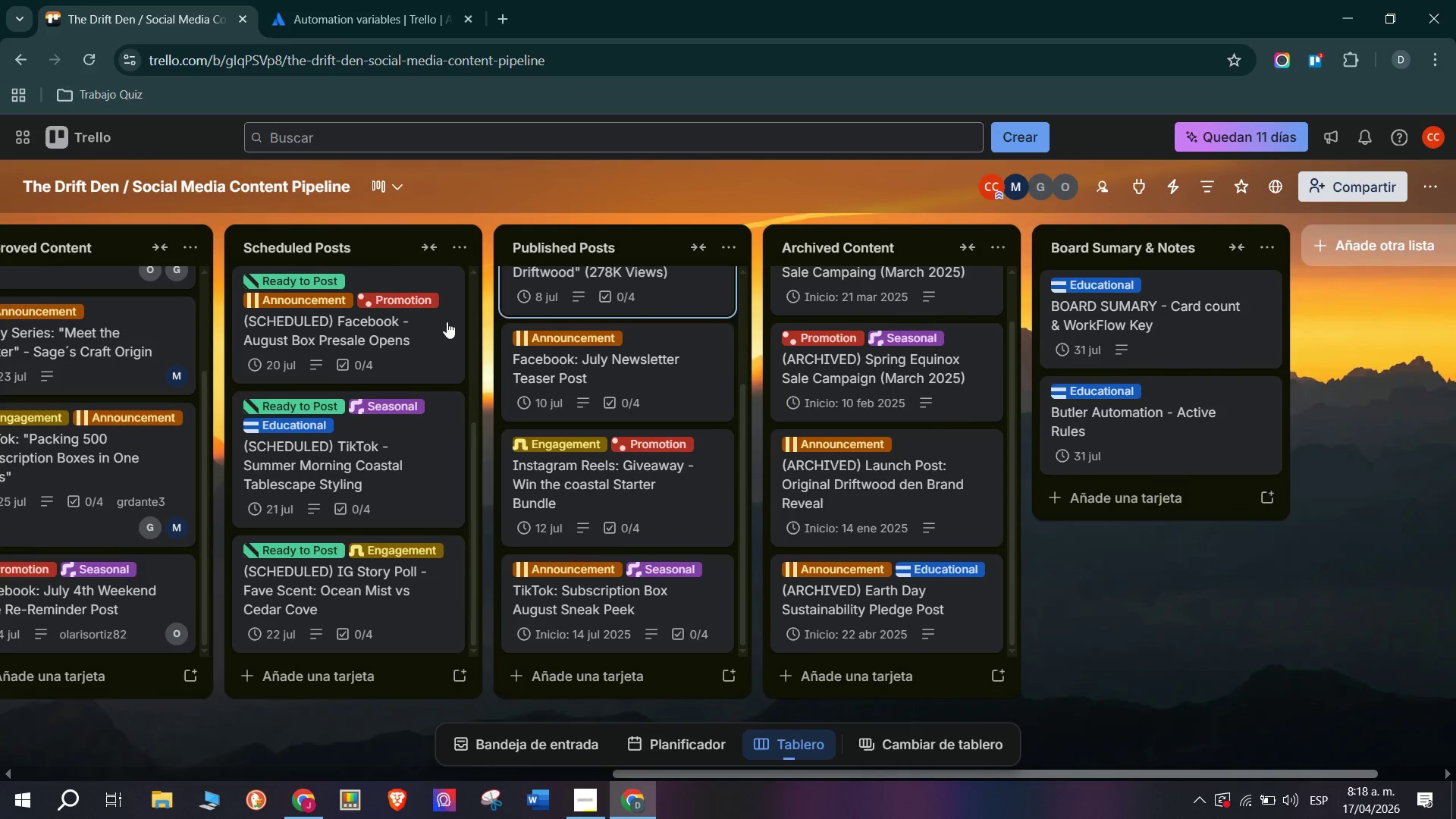 
scroll: coordinate [425, 359], scroll_direction: up, amount: 5.0
 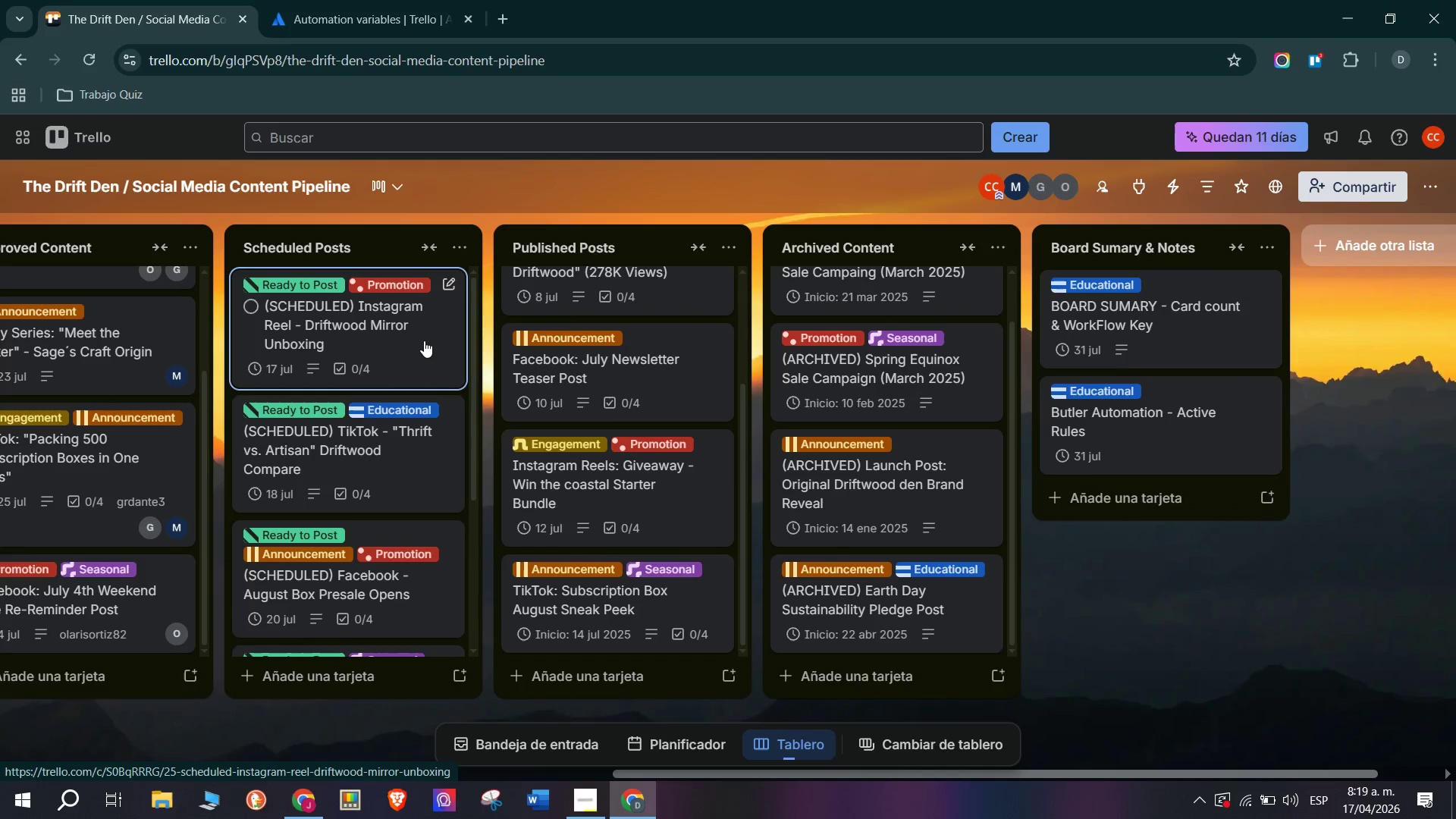 
wait(7.3)
 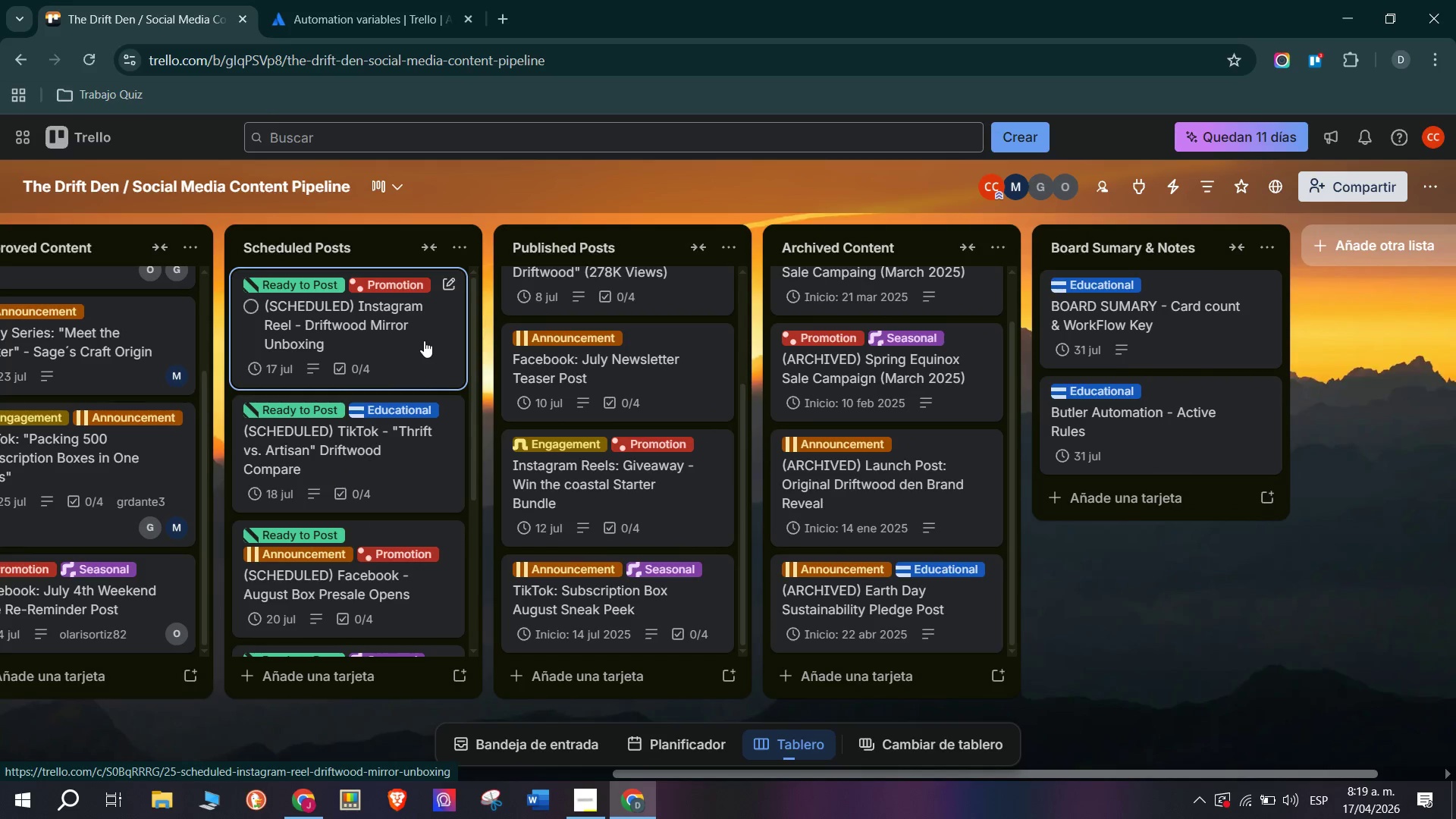 
left_click([424, 340])
 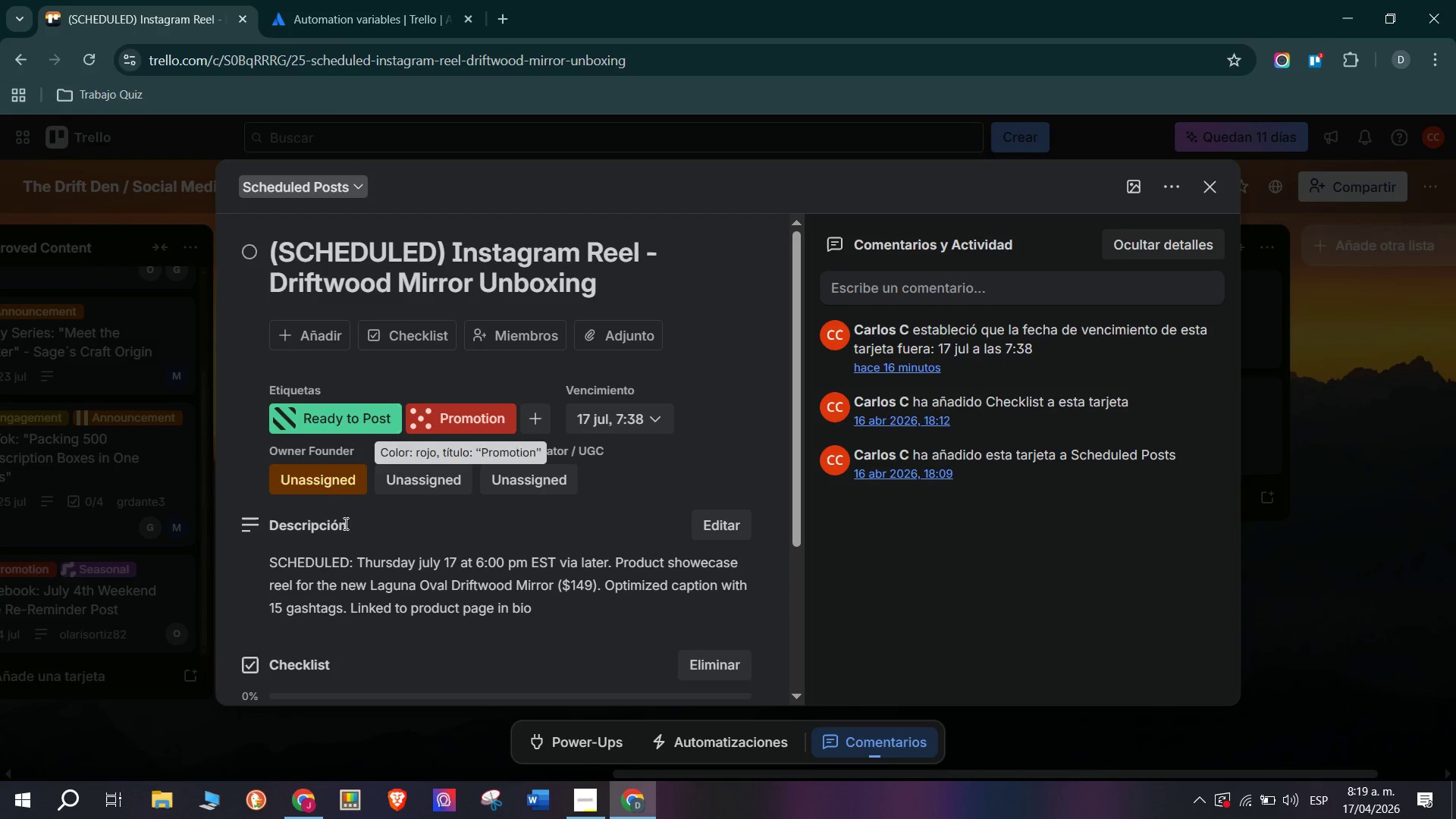 
scroll: coordinate [424, 340], scroll_direction: up, amount: 1.0
 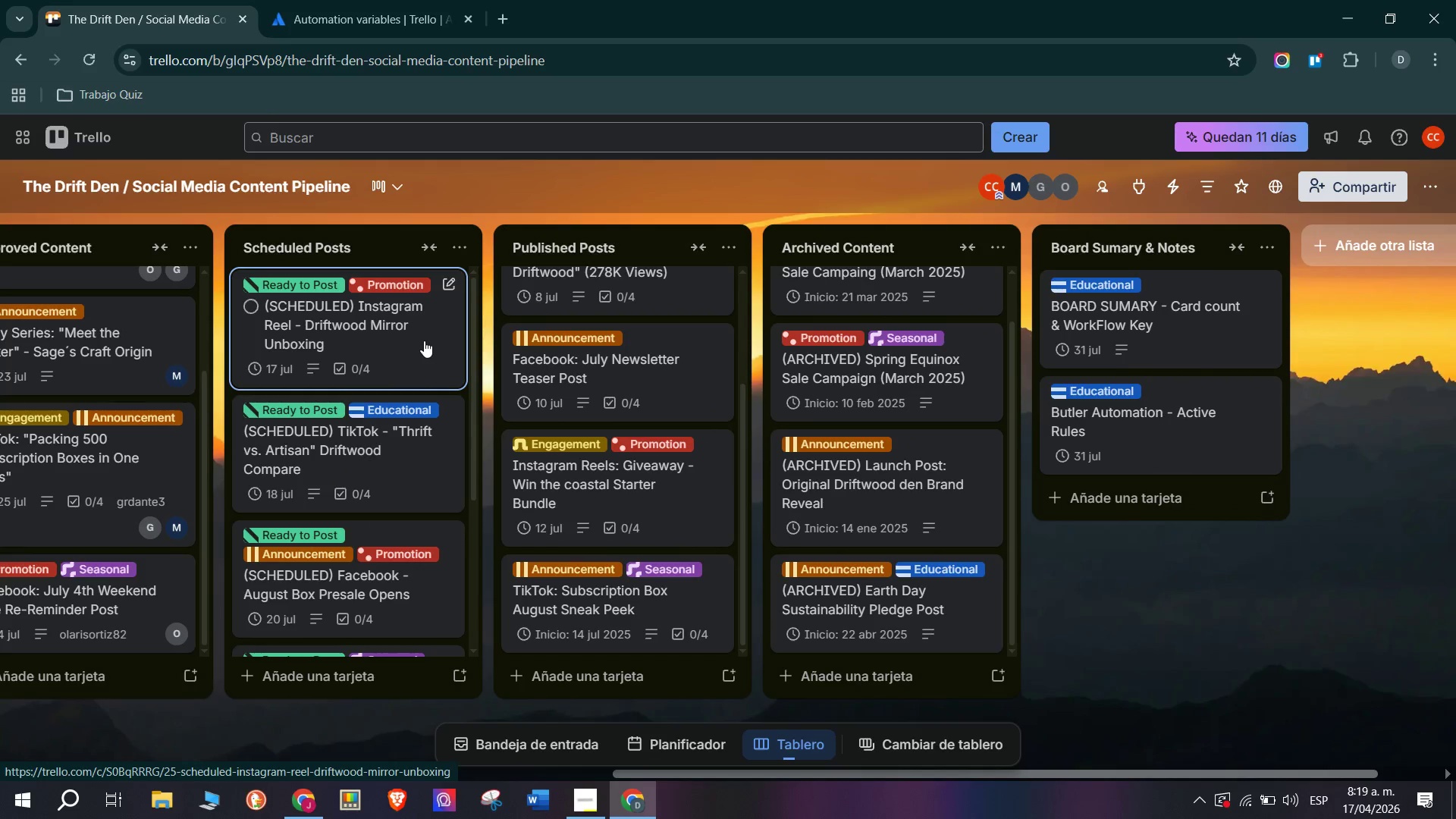 
left_click([434, 472])
 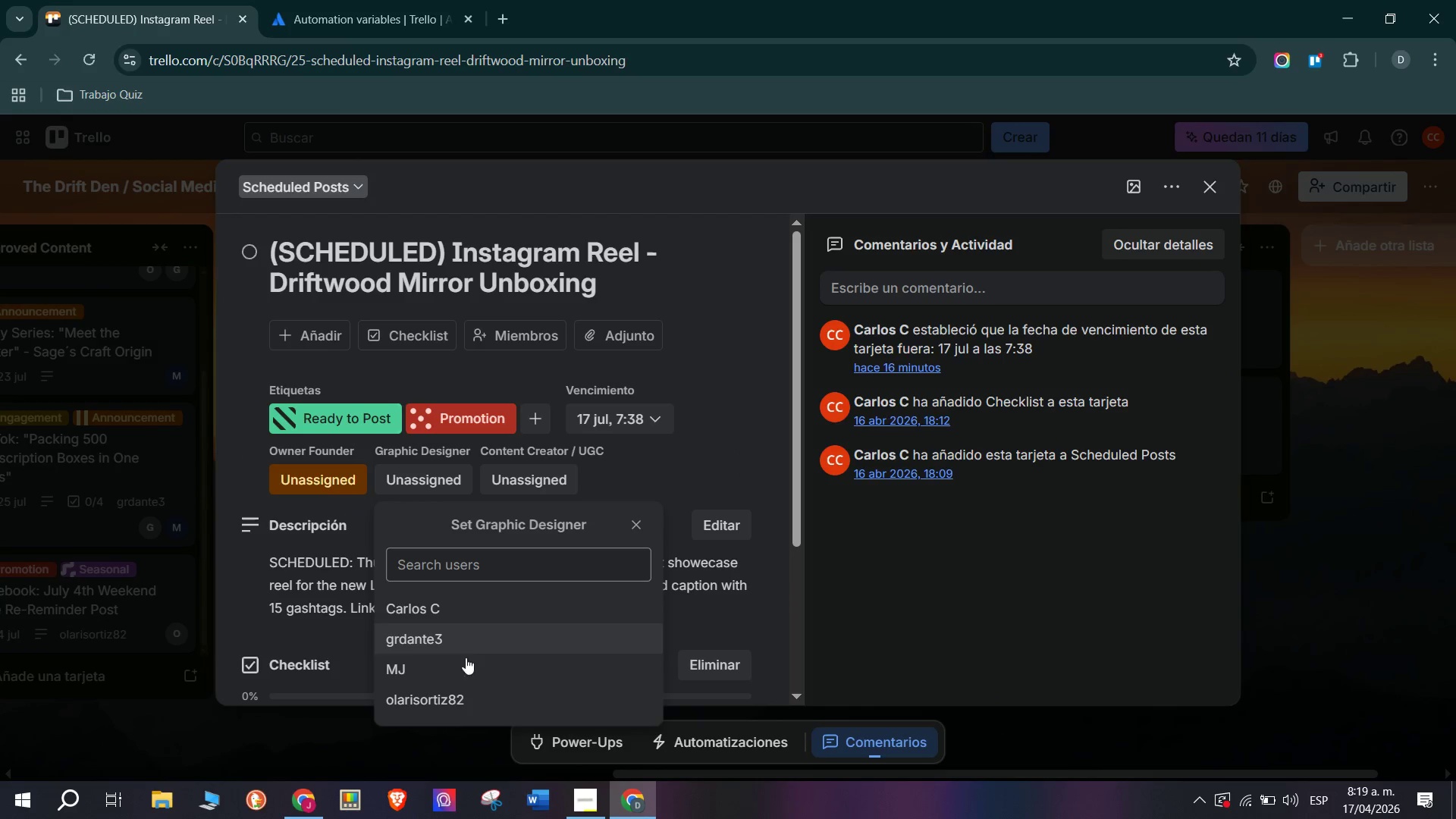 
left_click([469, 687])
 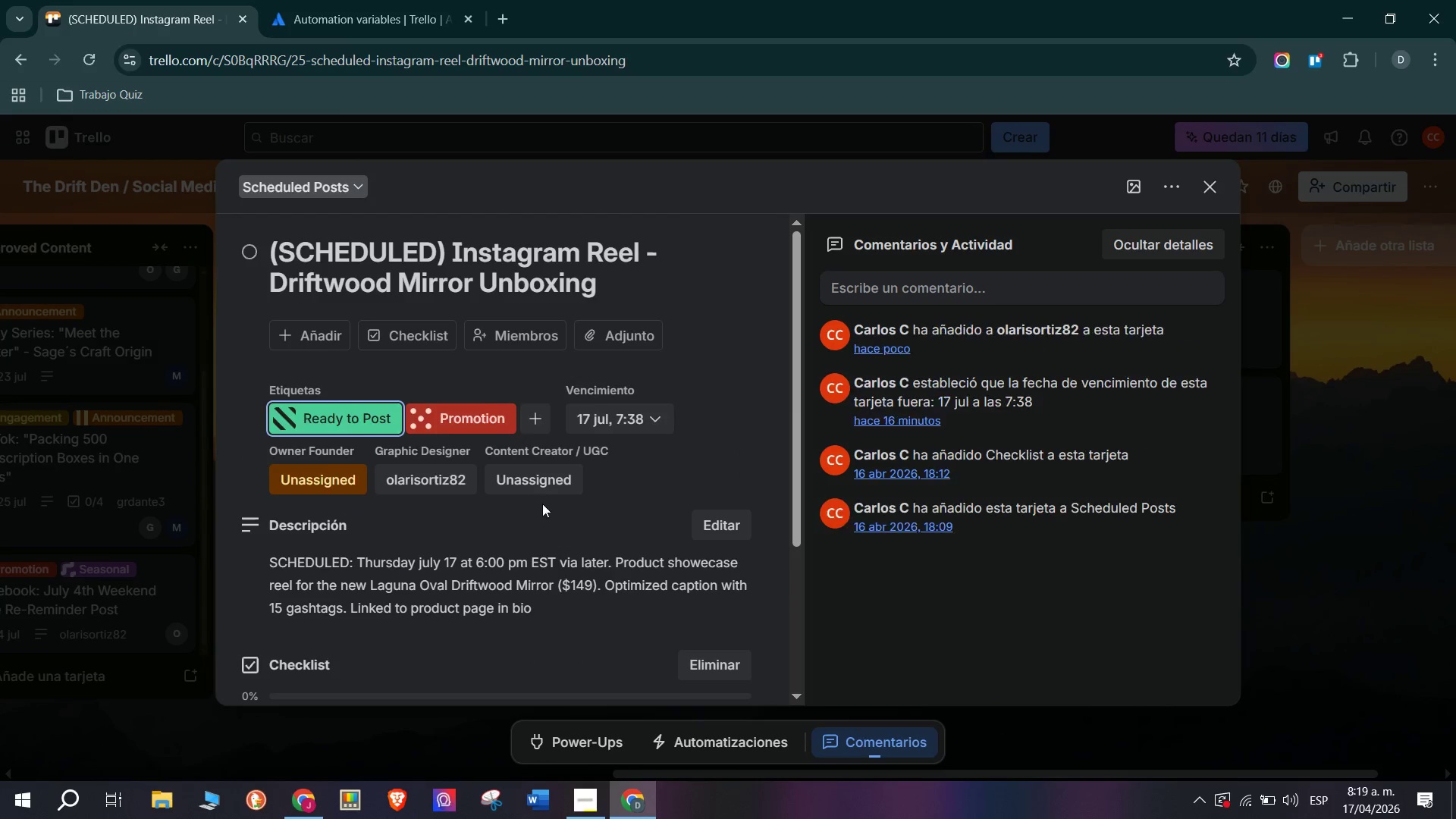 
left_click([540, 476])
 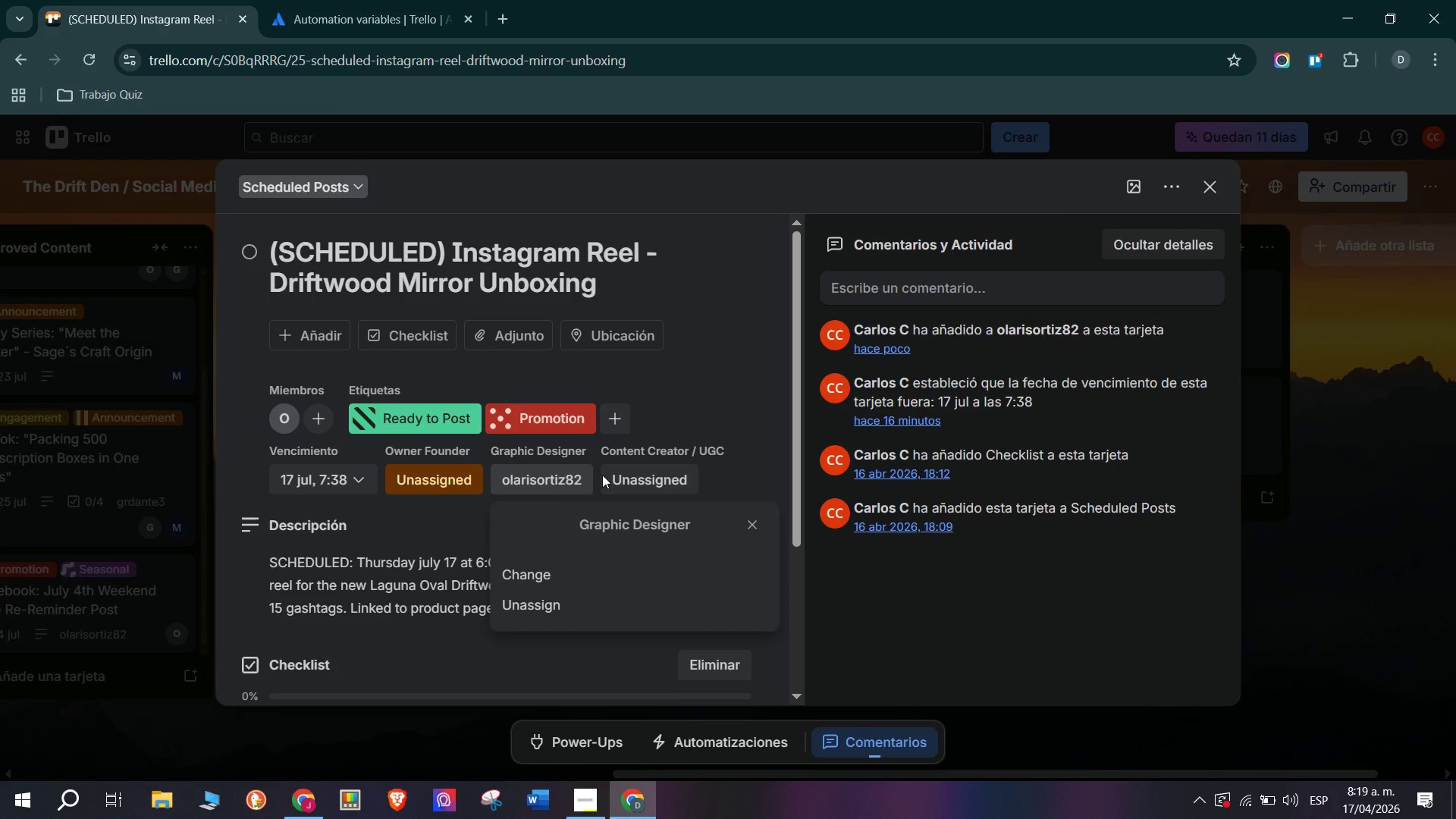 
left_click([654, 475])
 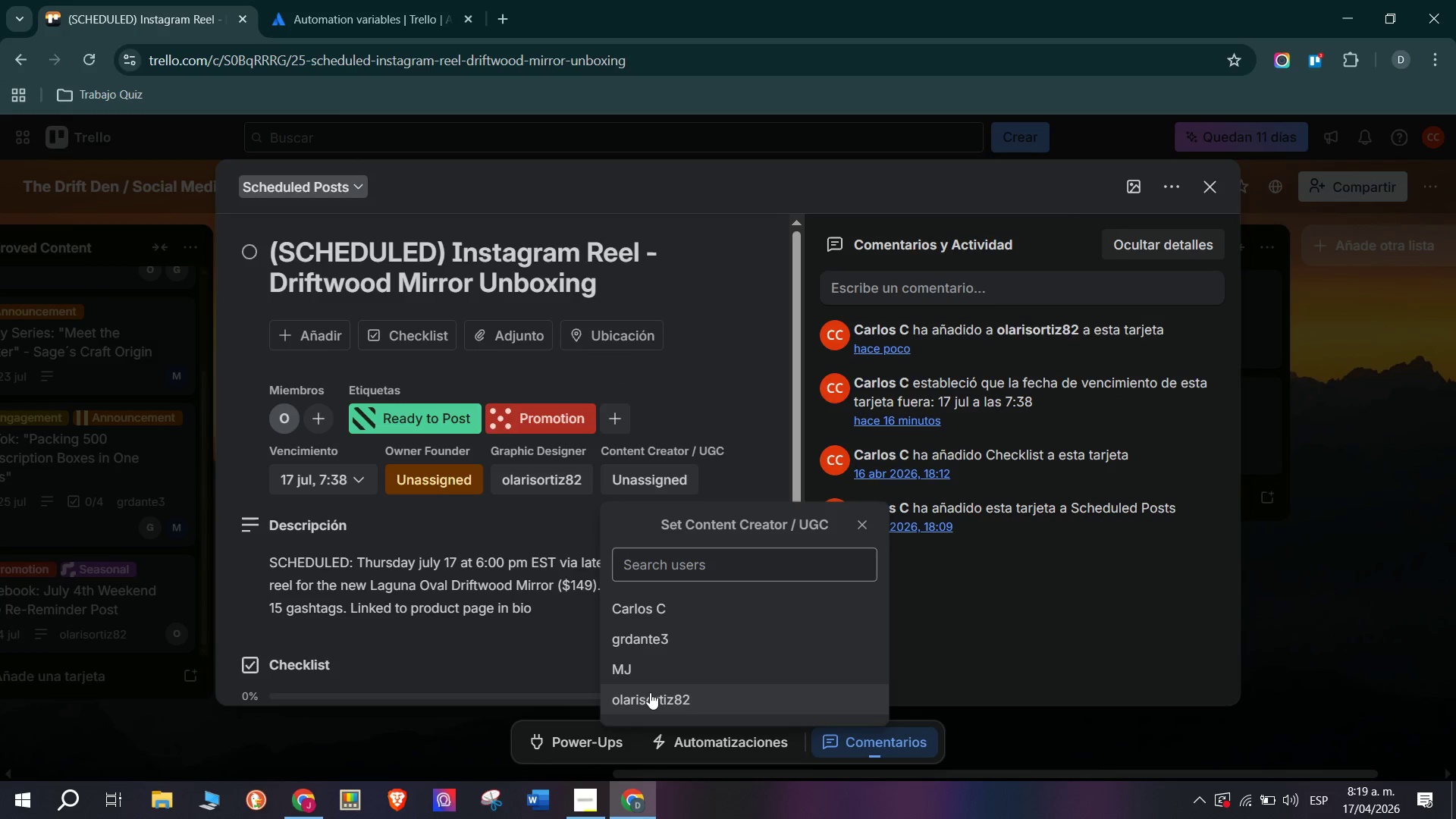 
wait(10.36)
 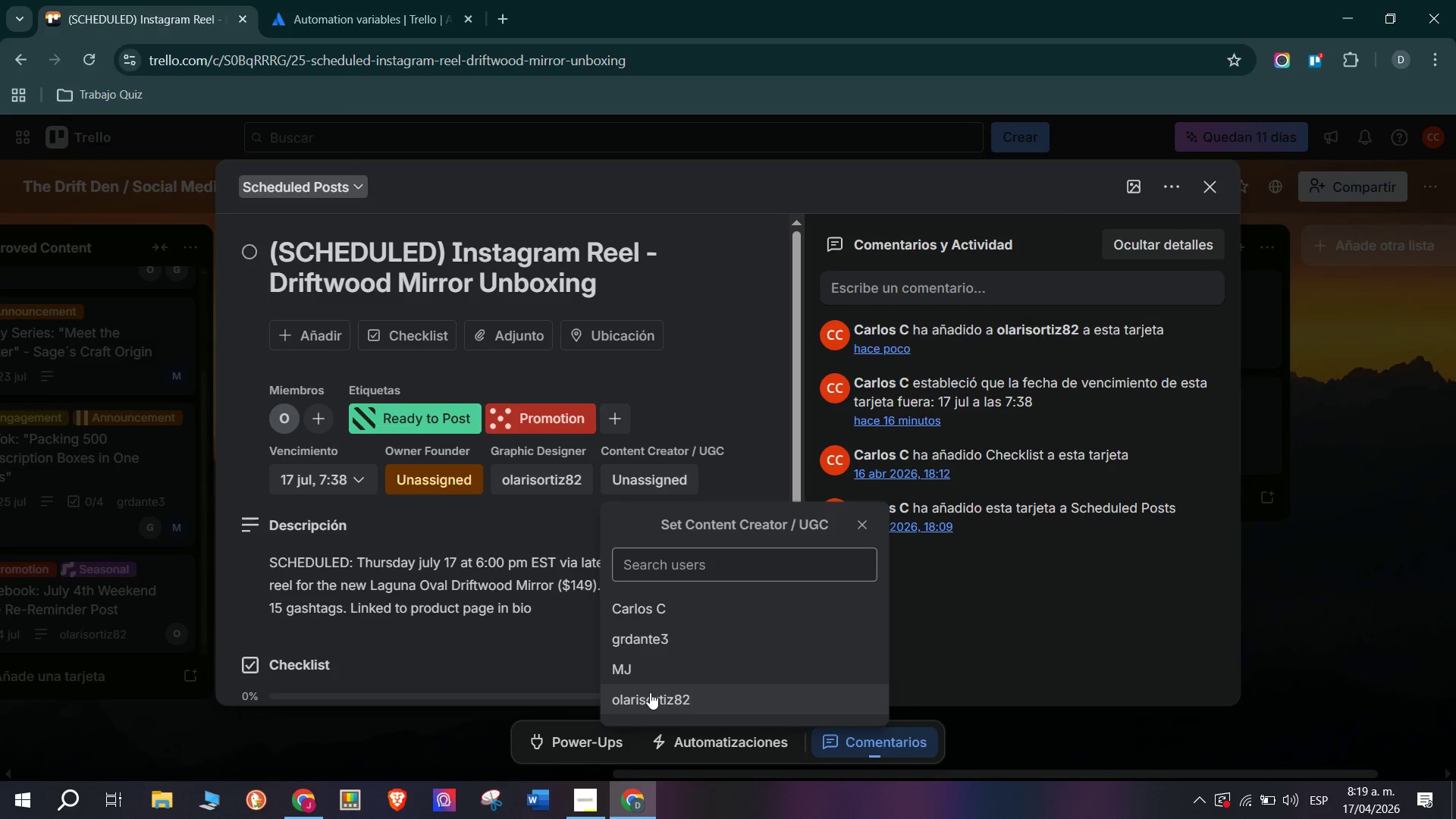 
left_click([716, 648])
 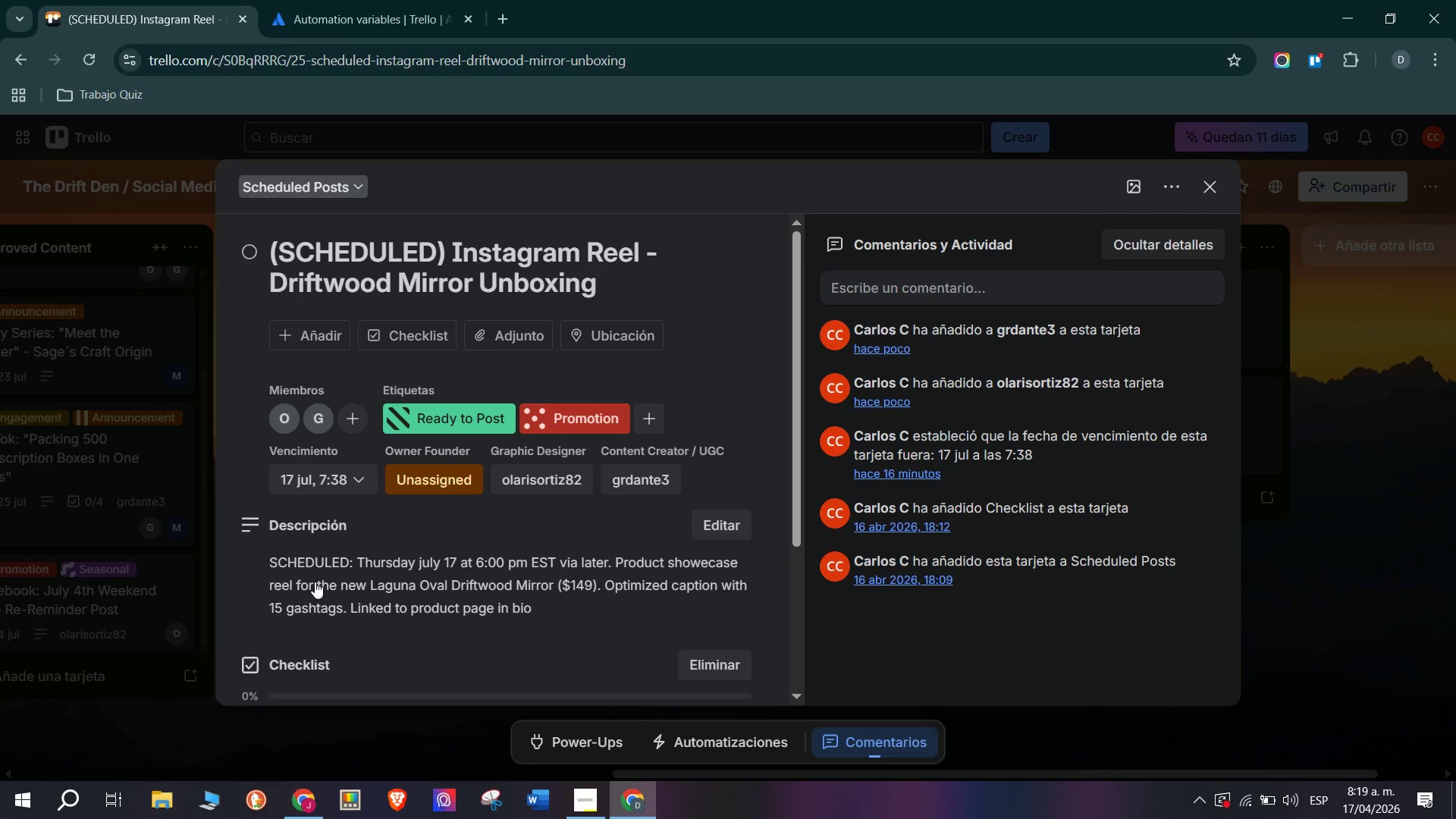 
left_click([154, 545])
 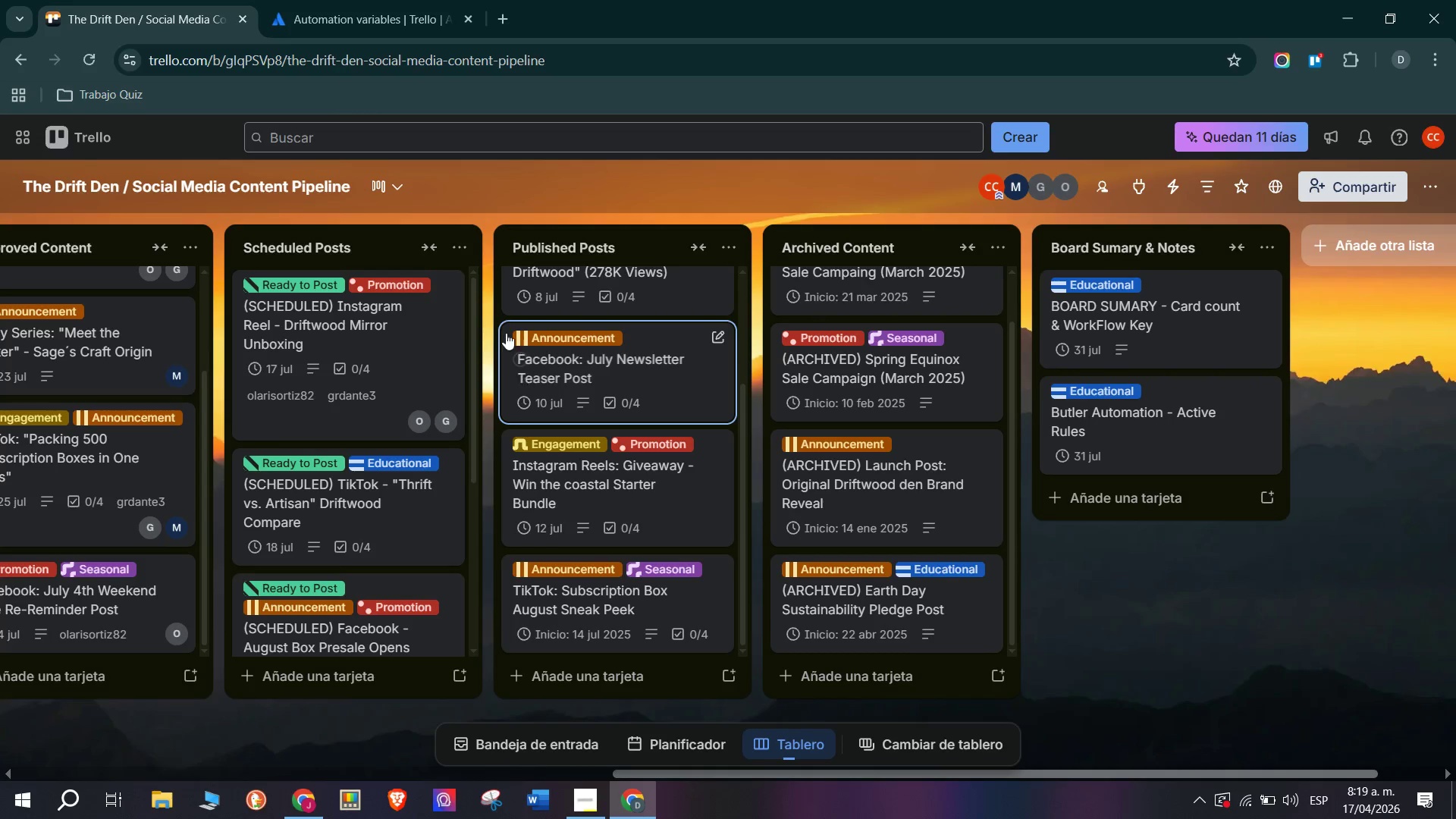 
scroll: coordinate [381, 435], scroll_direction: up, amount: 1.0
 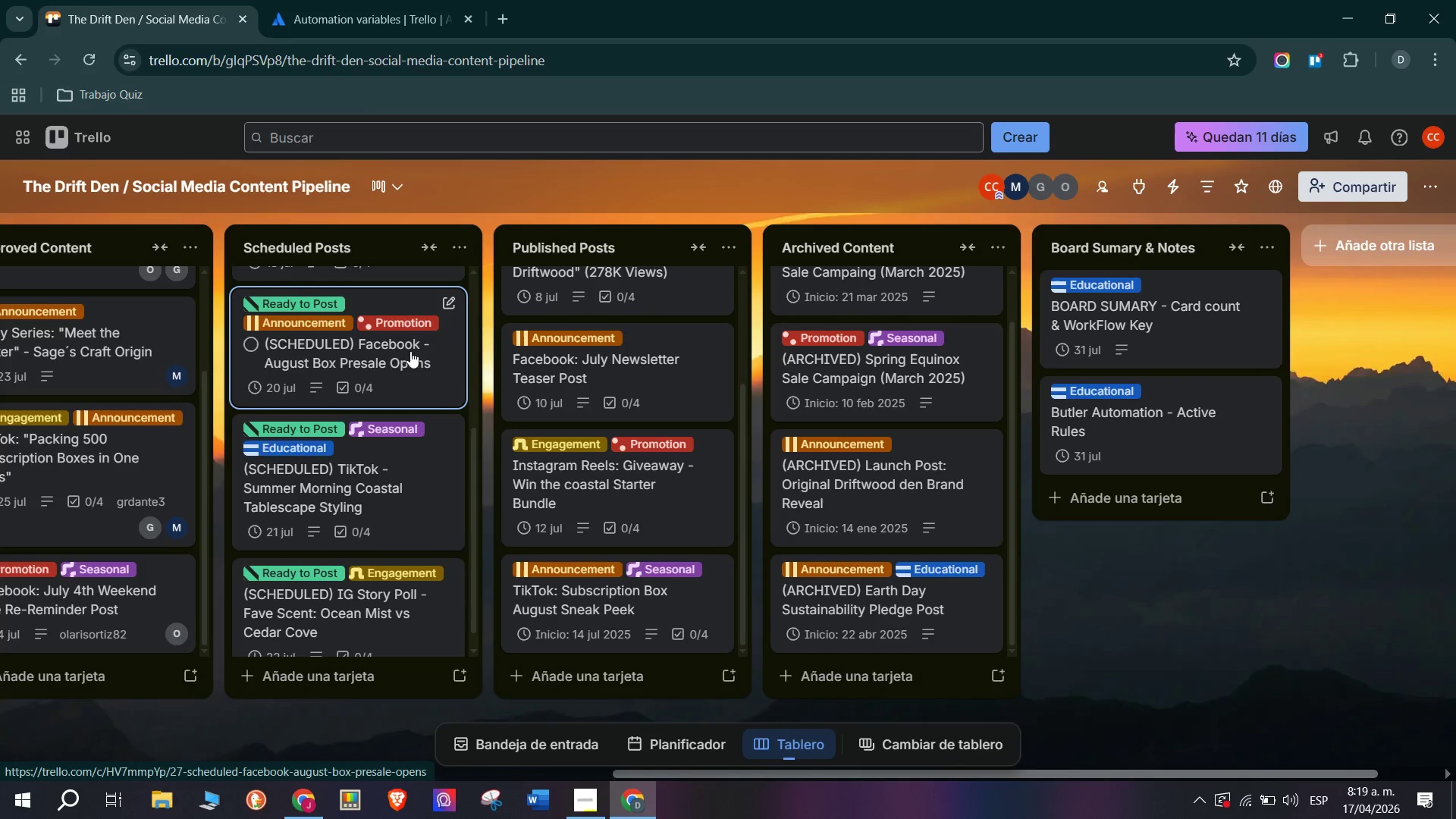 
left_click([416, 366])
 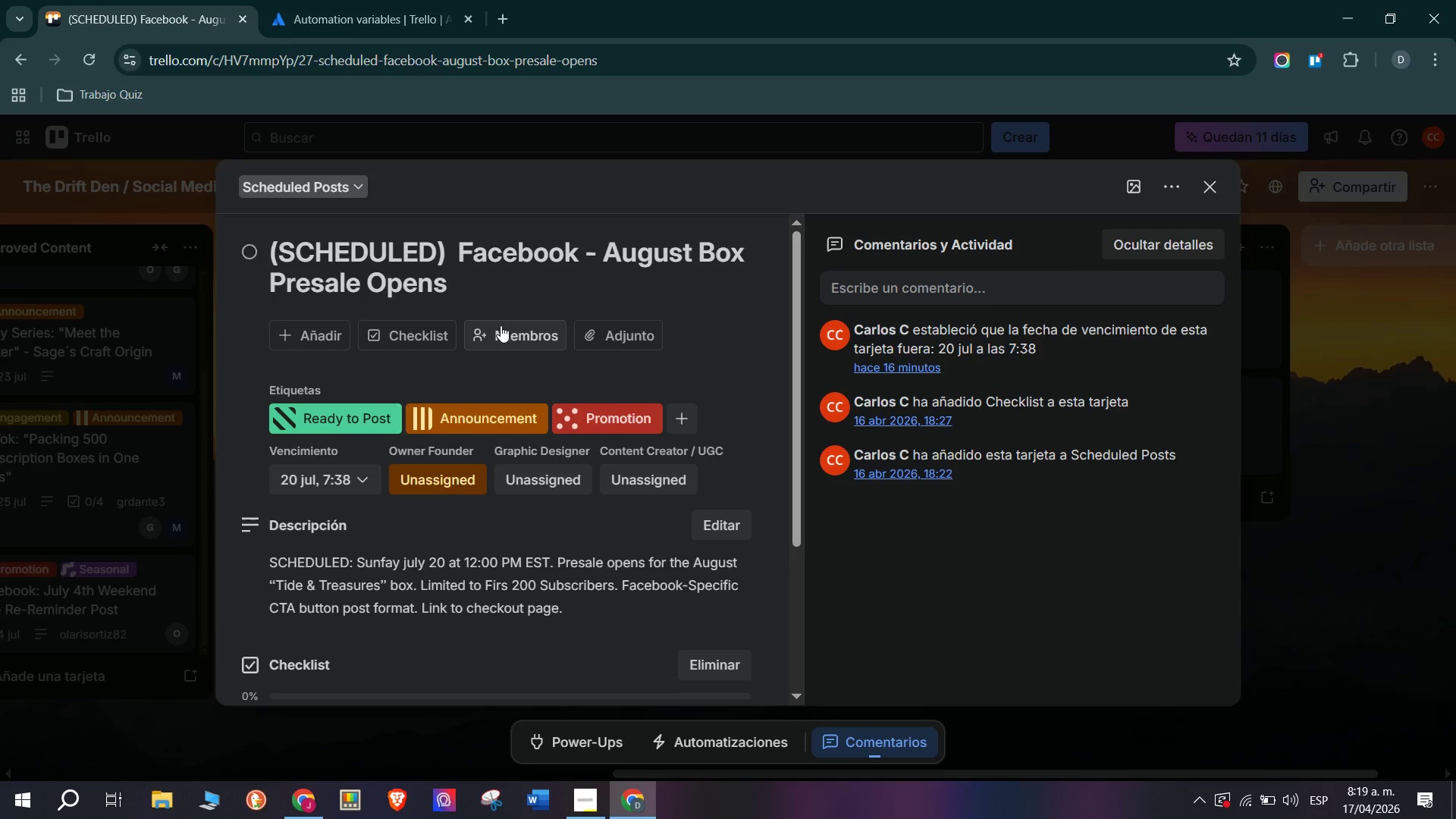 
wait(6.33)
 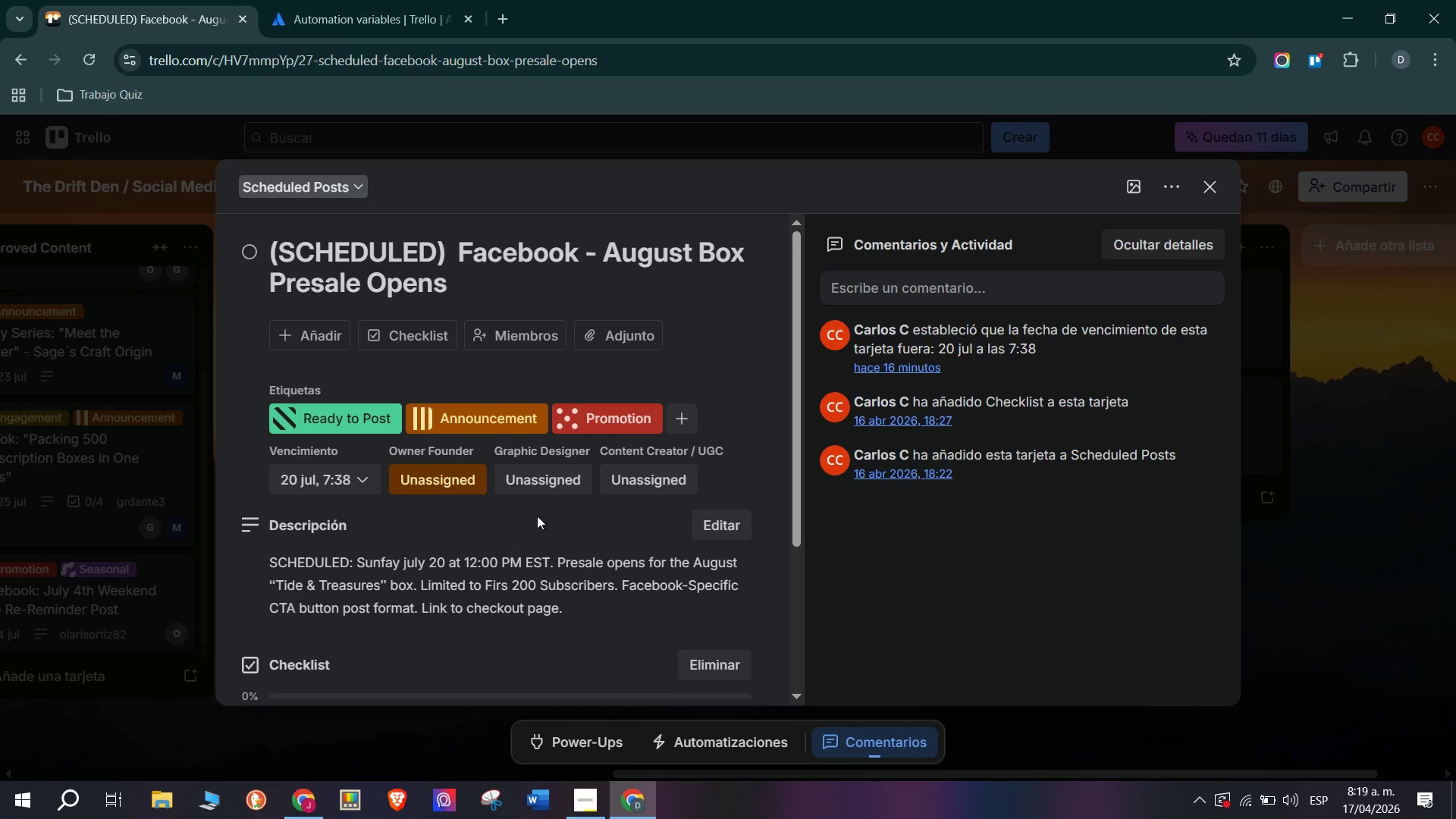 
left_click([501, 328])
 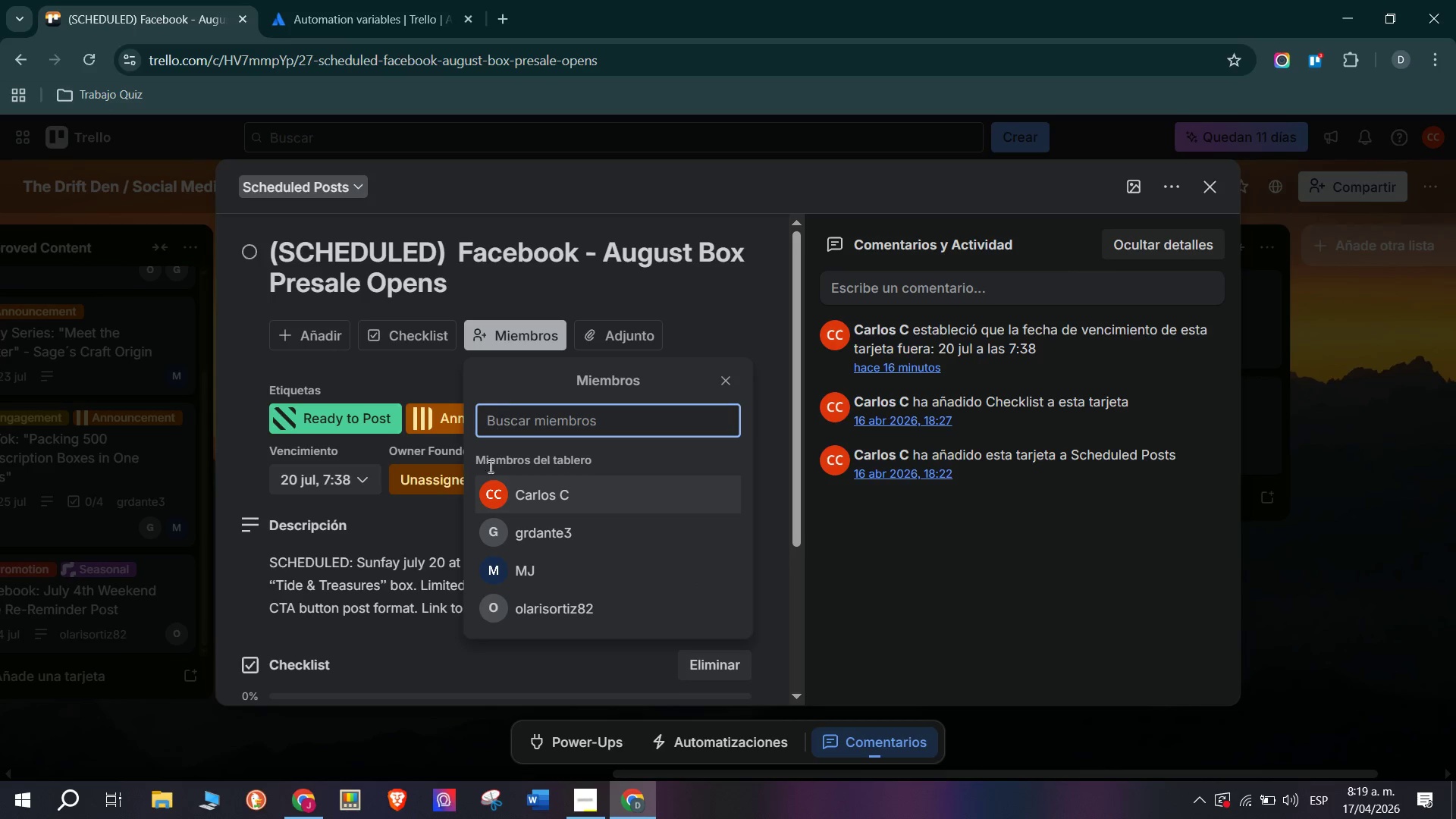 
left_click([434, 572])
 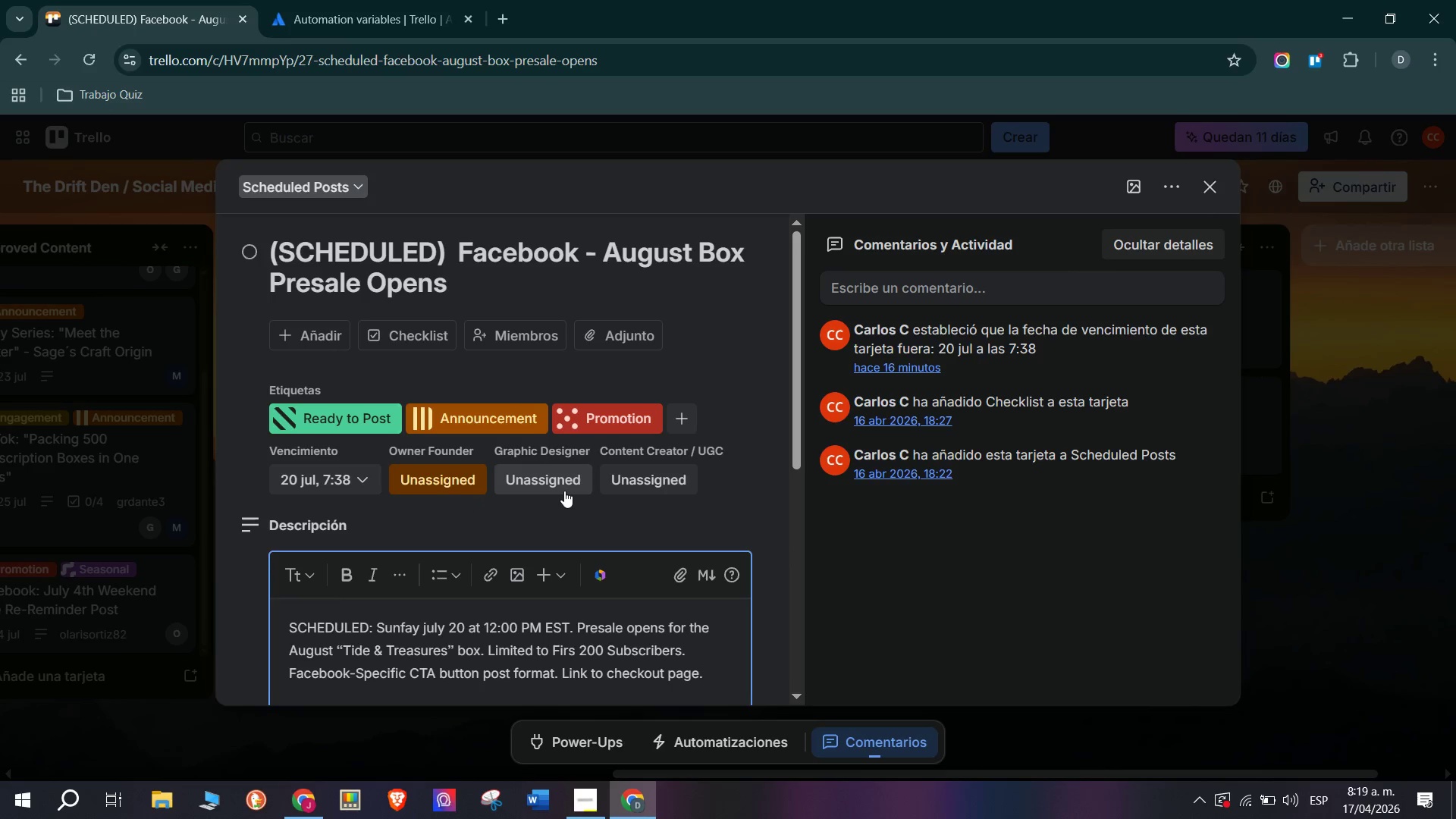 
left_click([551, 516])
 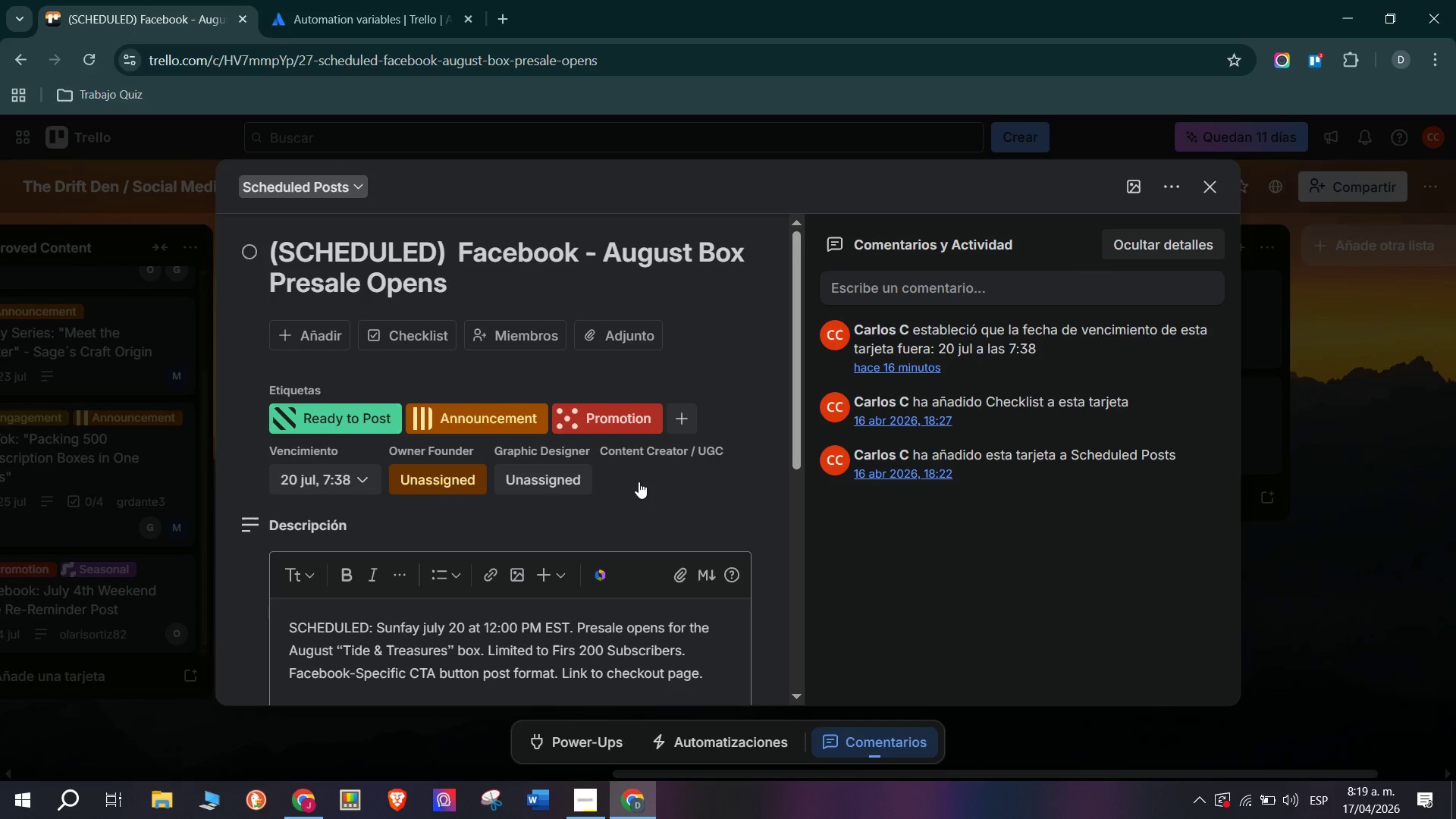 
wait(6.67)
 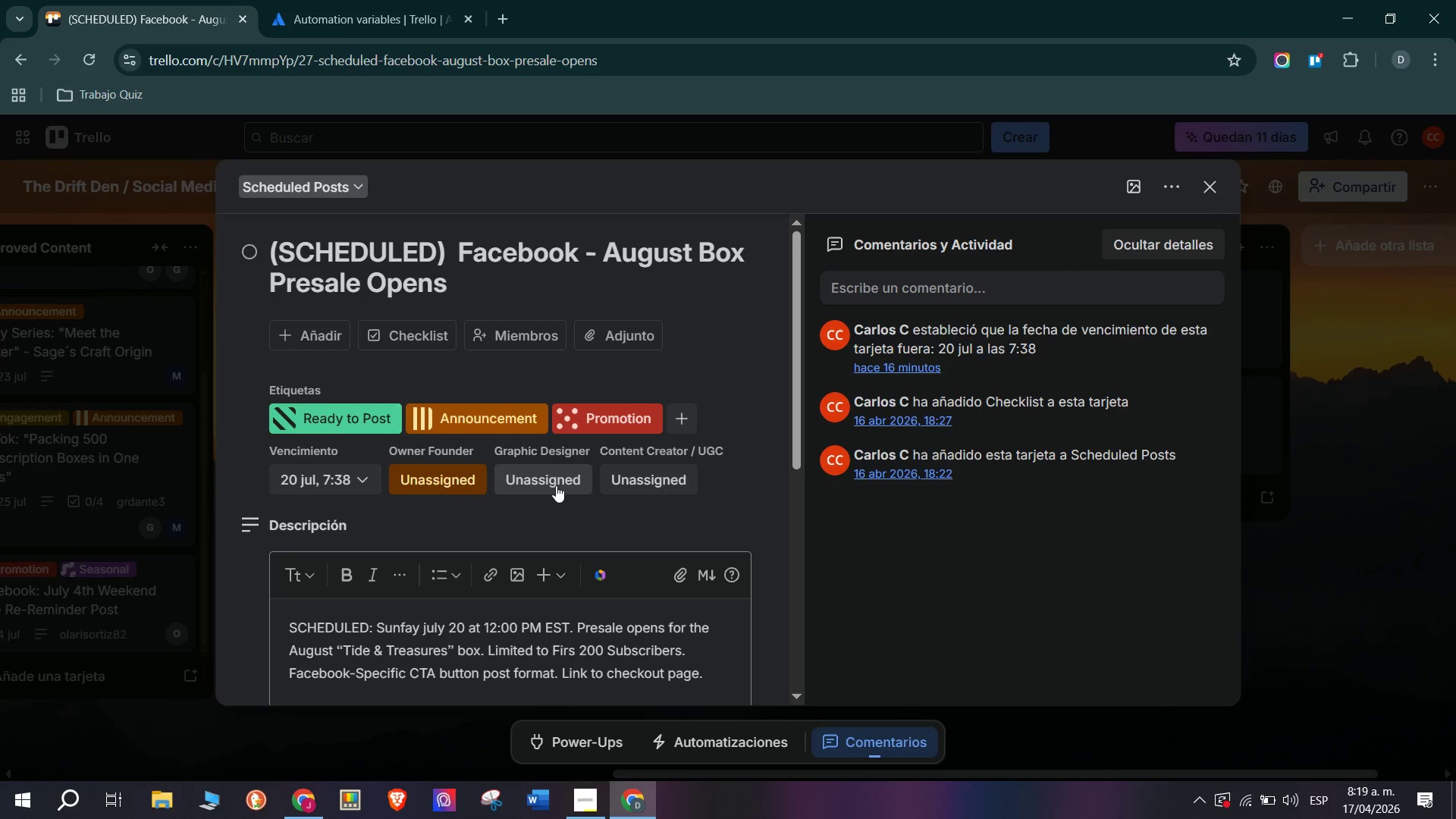 
left_click([697, 694])
 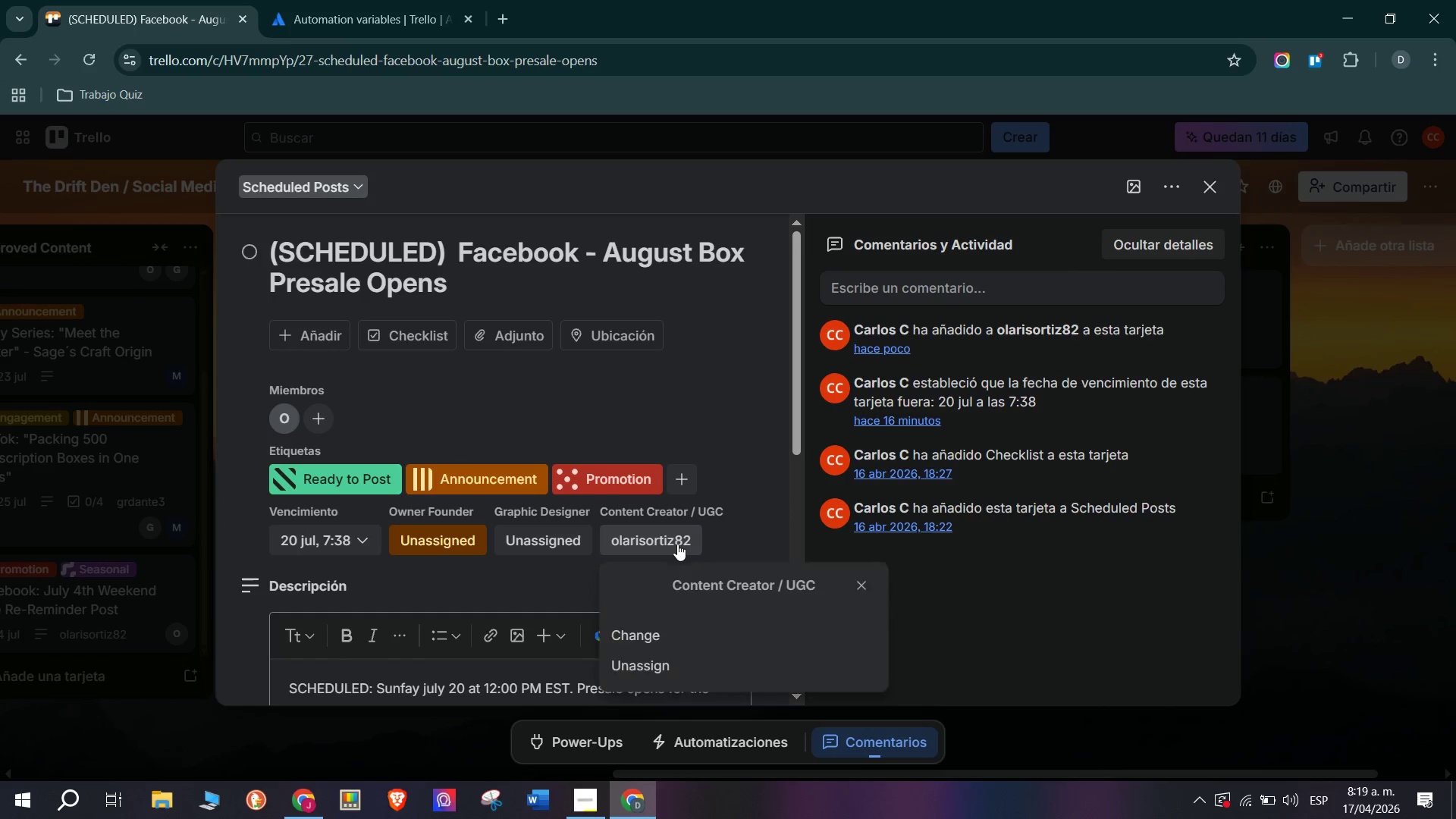 
left_click([674, 630])
 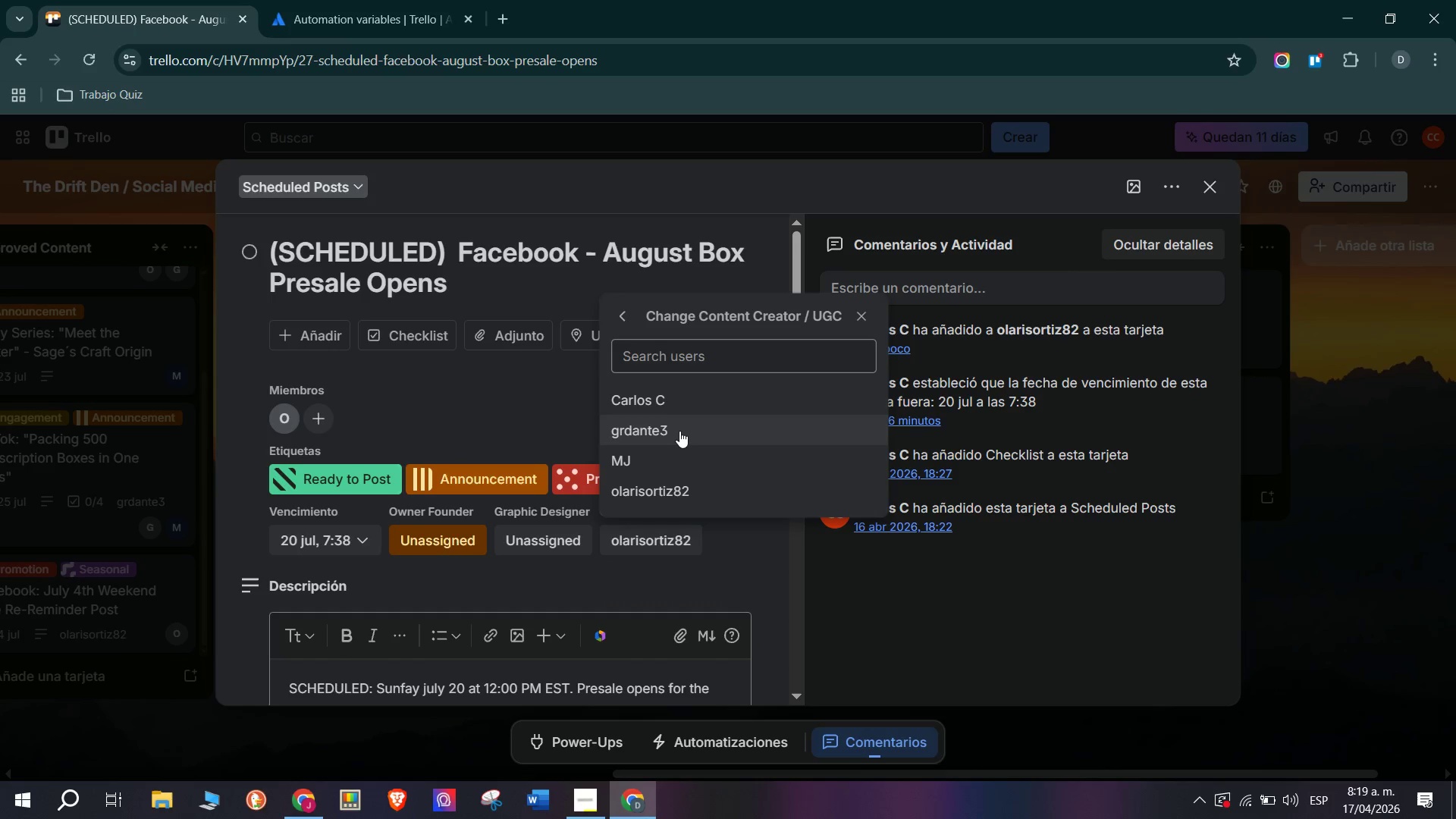 
left_click([679, 428])
 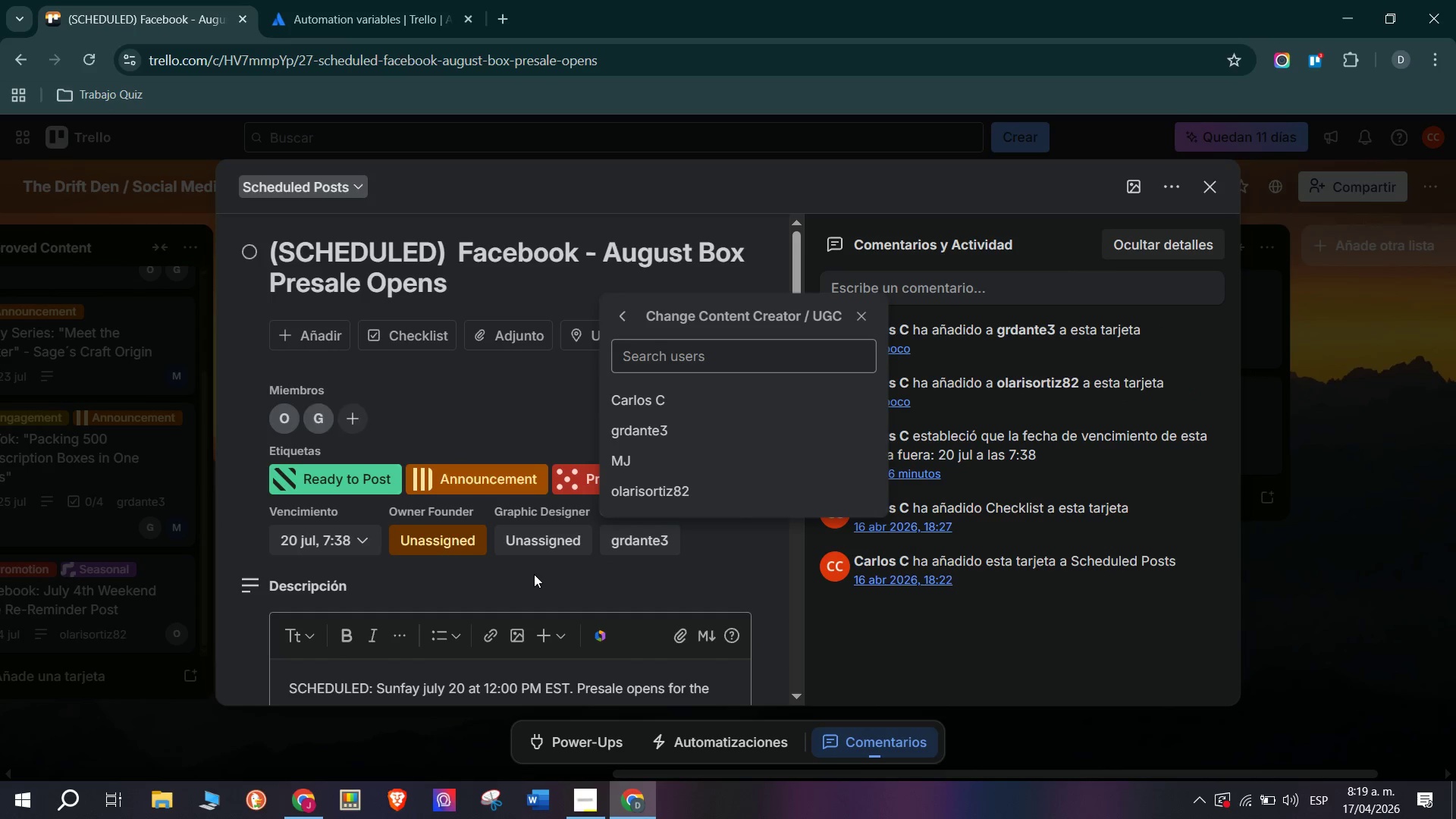 
left_click([536, 584])
 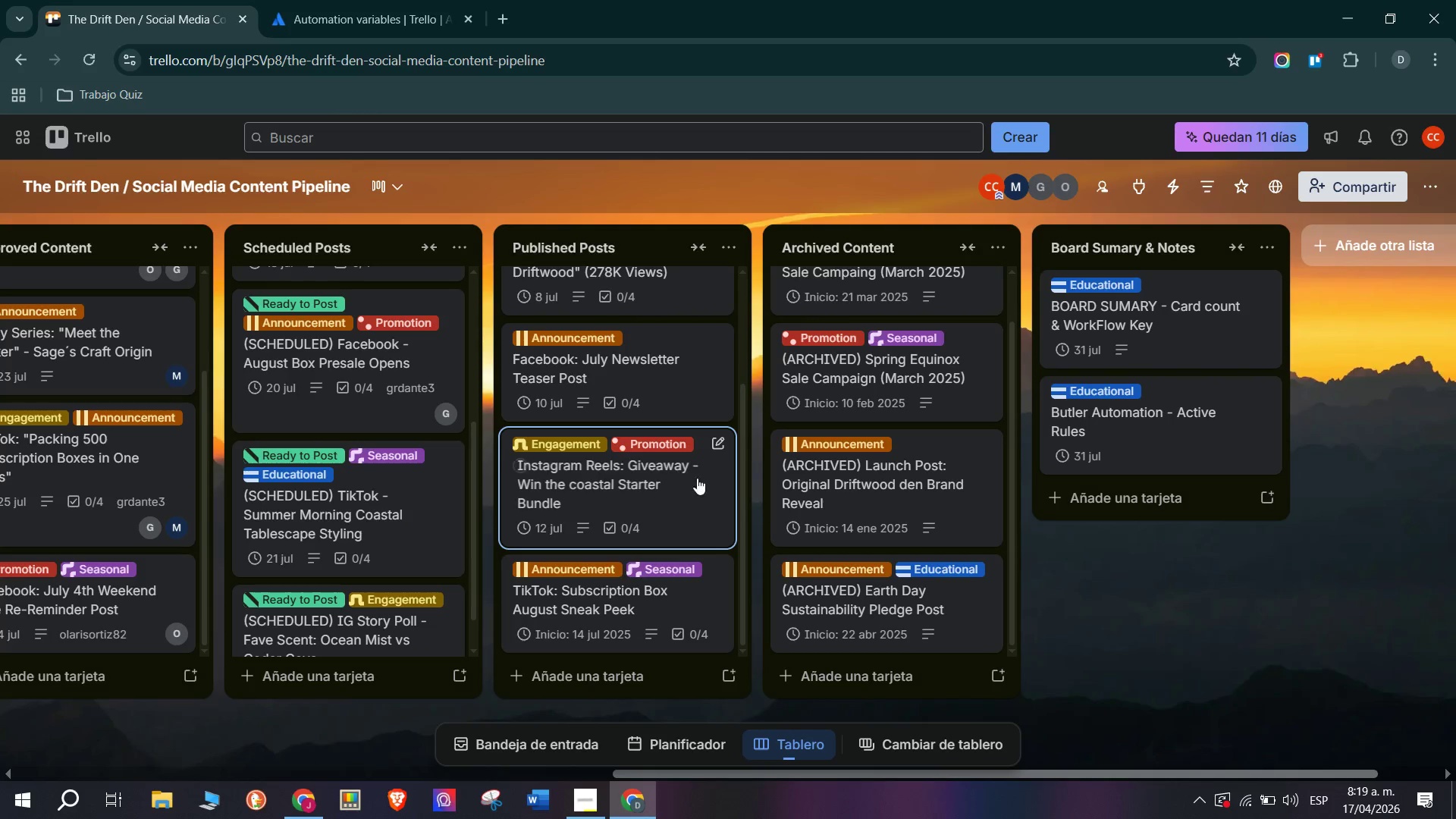 
scroll: coordinate [672, 423], scroll_direction: down, amount: 2.0
 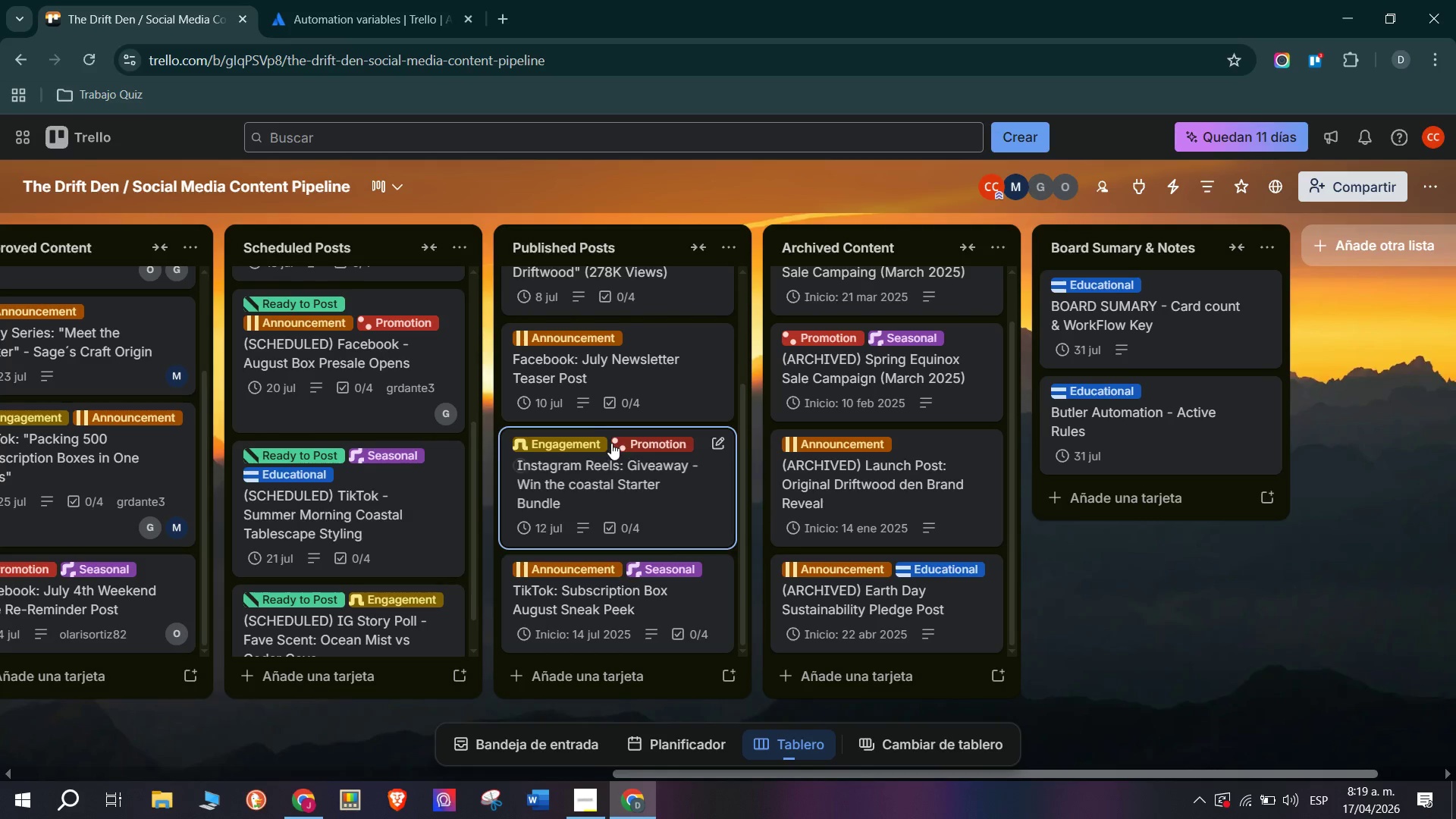 
scroll: coordinate [620, 423], scroll_direction: up, amount: 4.0
 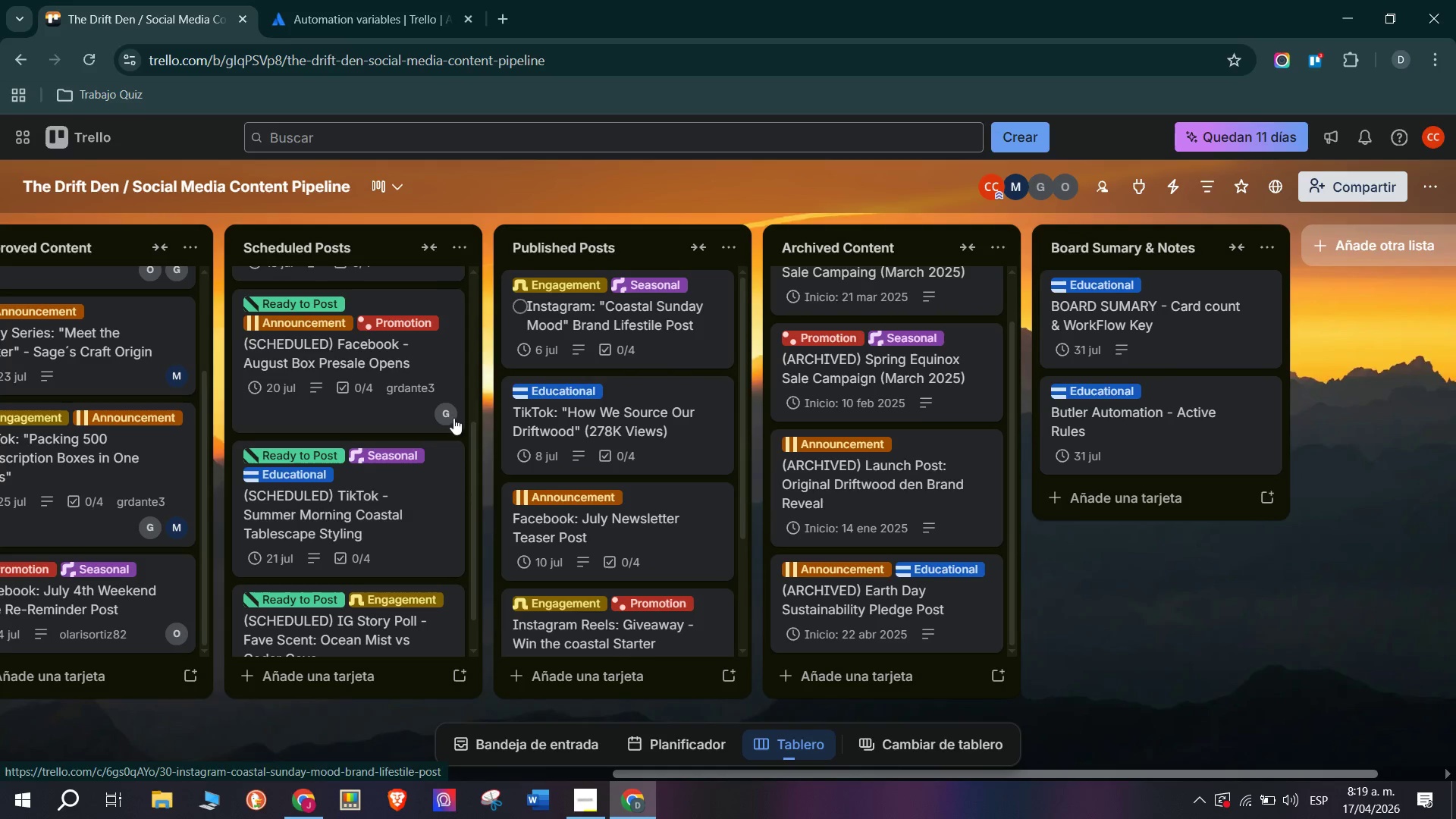 
scroll: coordinate [412, 431], scroll_direction: down, amount: 3.0
 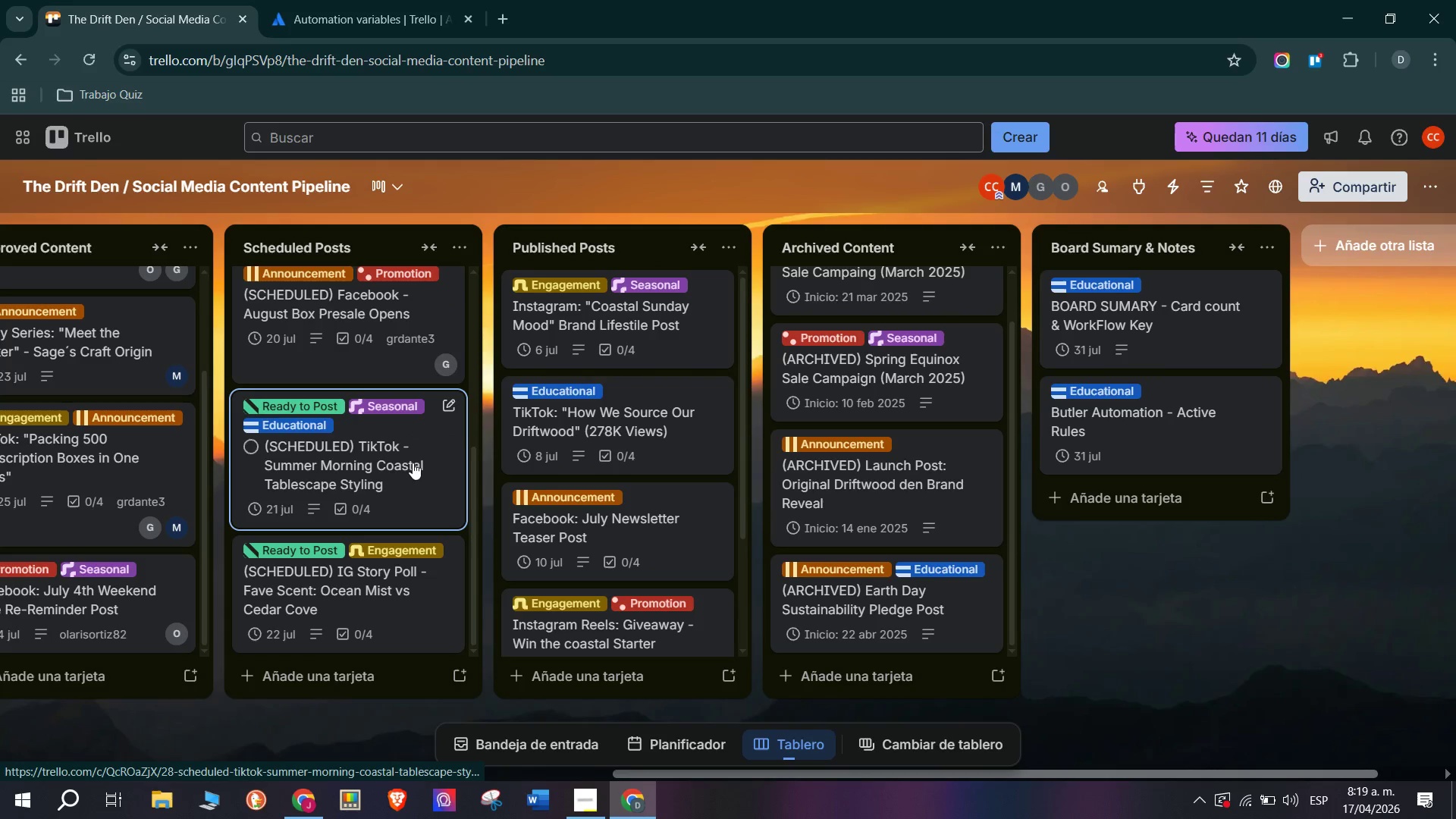 
left_click([415, 465])
 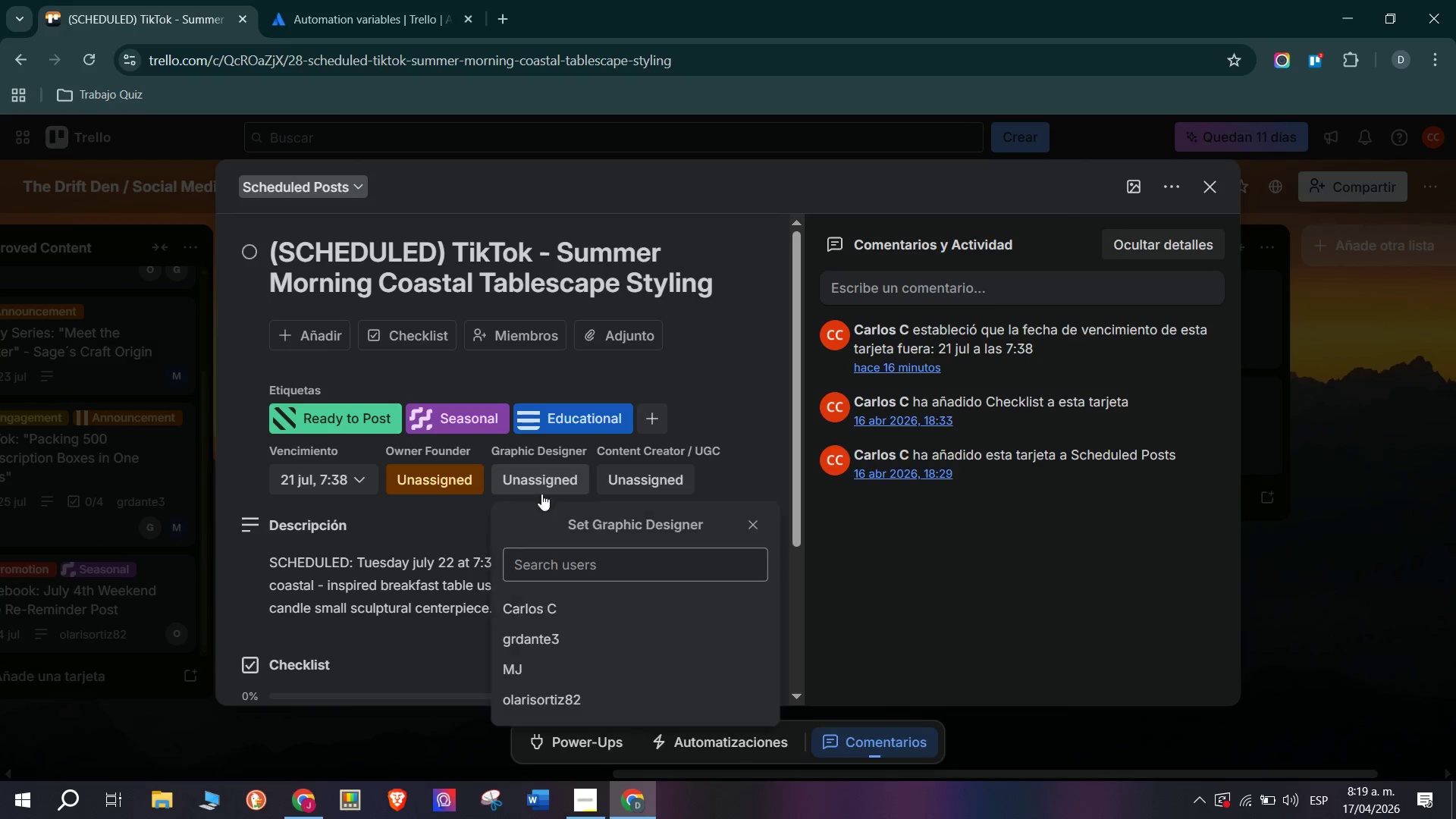 
wait(5.08)
 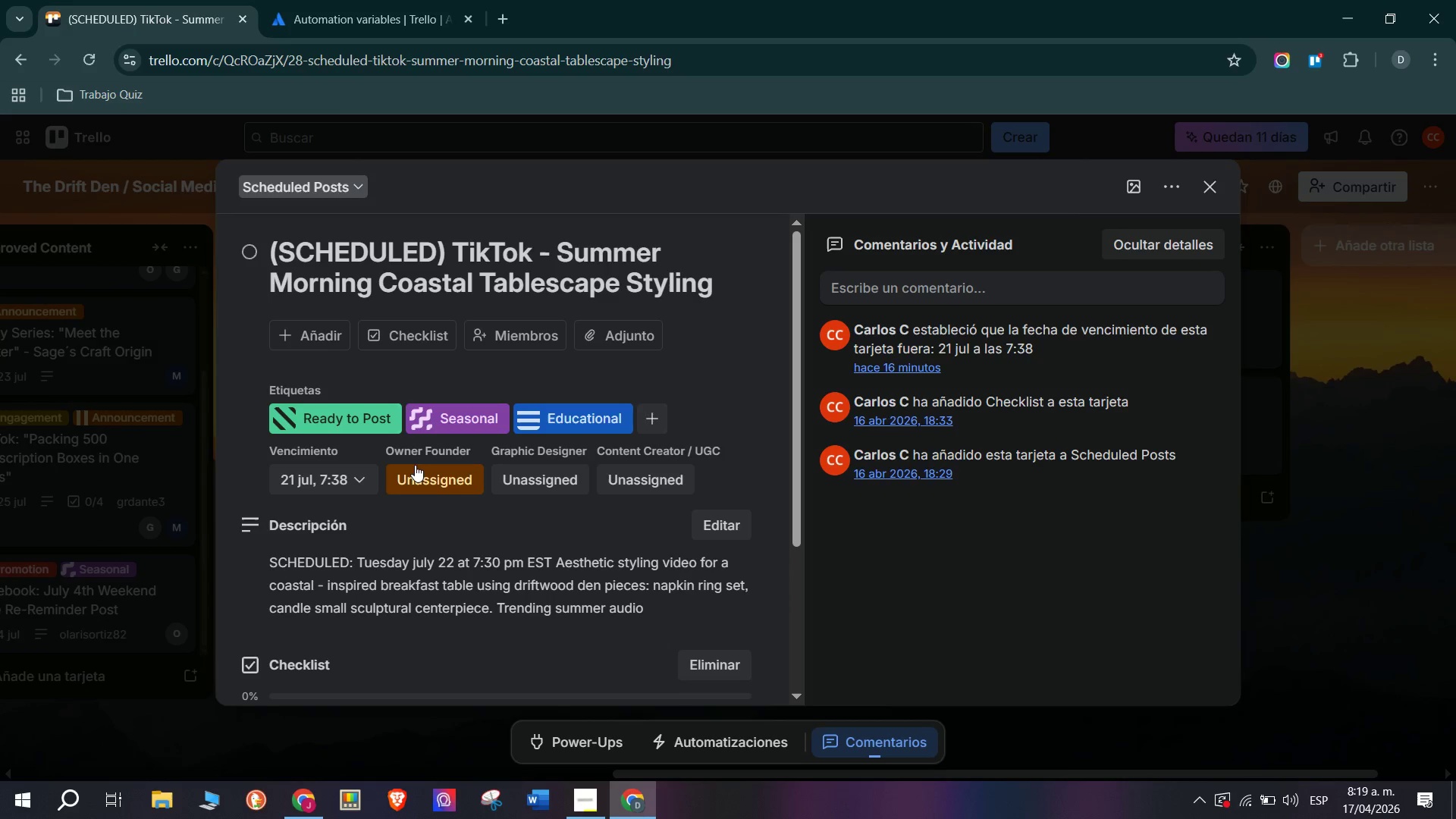 
left_click([585, 695])
 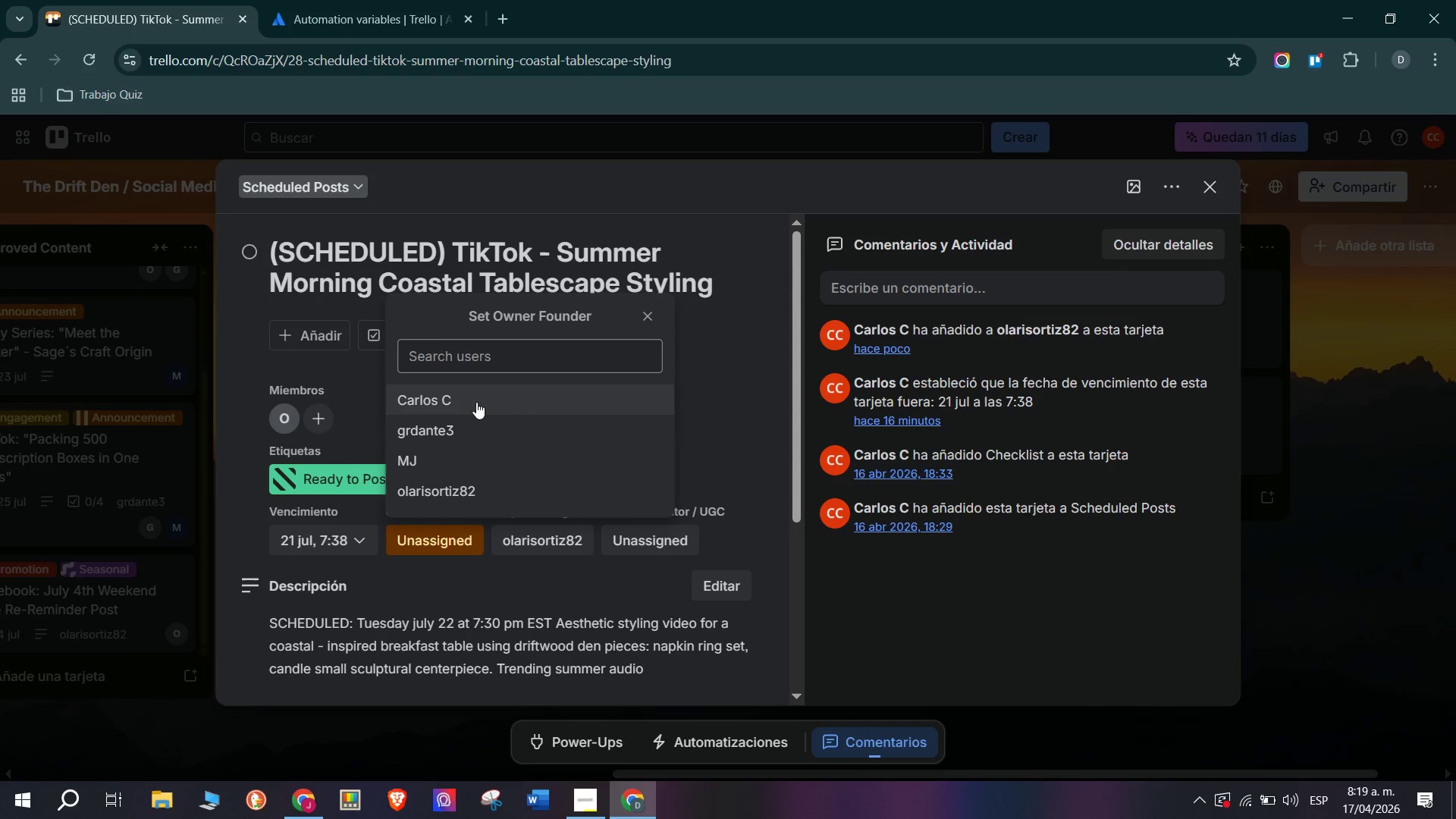 
left_click([464, 452])
 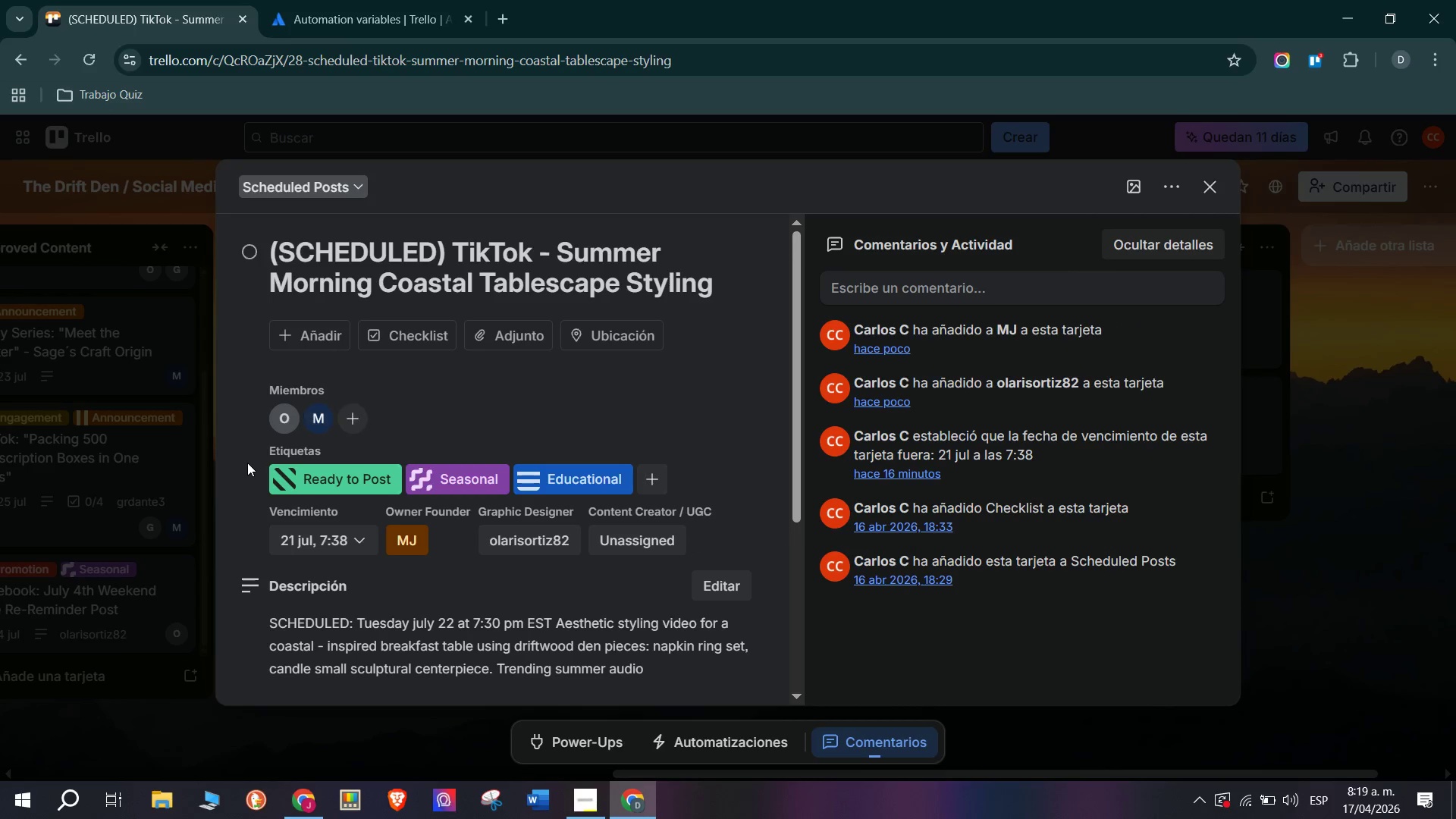 
mouse_move([209, 482])
 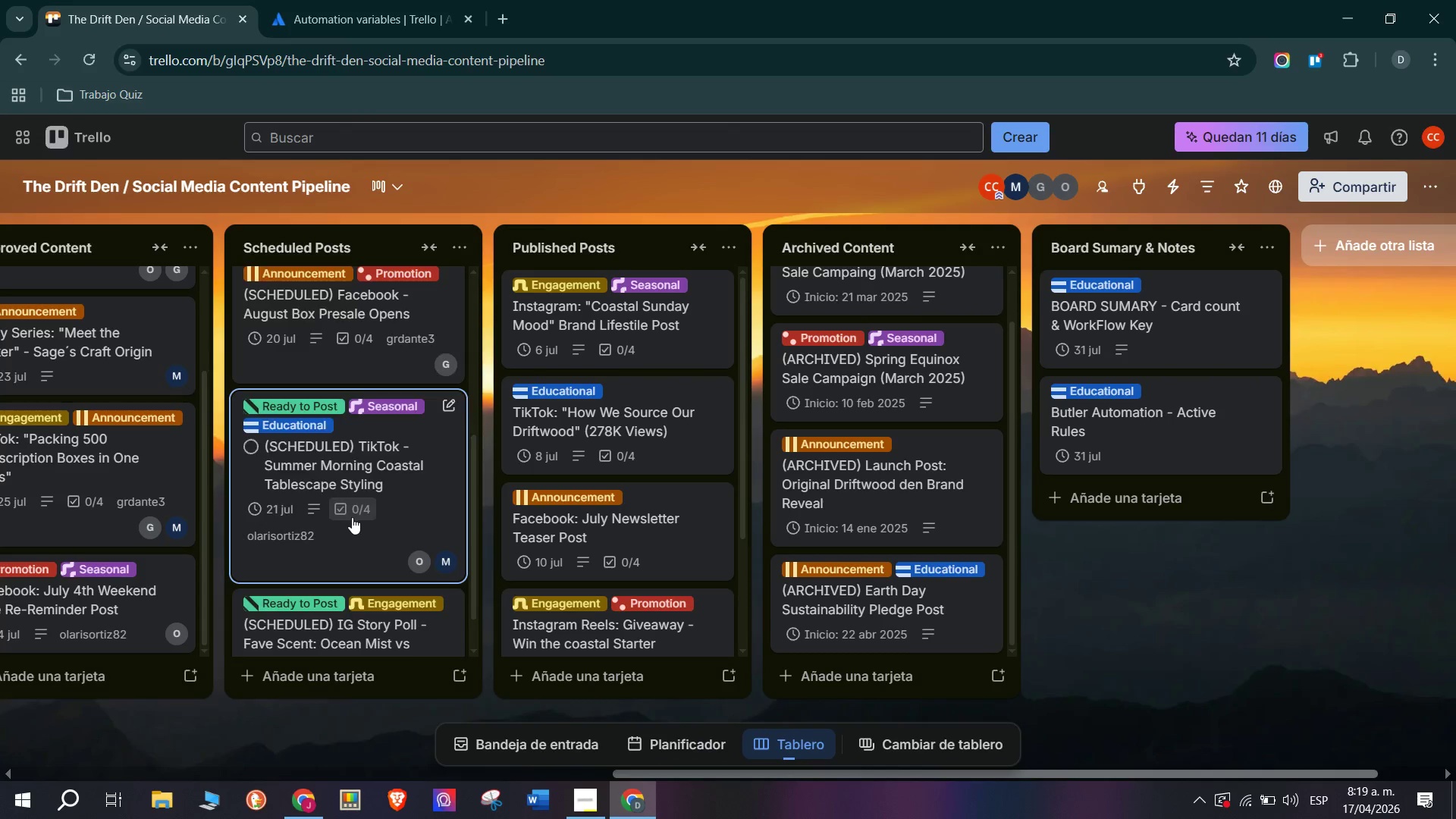 
scroll: coordinate [352, 517], scroll_direction: down, amount: 2.0
 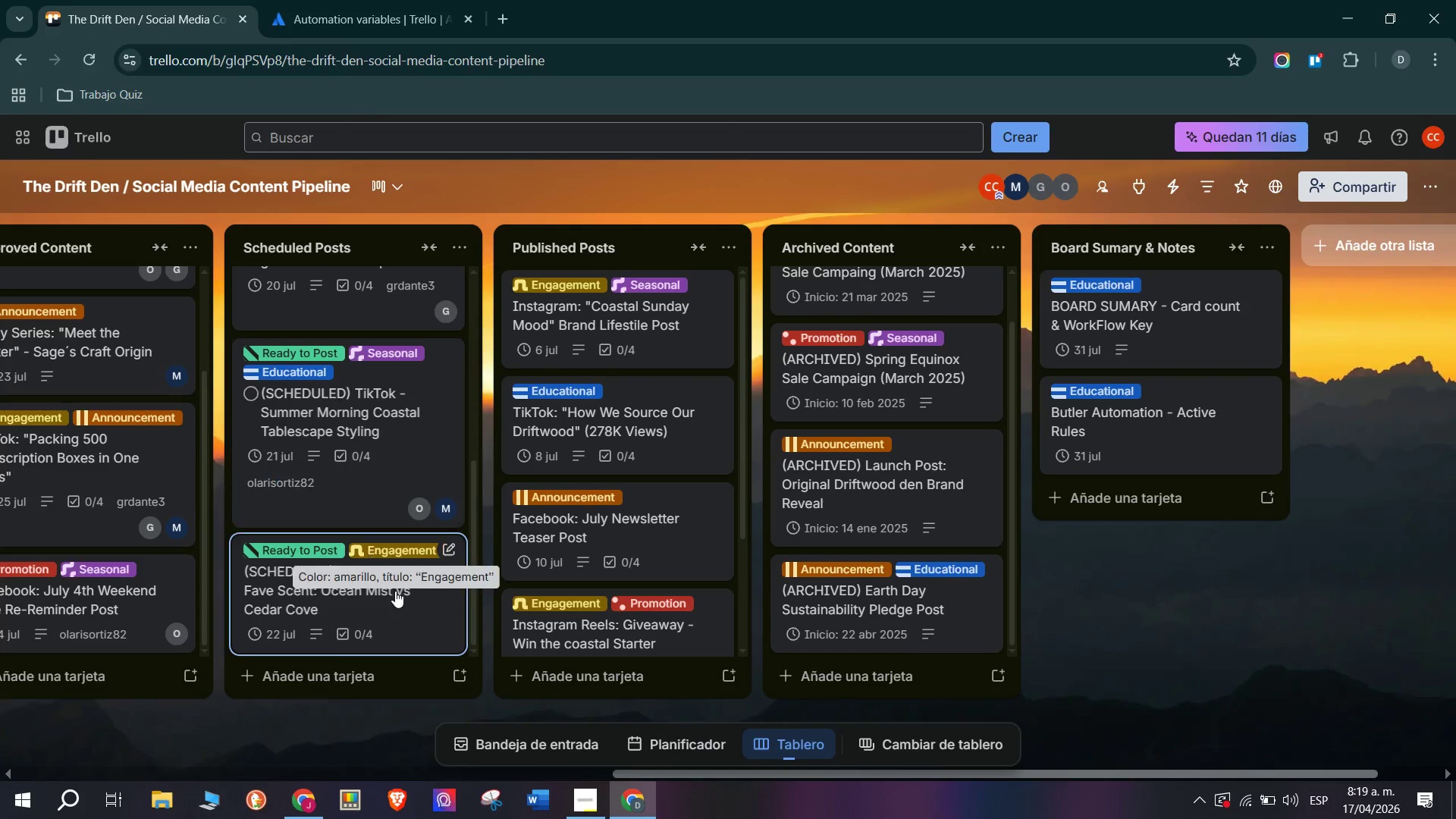 
left_click([395, 591])
 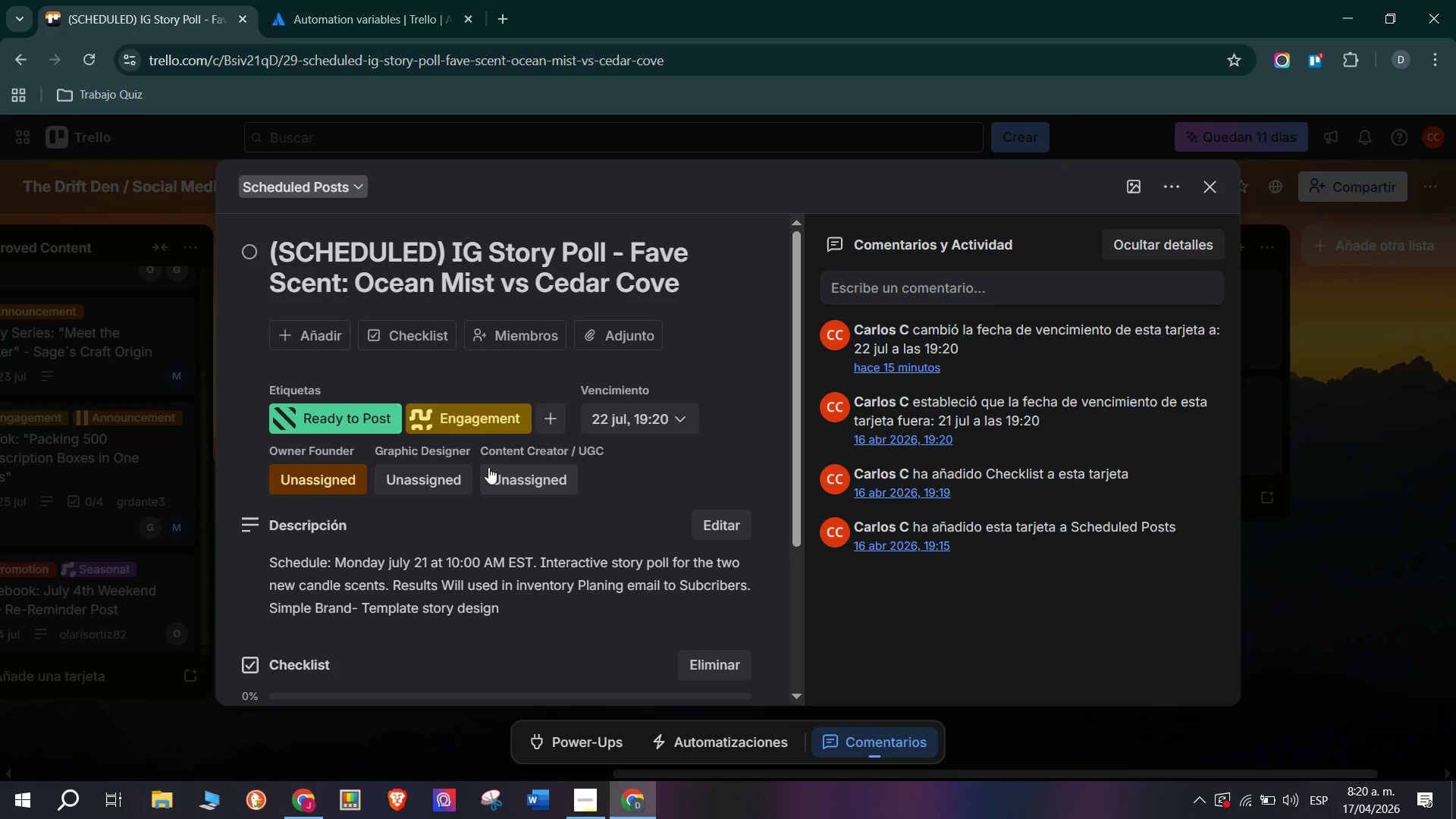 
mouse_move([323, 486])
 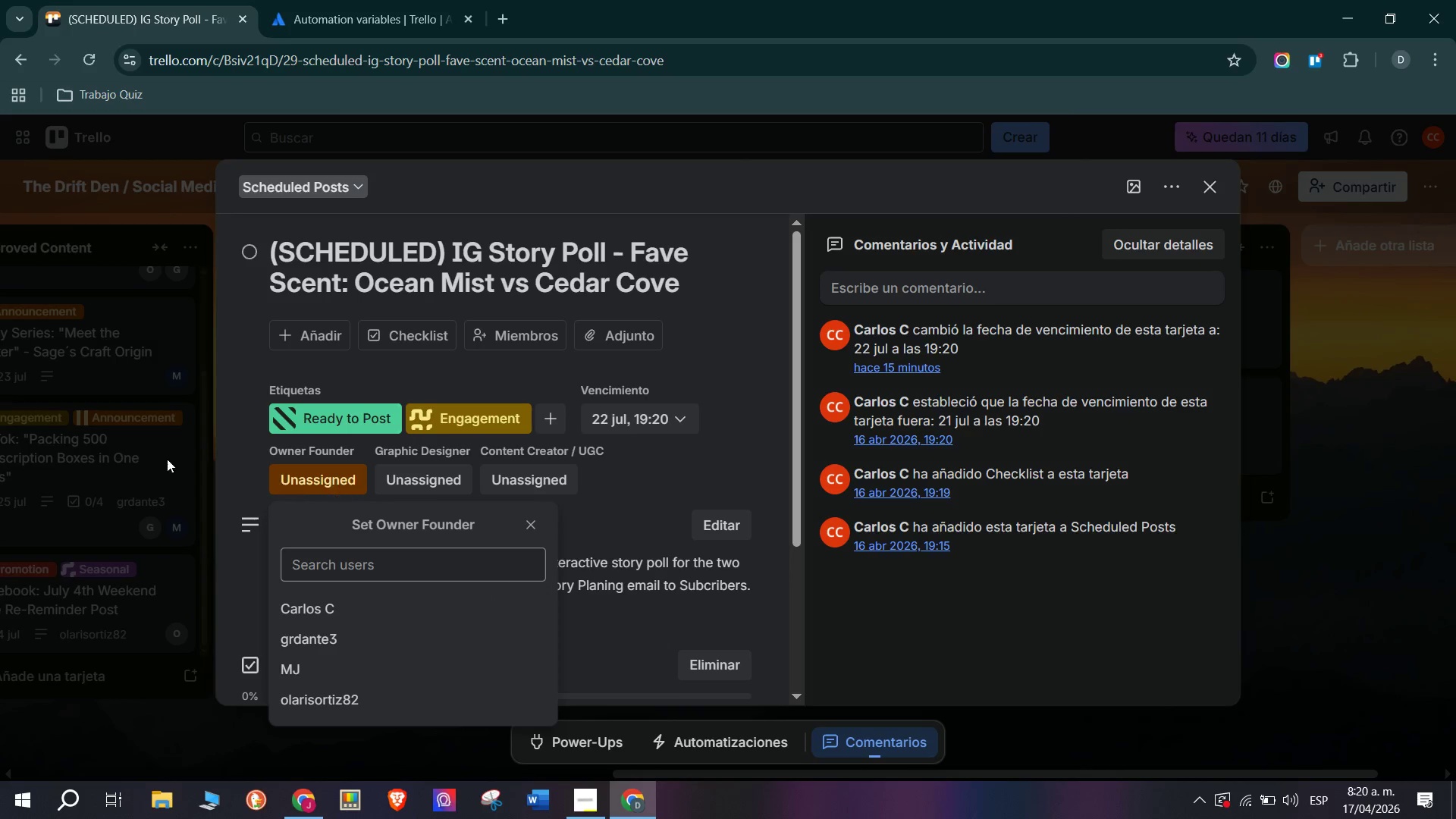 
left_click([165, 457])
 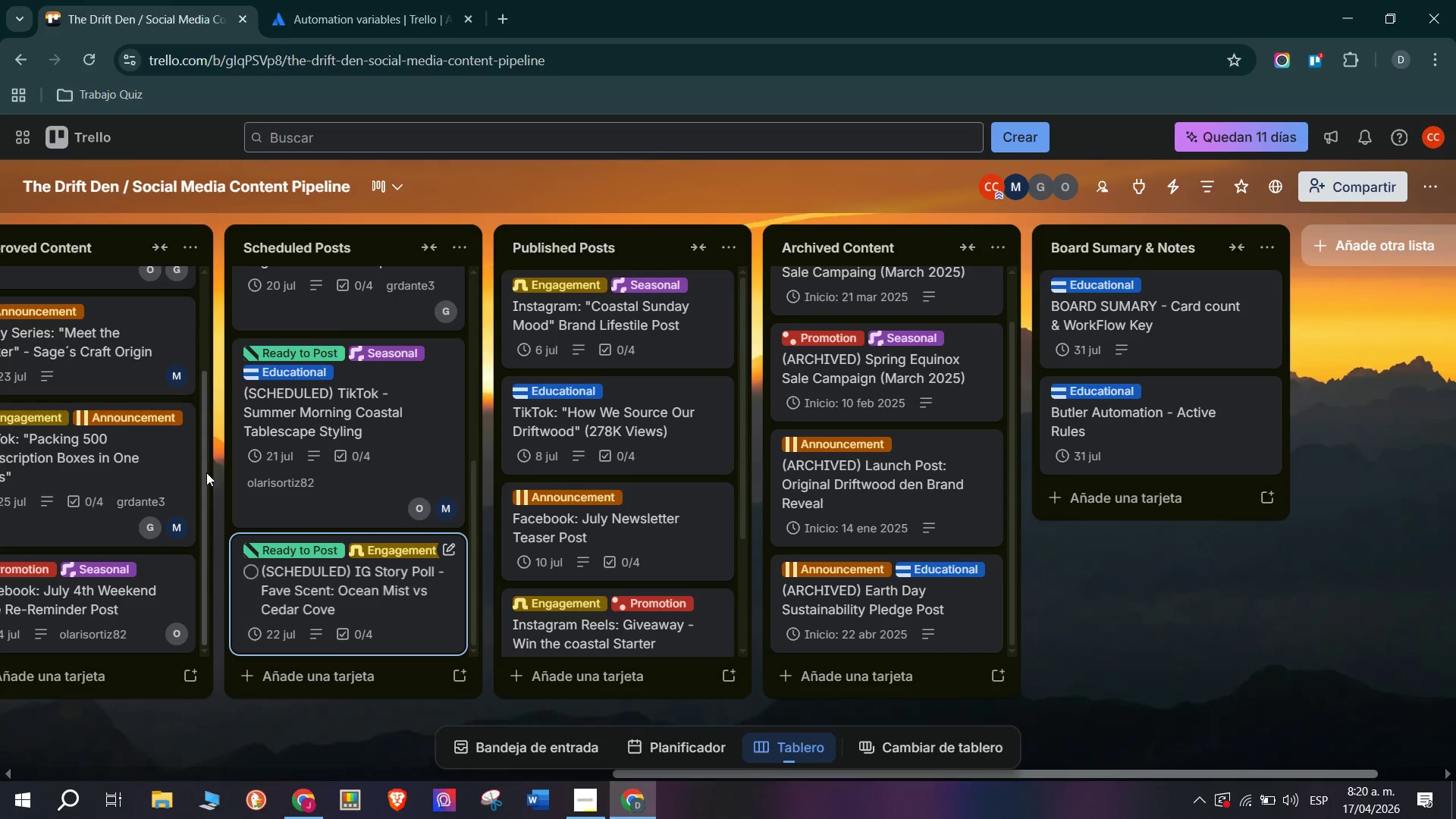 
scroll: coordinate [394, 523], scroll_direction: down, amount: 2.0
 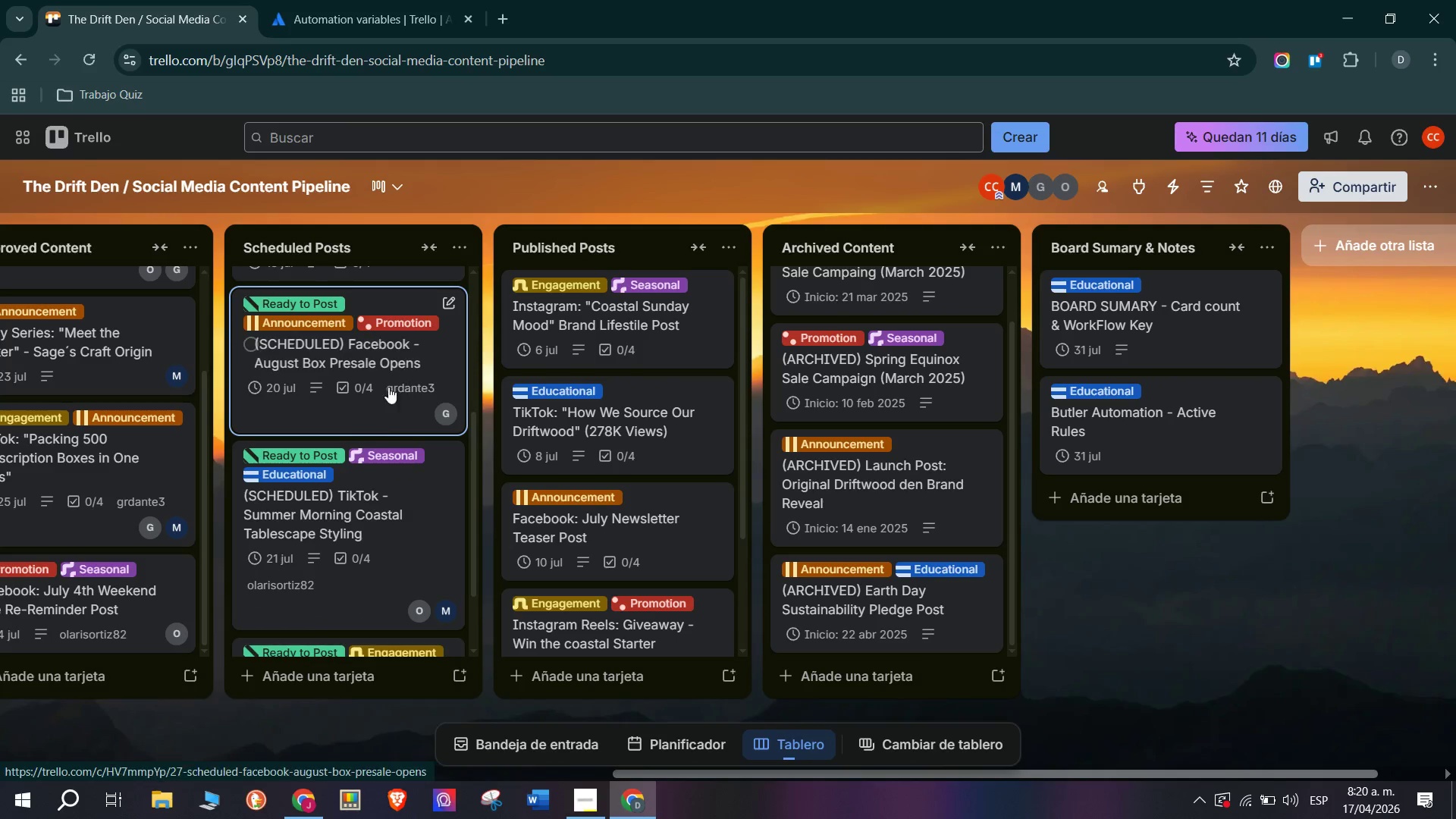 
scroll: coordinate [382, 433], scroll_direction: up, amount: 1.0
 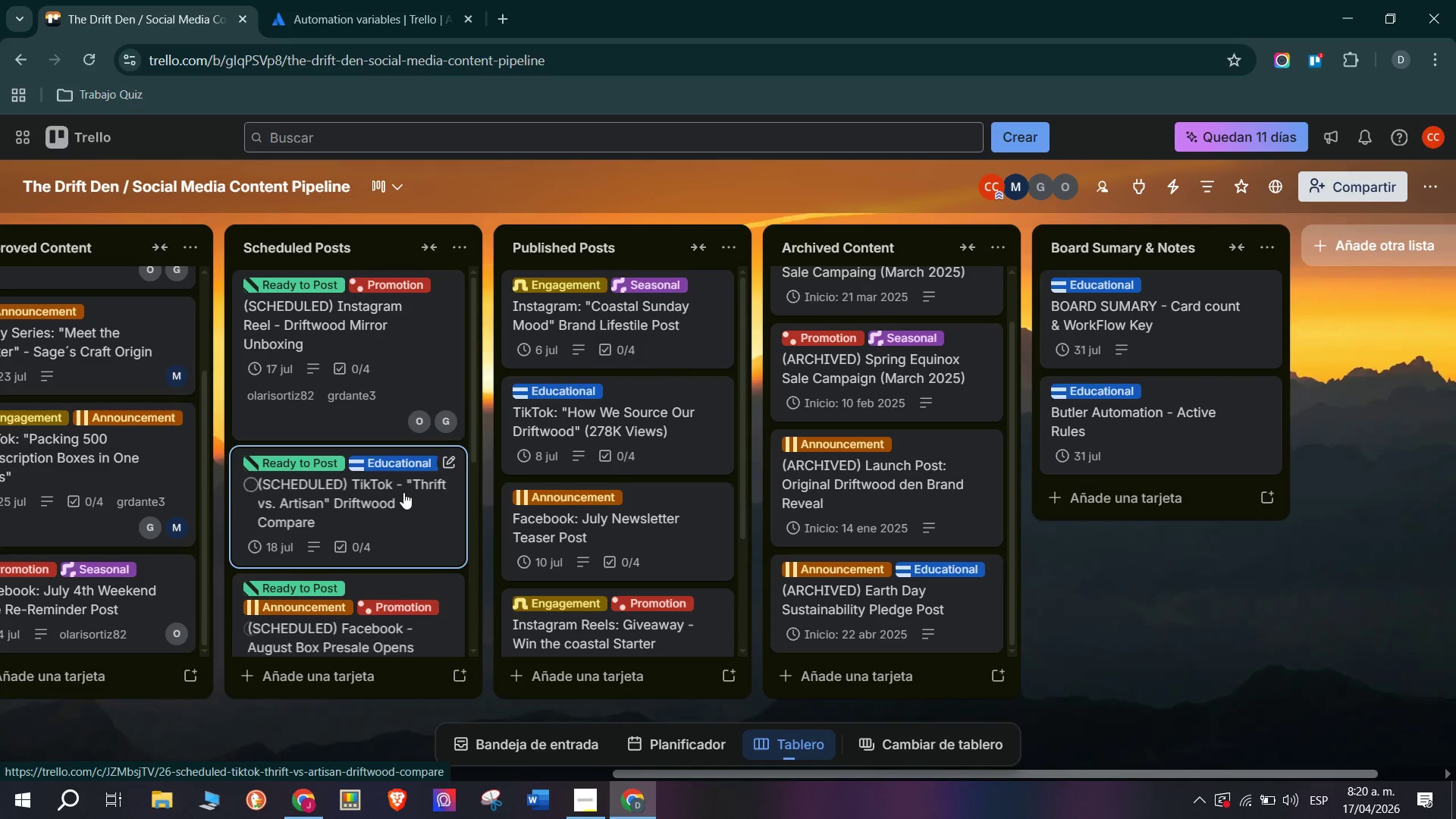 
left_click([413, 526])
 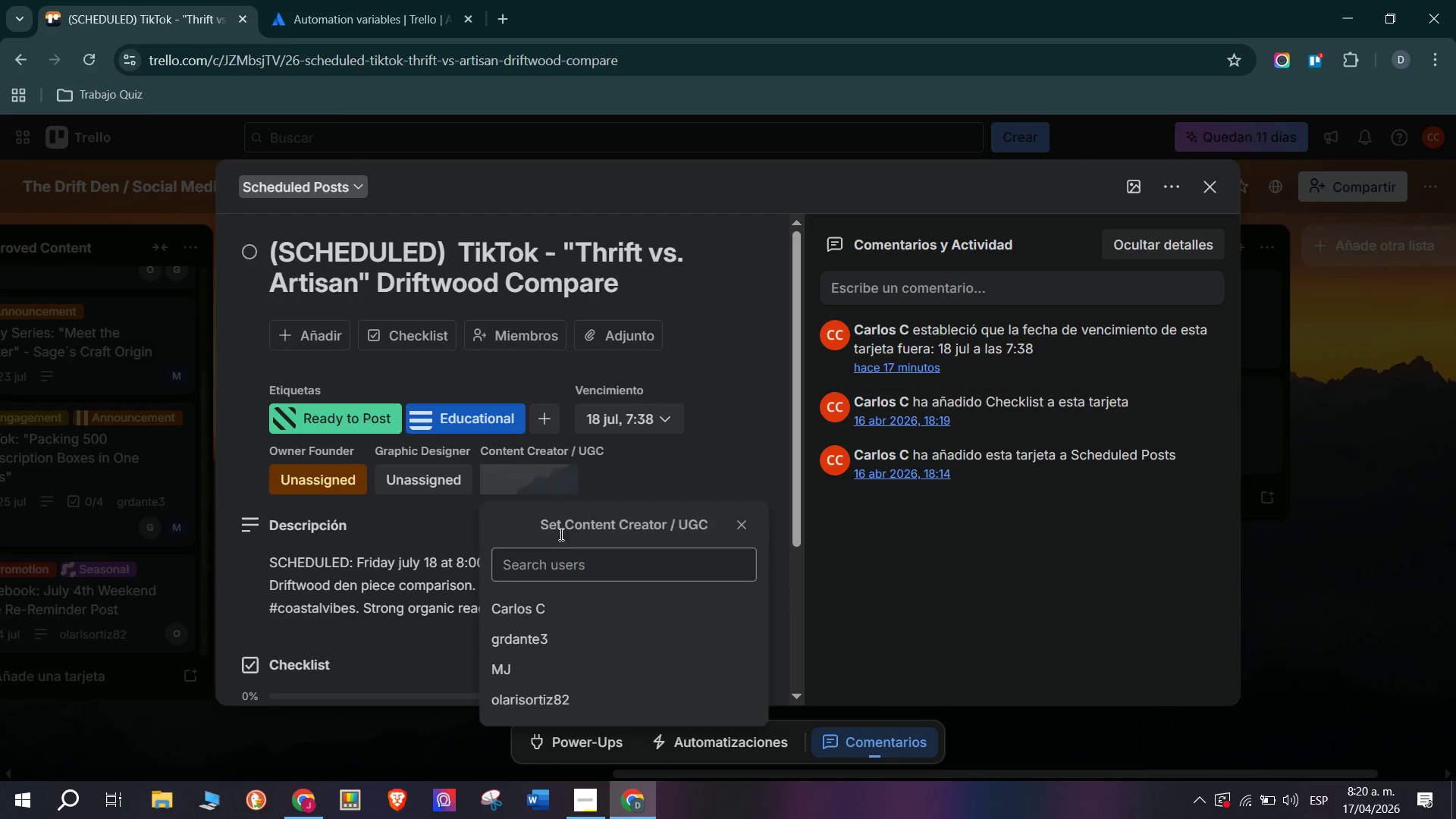 
left_click([560, 635])
 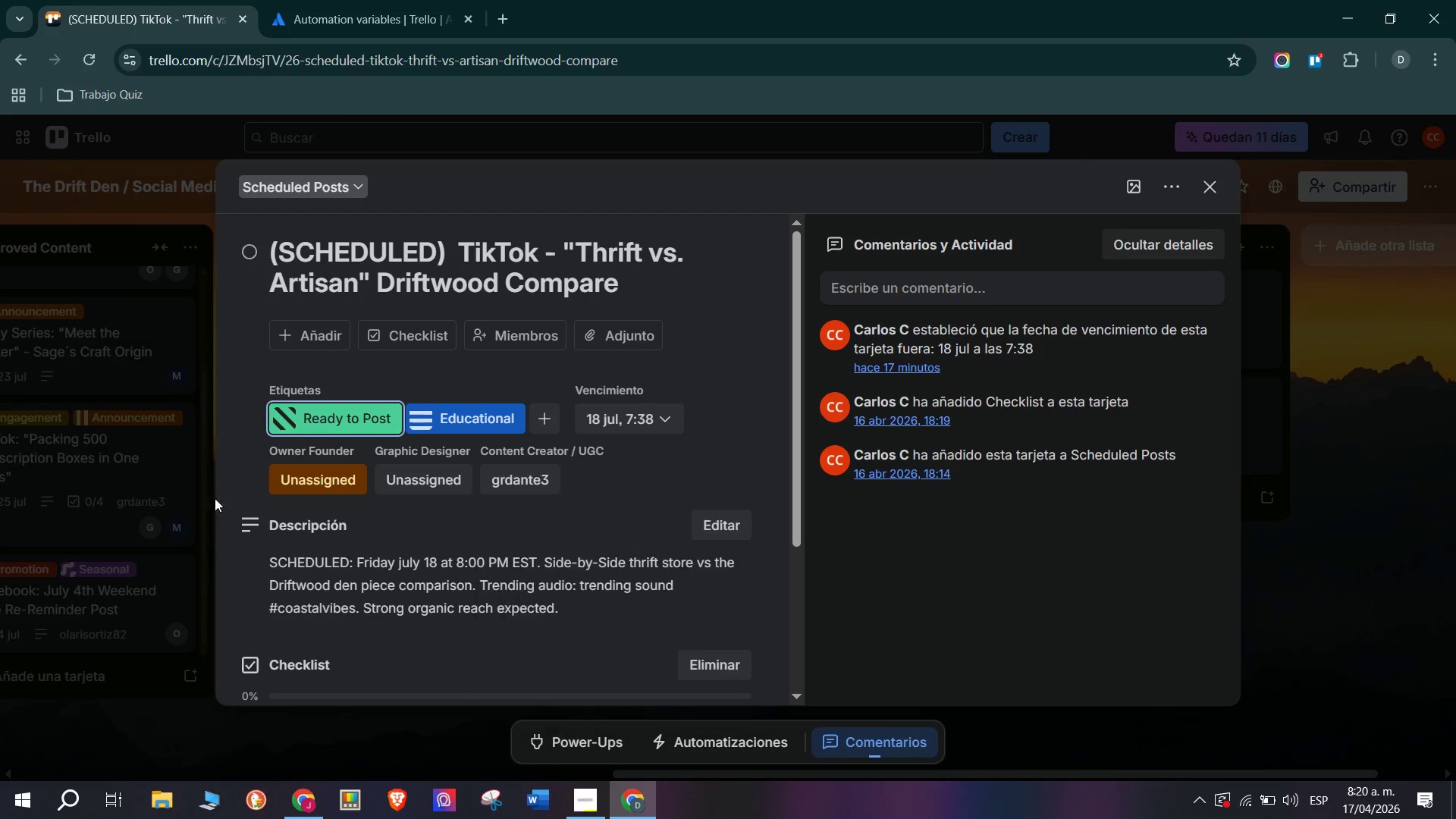 
left_click([207, 471])
 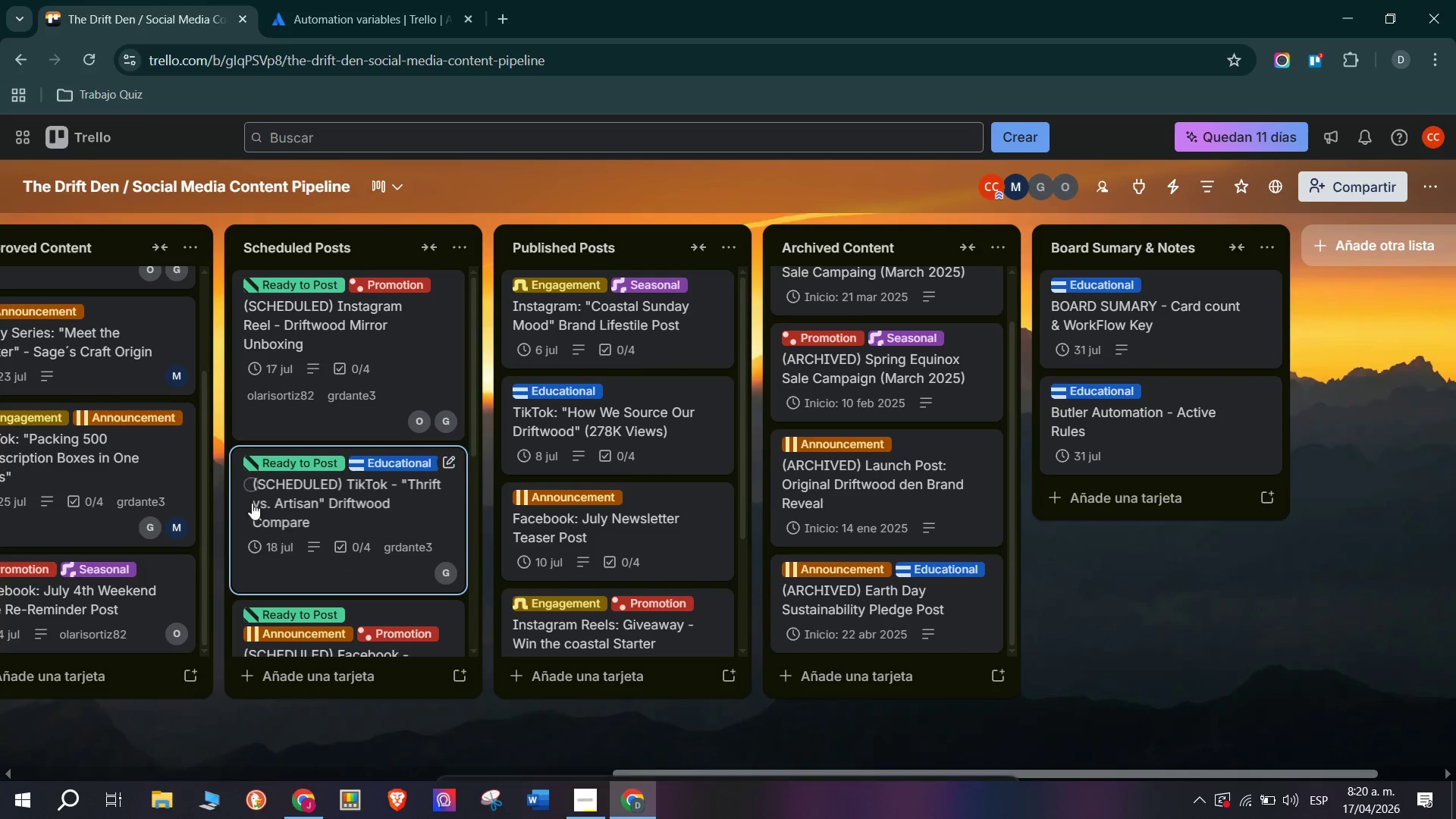 
scroll: coordinate [303, 531], scroll_direction: down, amount: 5.0
 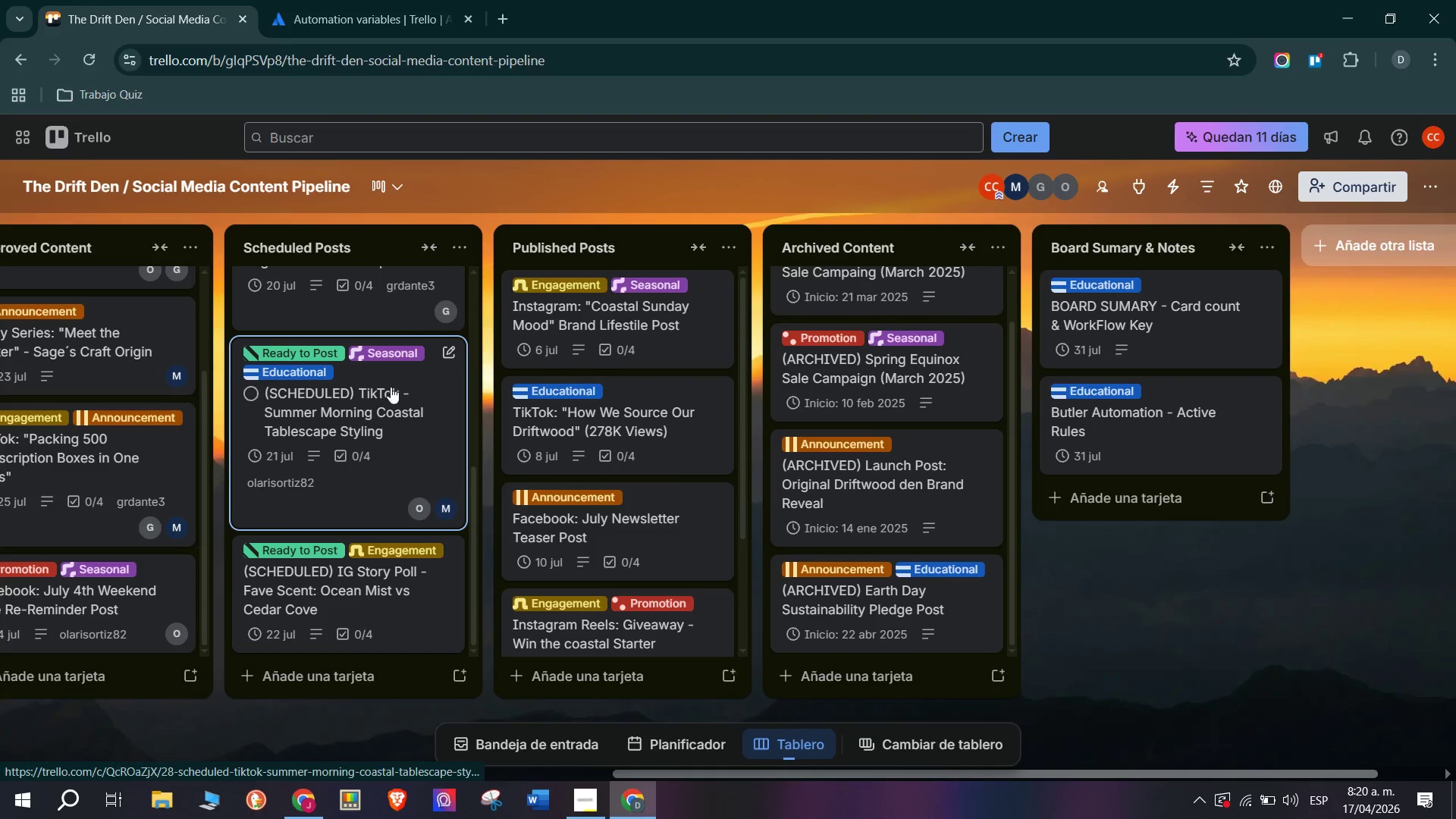 
left_click([388, 311])
 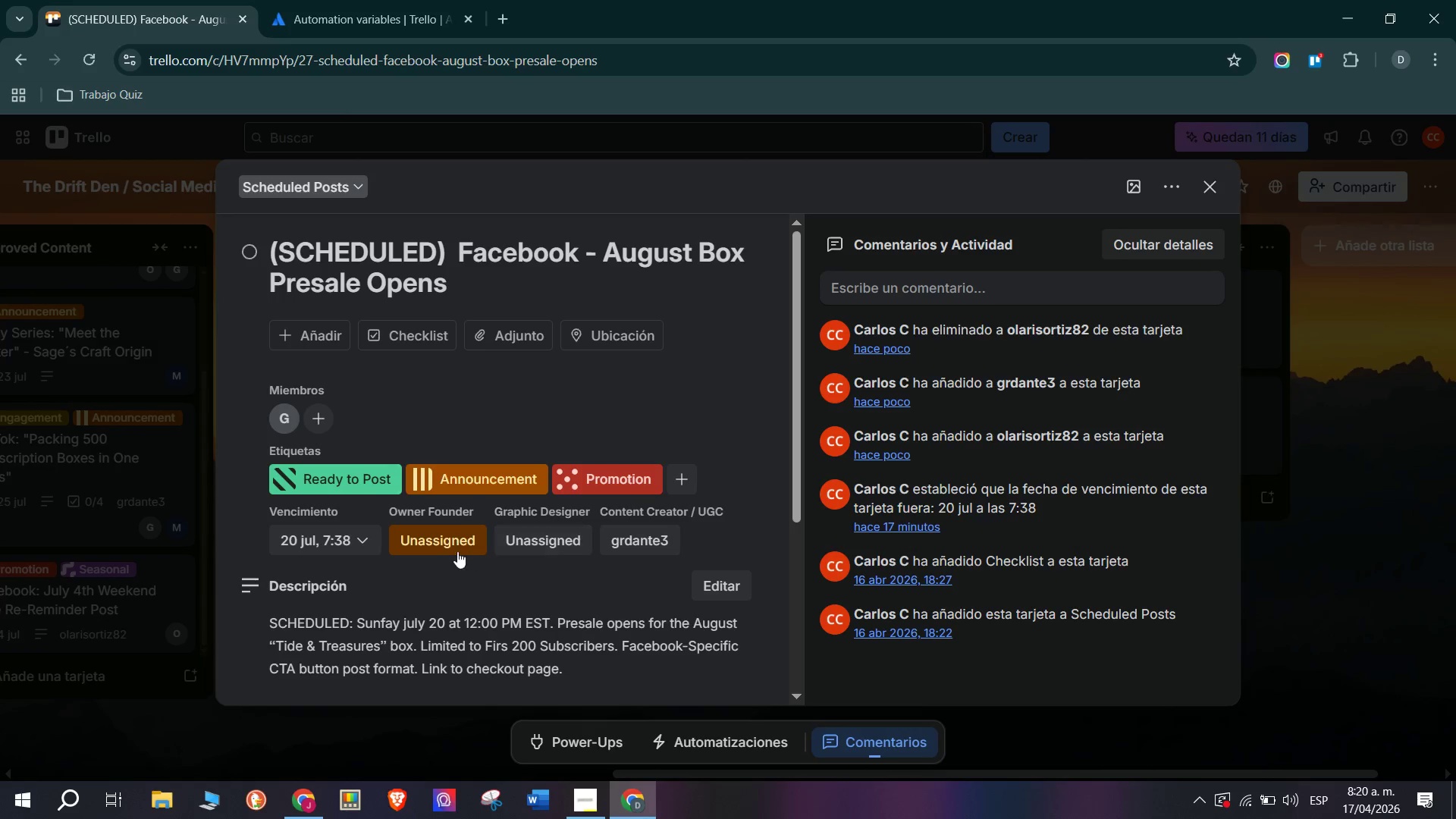 
left_click([447, 528])
 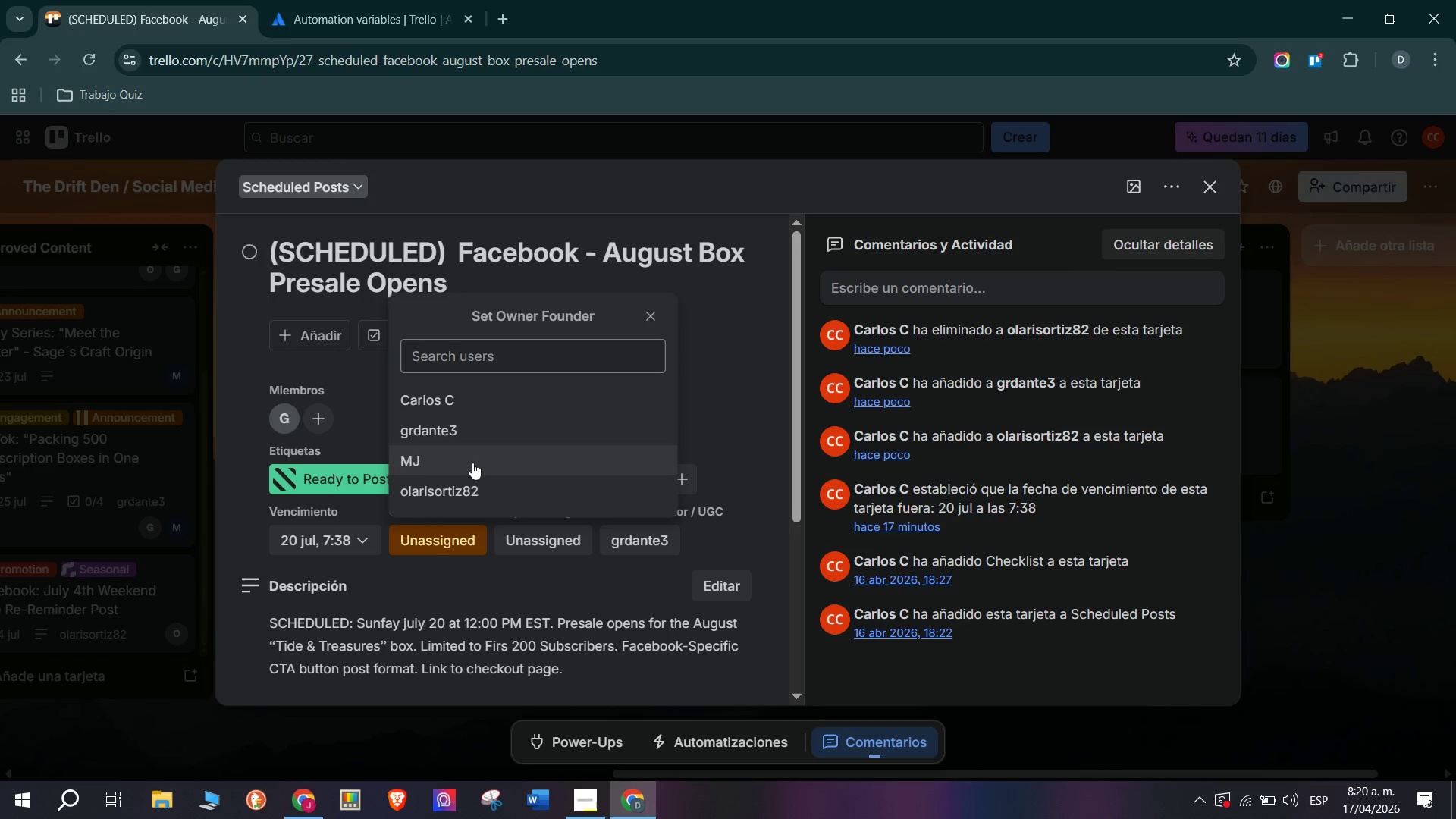 
left_click([472, 463])
 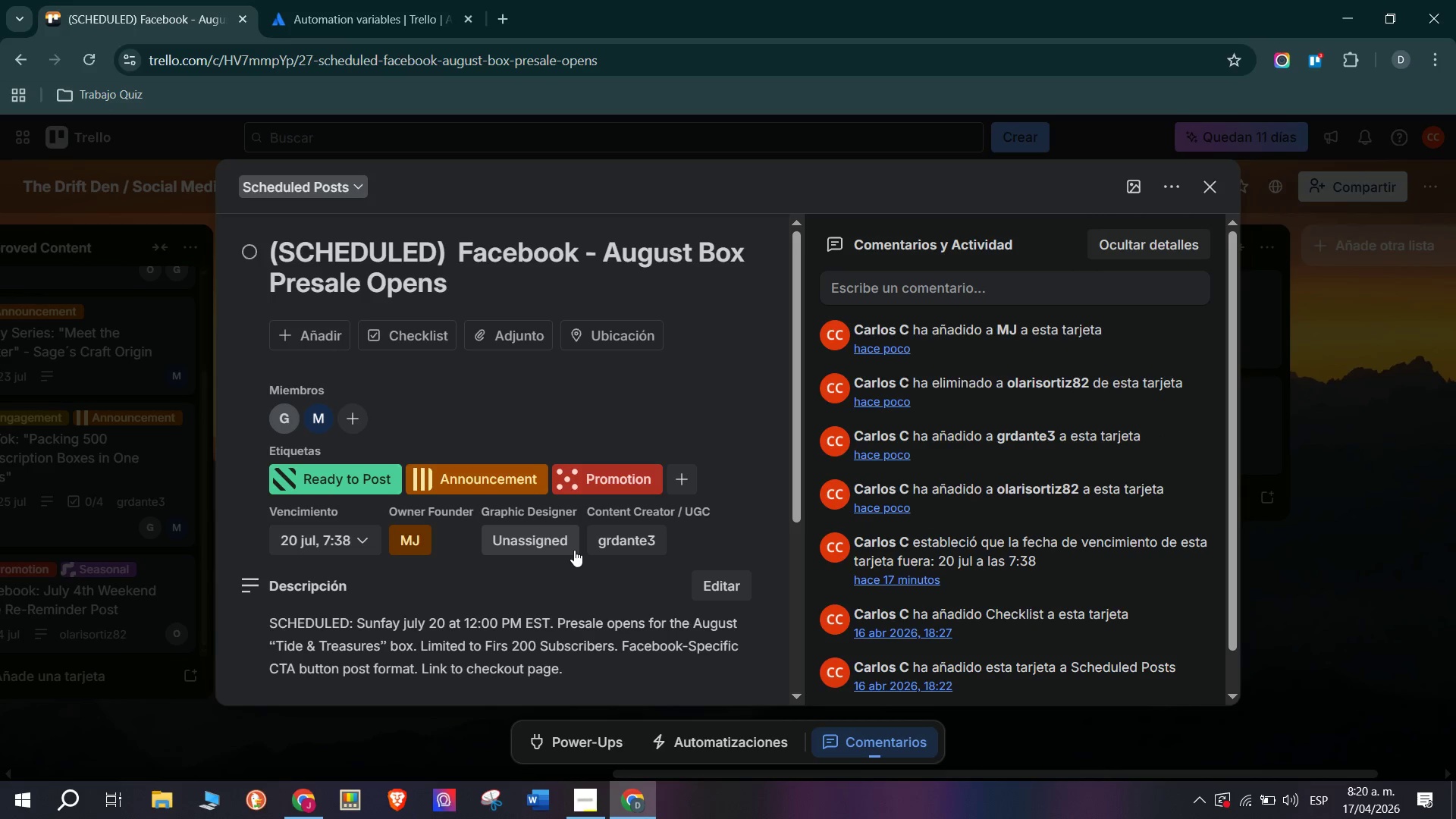 
left_click([548, 539])
 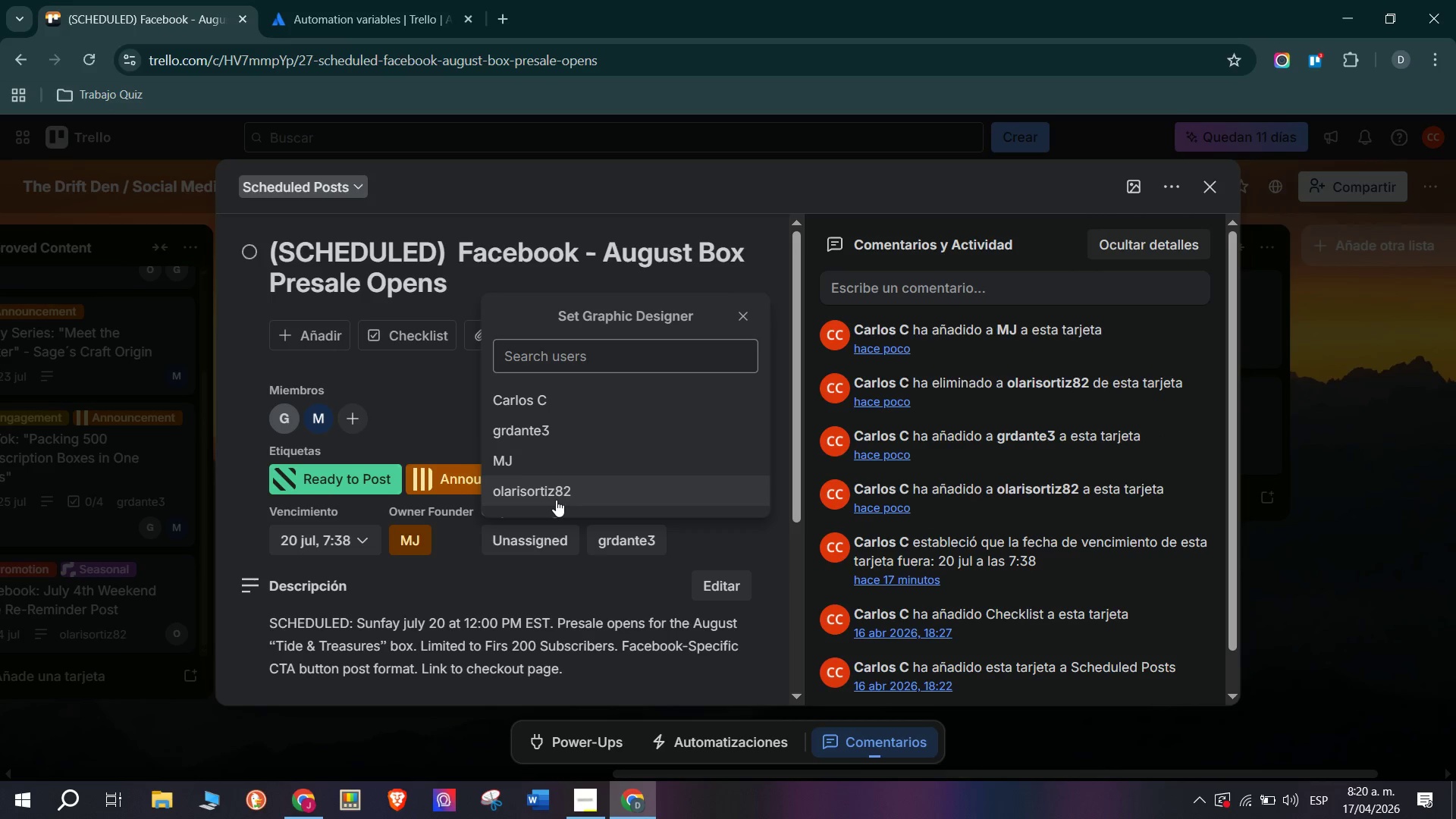 
double_click([541, 538])
 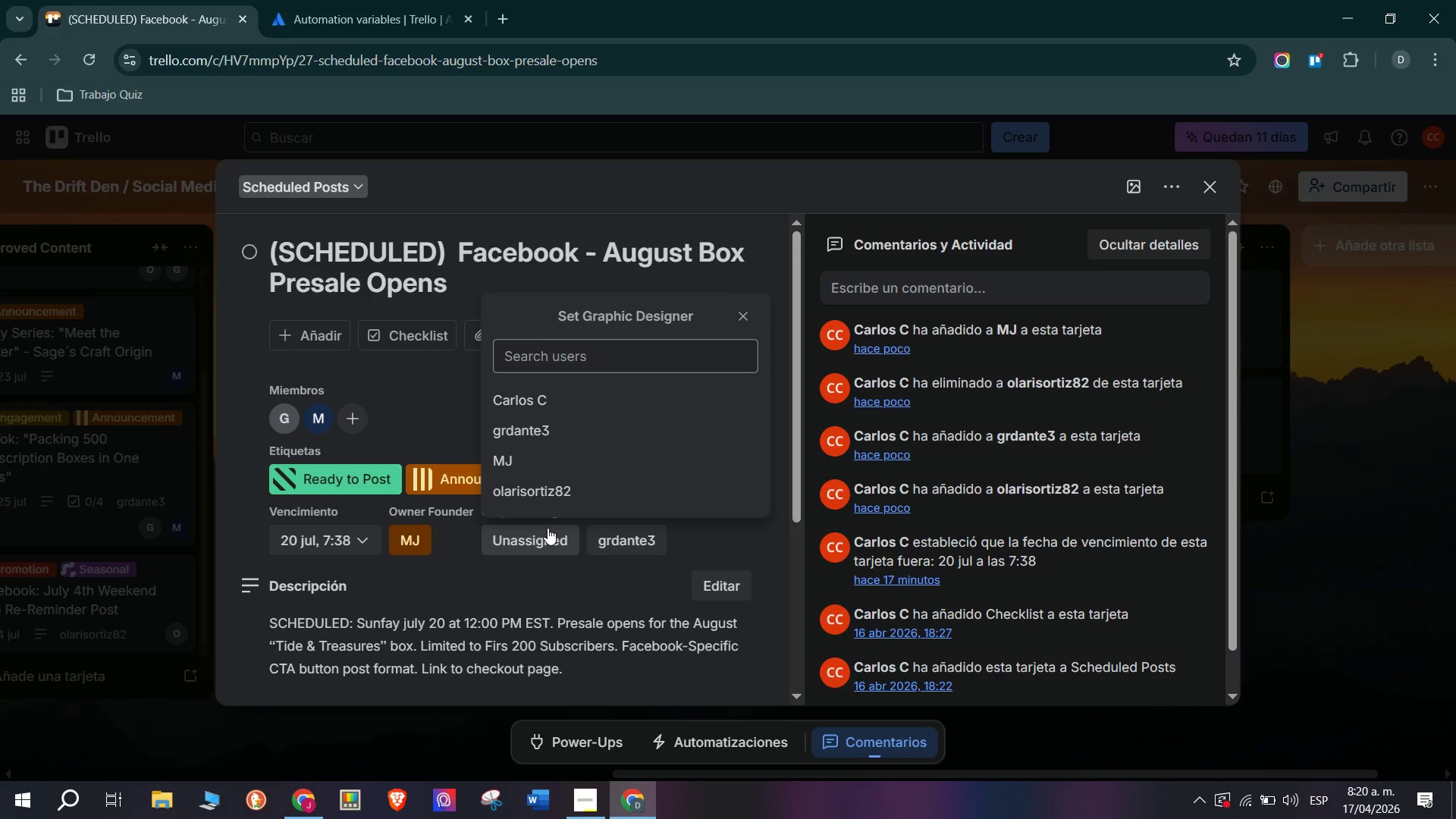 
left_click([547, 578])
 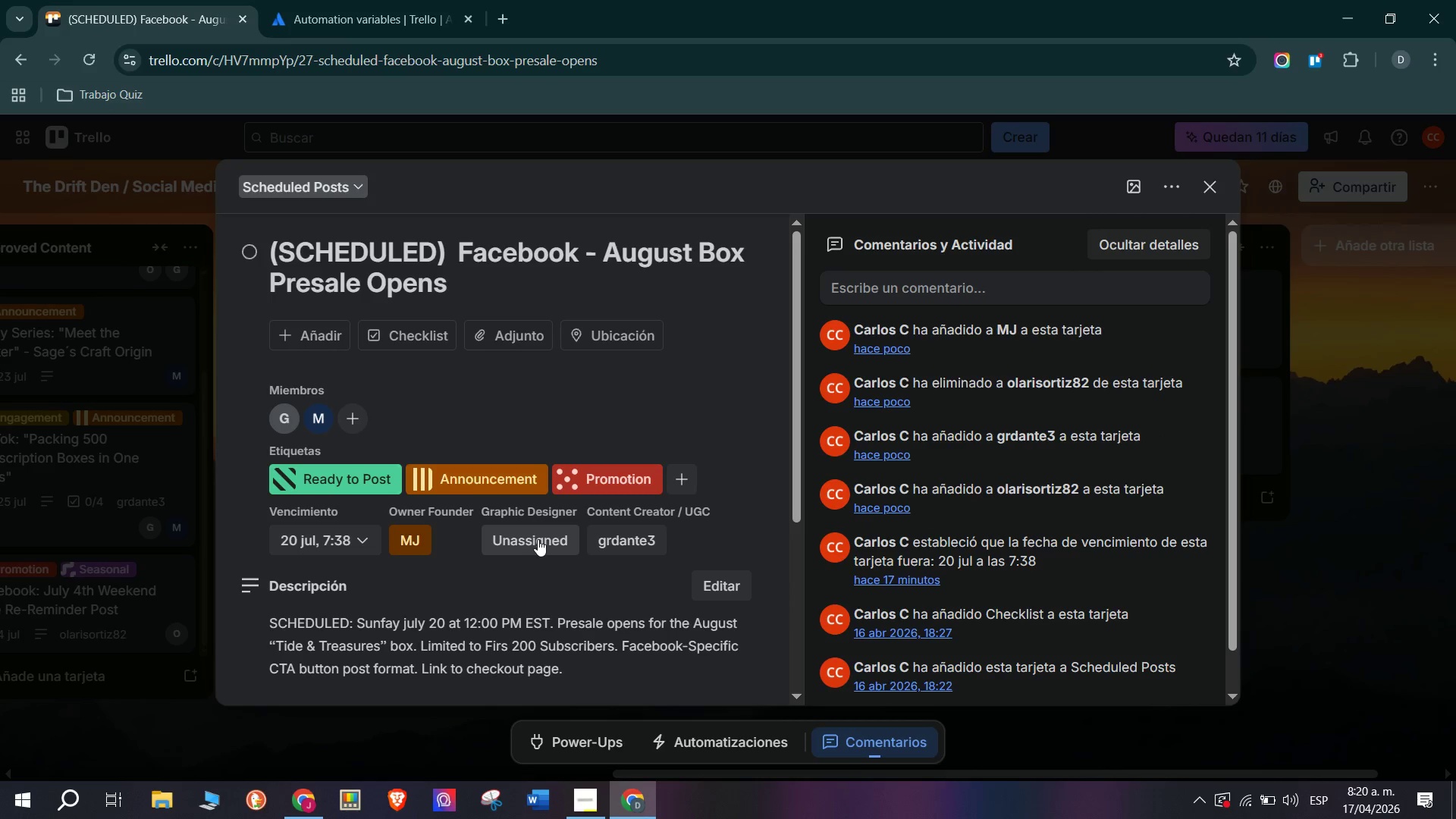 
left_click([538, 539])
 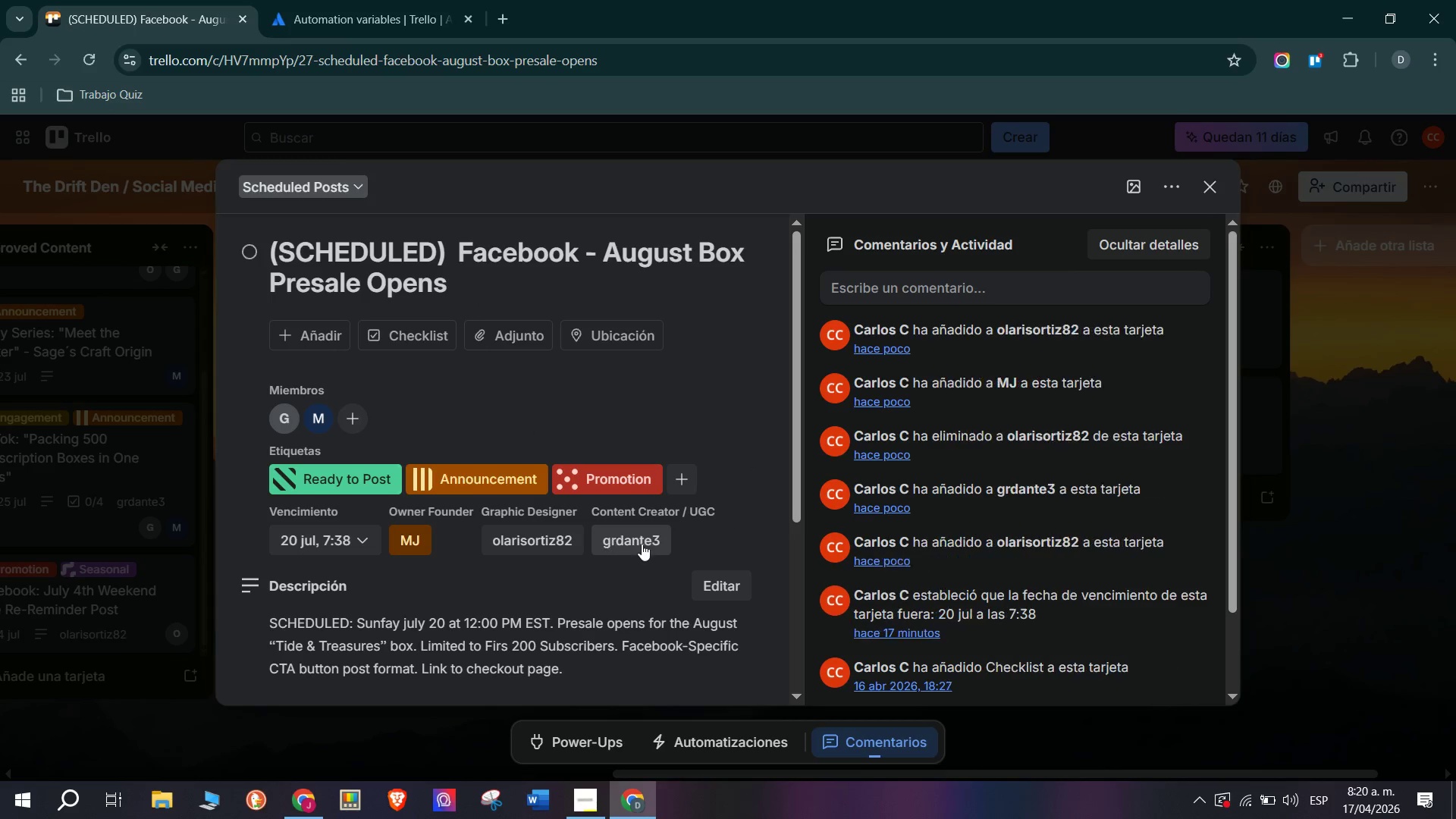 
wait(5.28)
 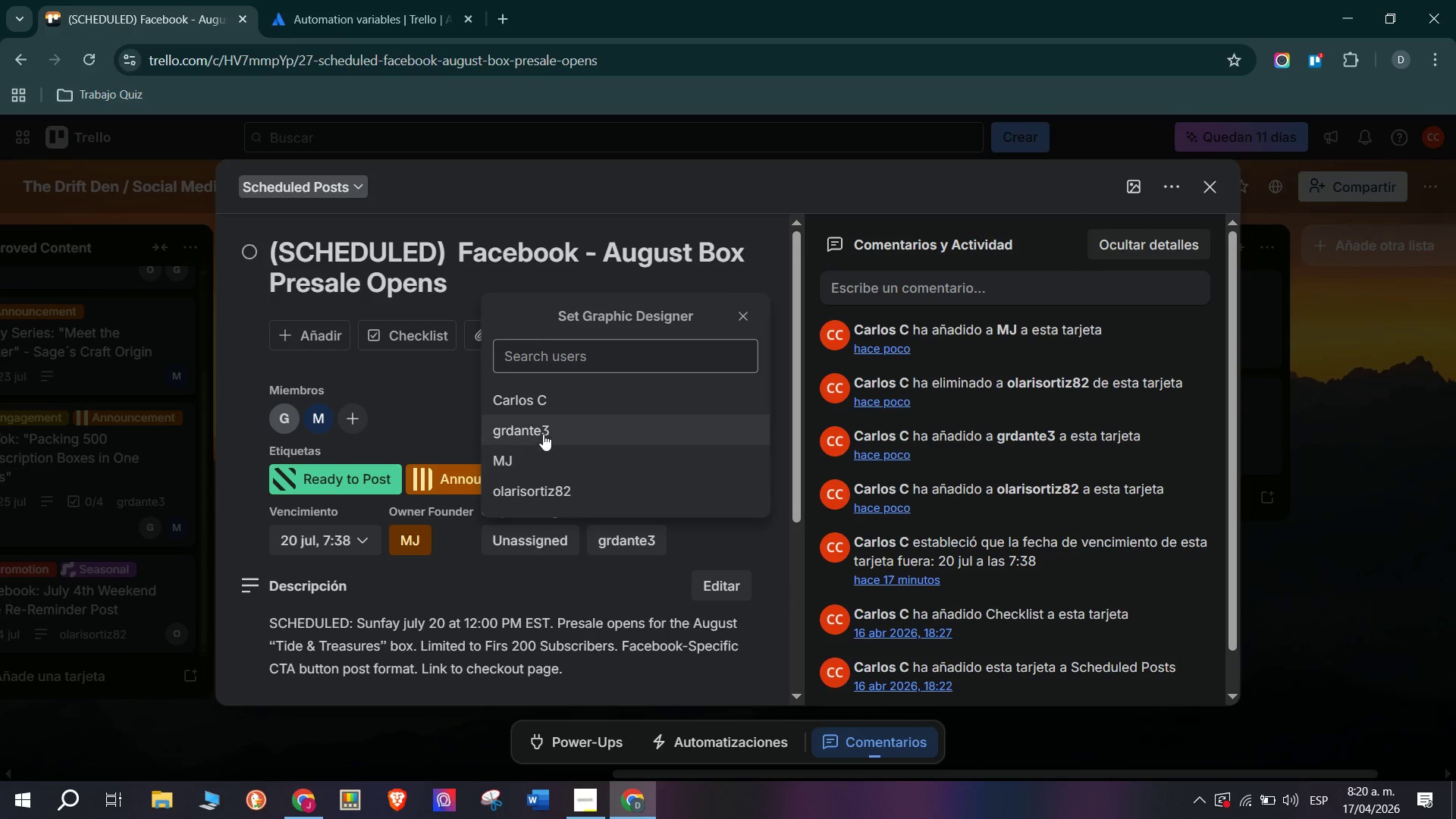 
left_click([666, 668])
 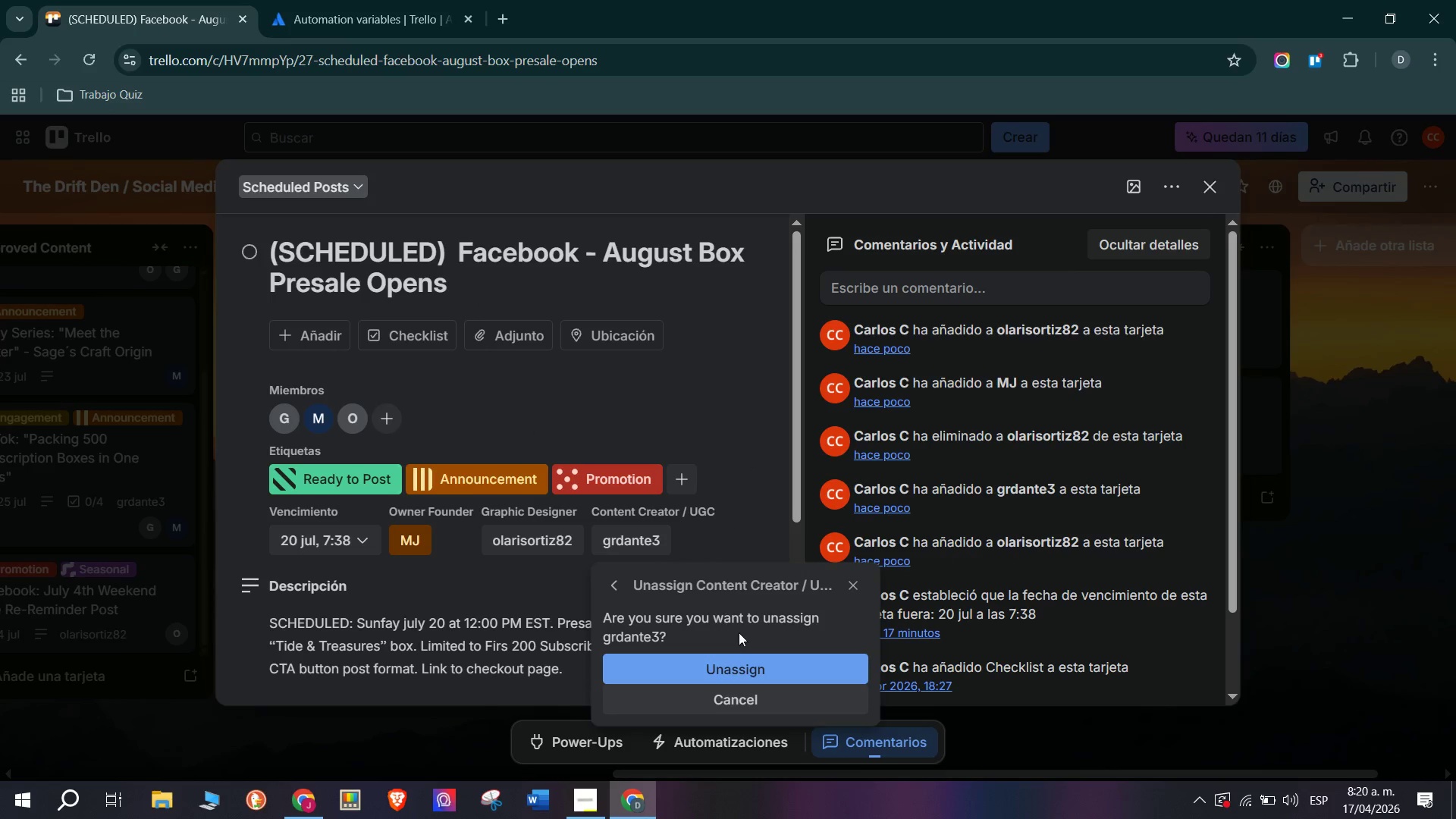 
left_click([762, 658])
 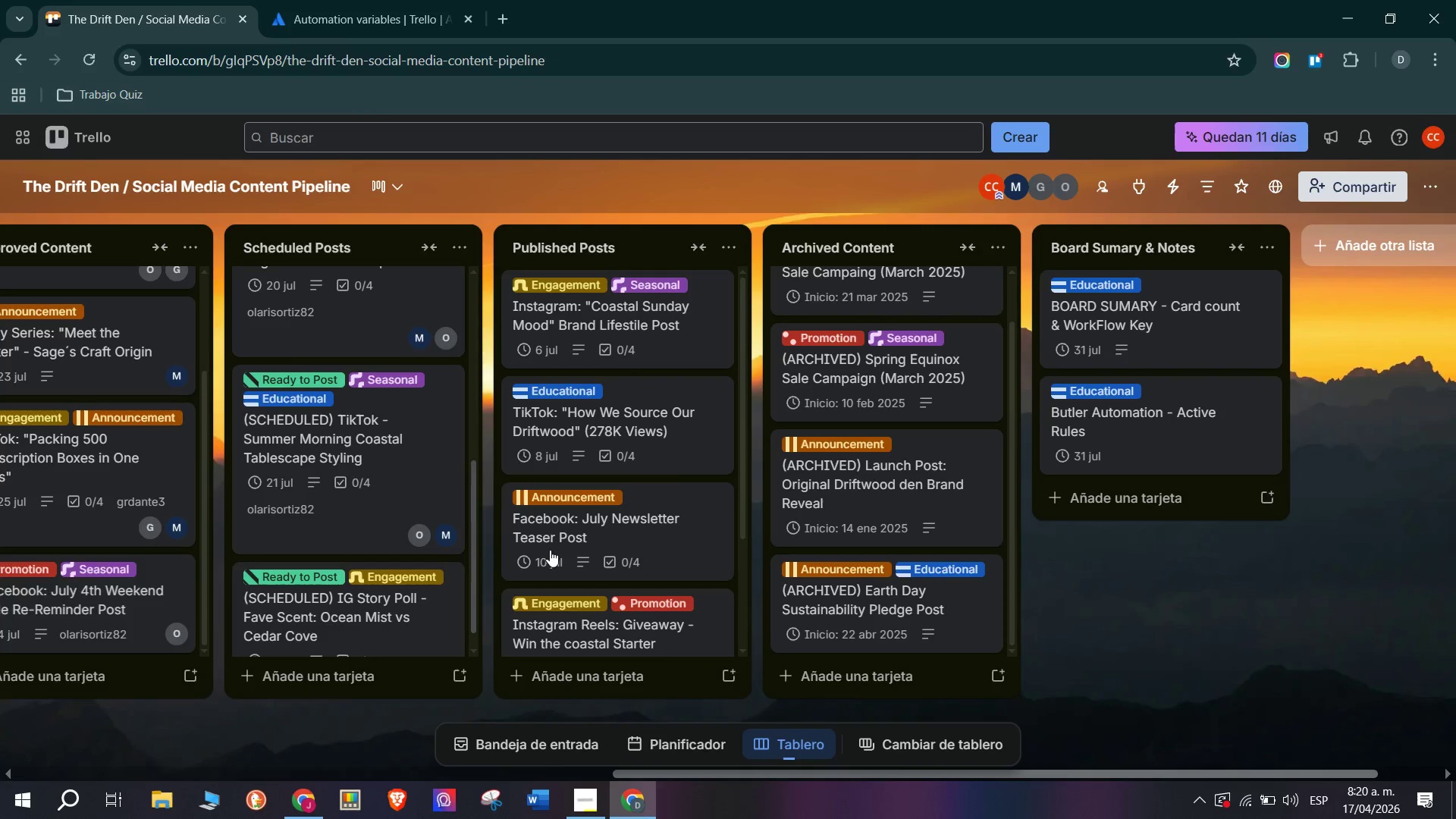 
scroll: coordinate [403, 528], scroll_direction: down, amount: 3.0
 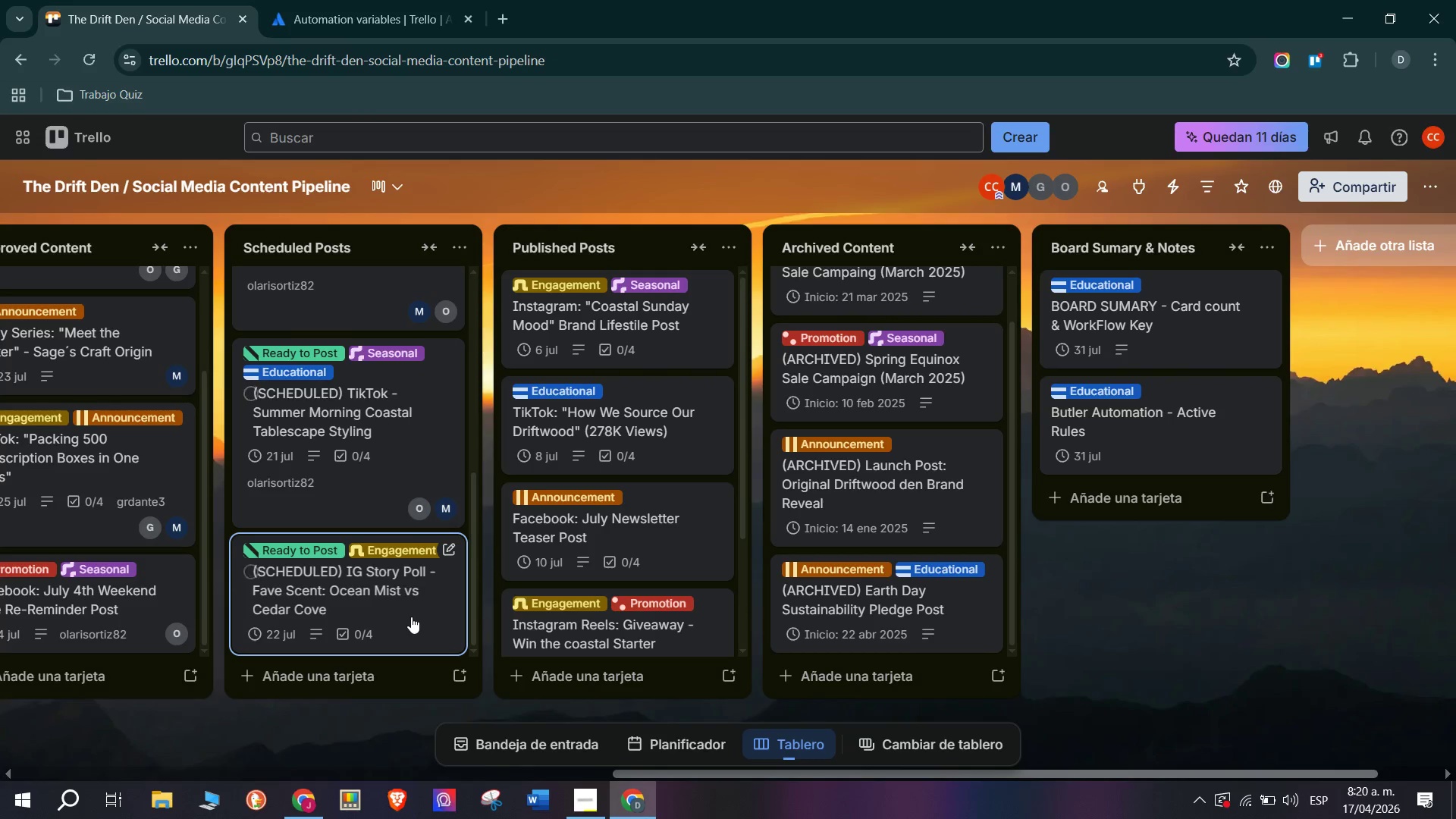 
left_click([411, 617])
 